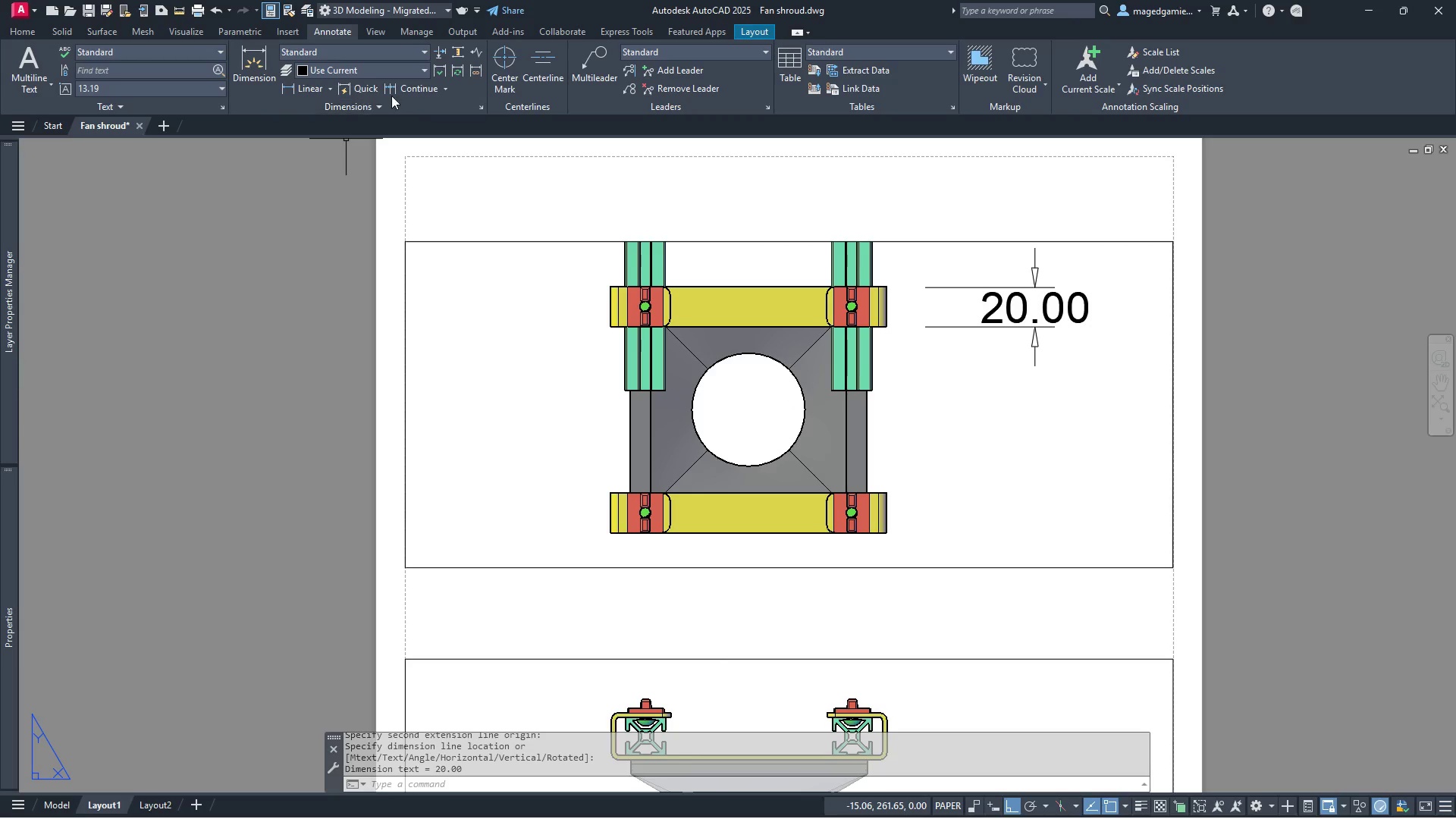 
left_click([412, 86])
 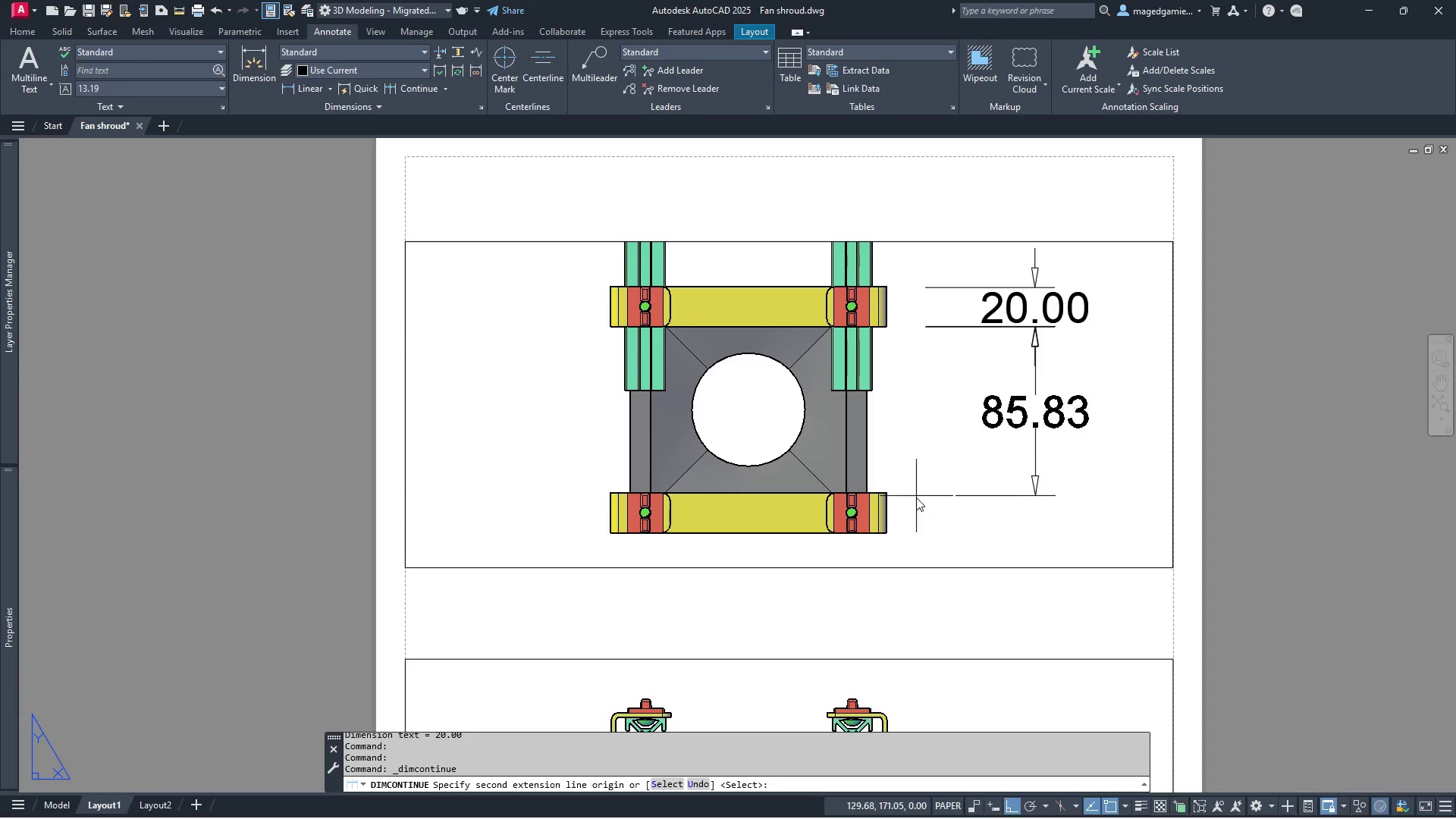 
wait(8.05)
 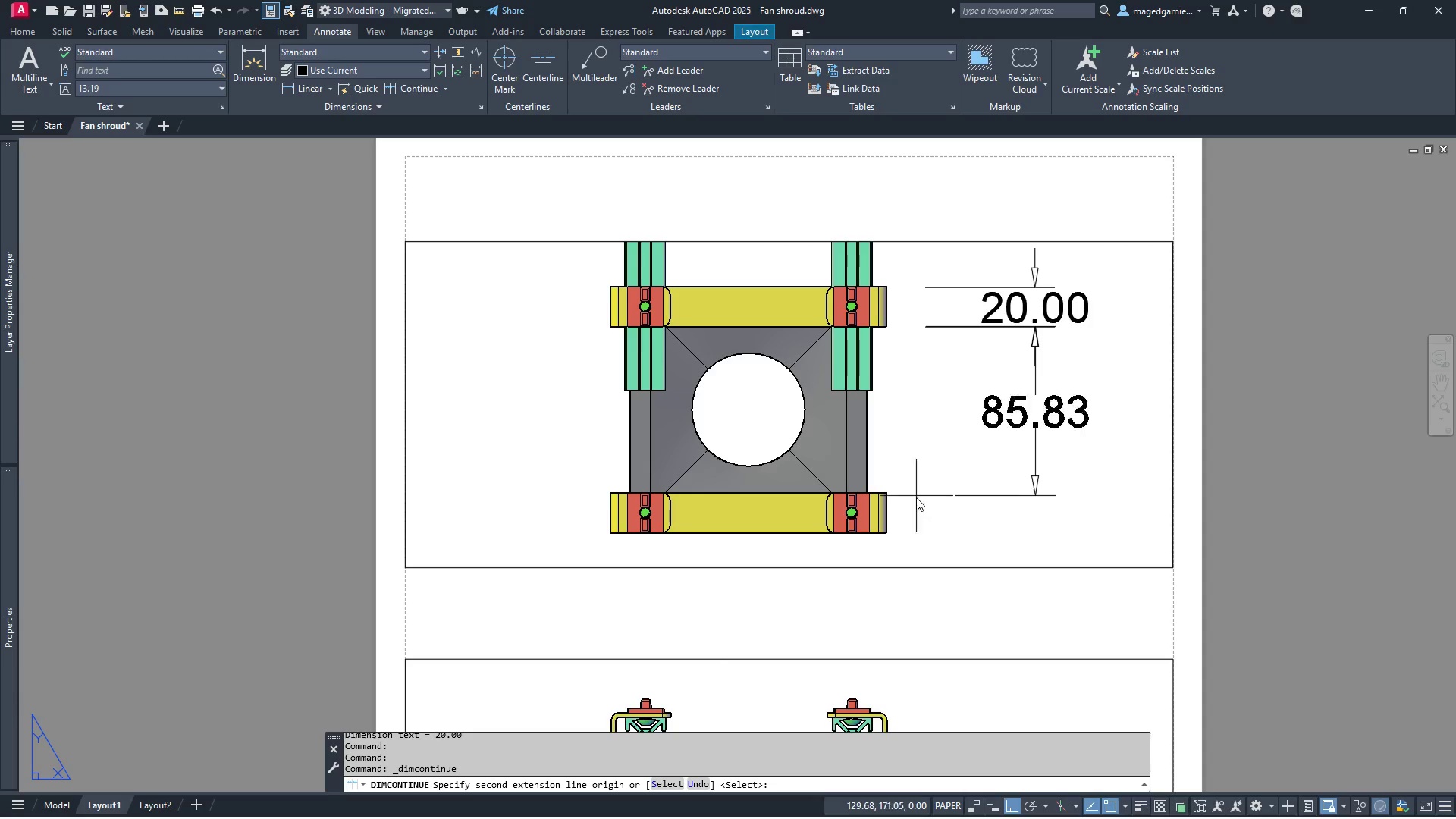 
left_click([883, 494])
 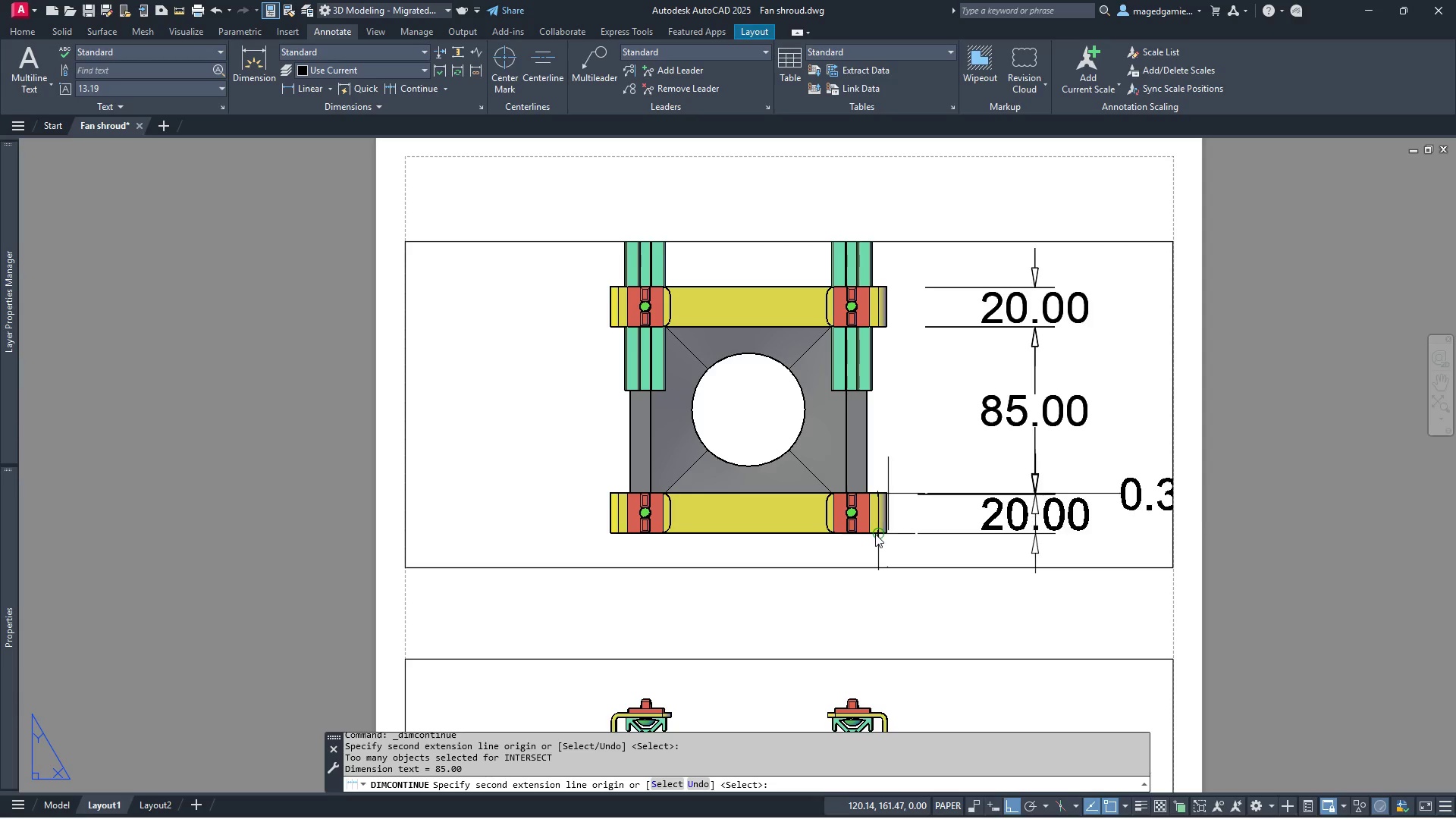 
left_click([875, 534])
 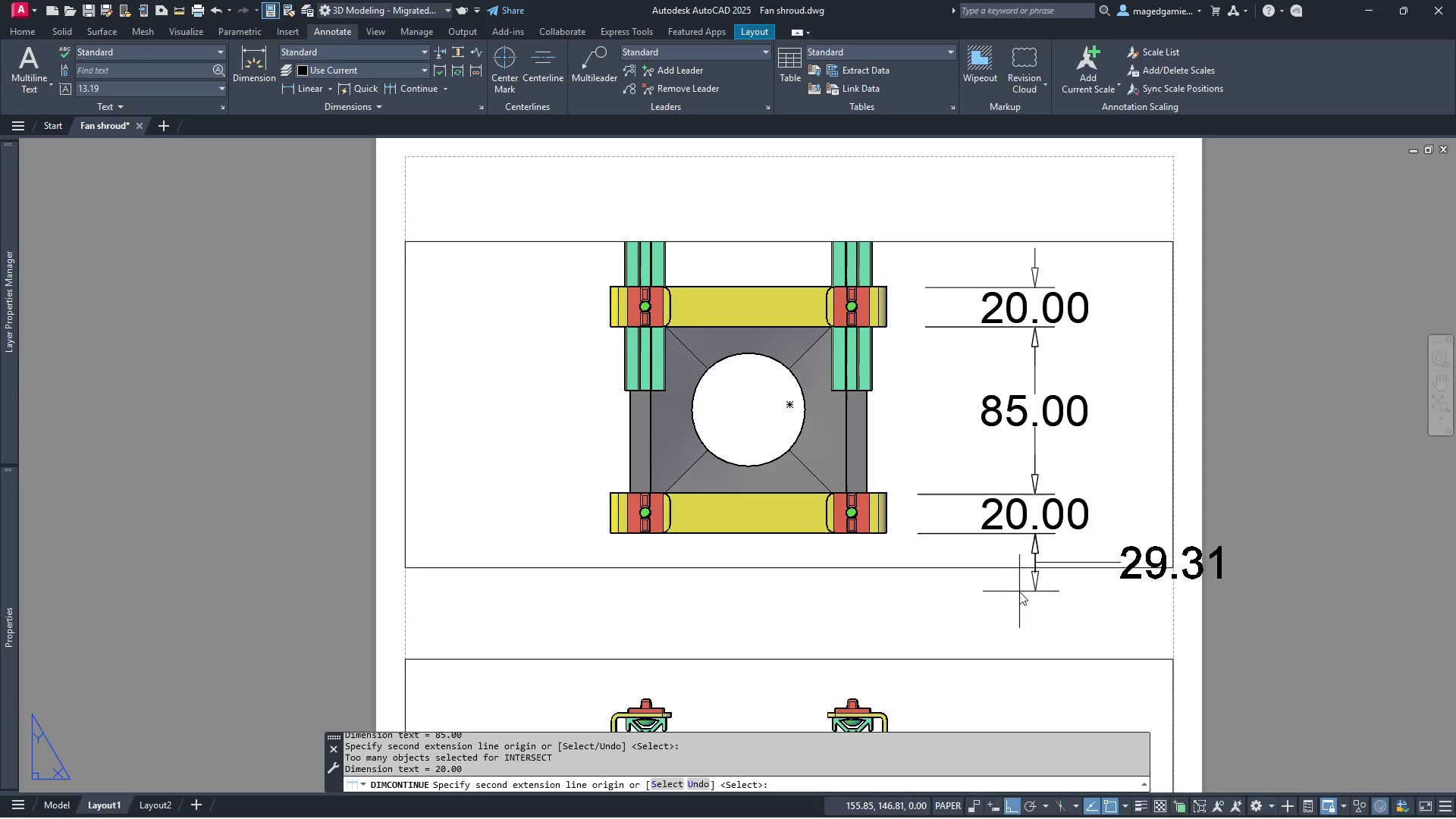 
key(Escape)
 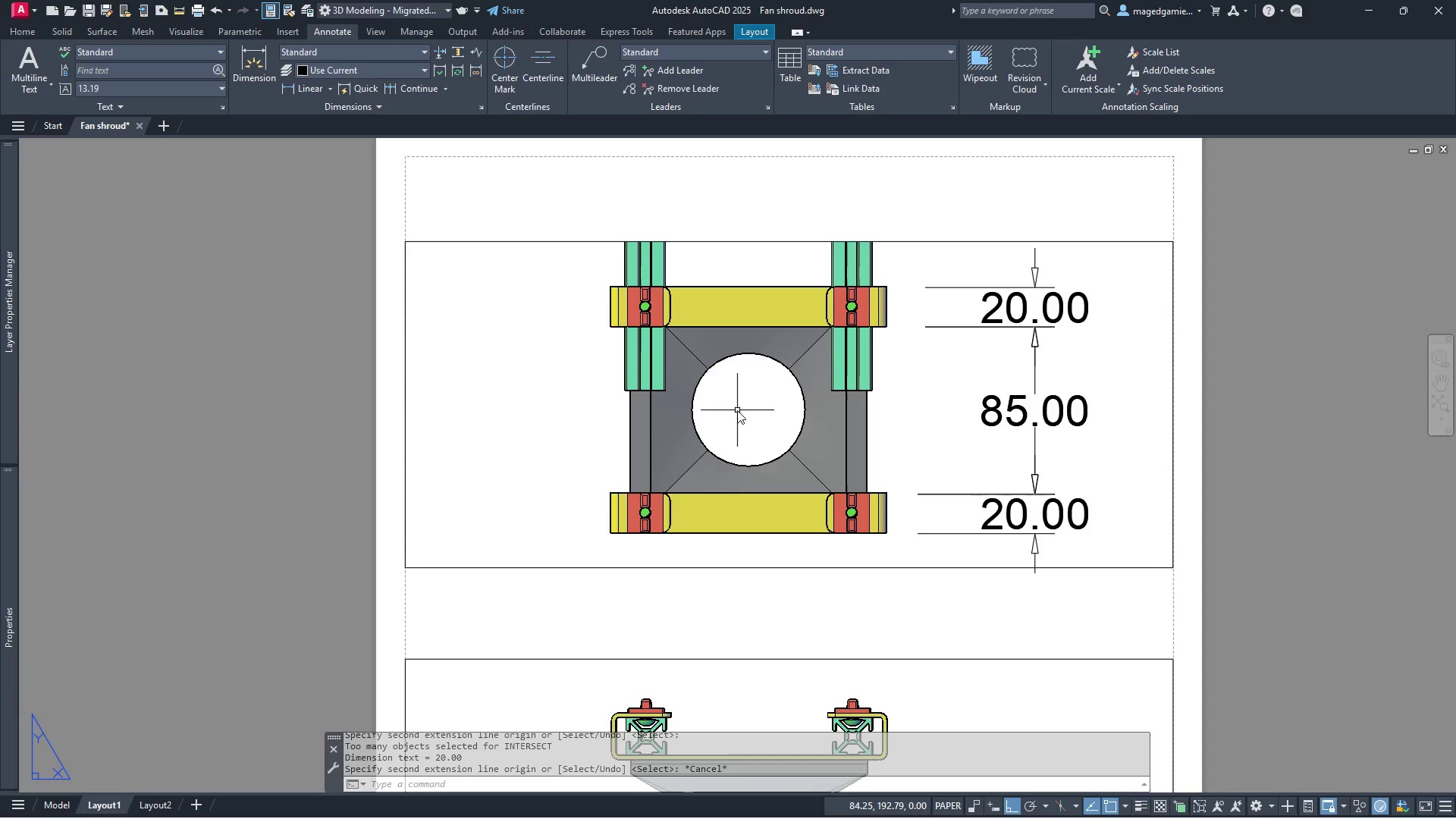 
wait(12.86)
 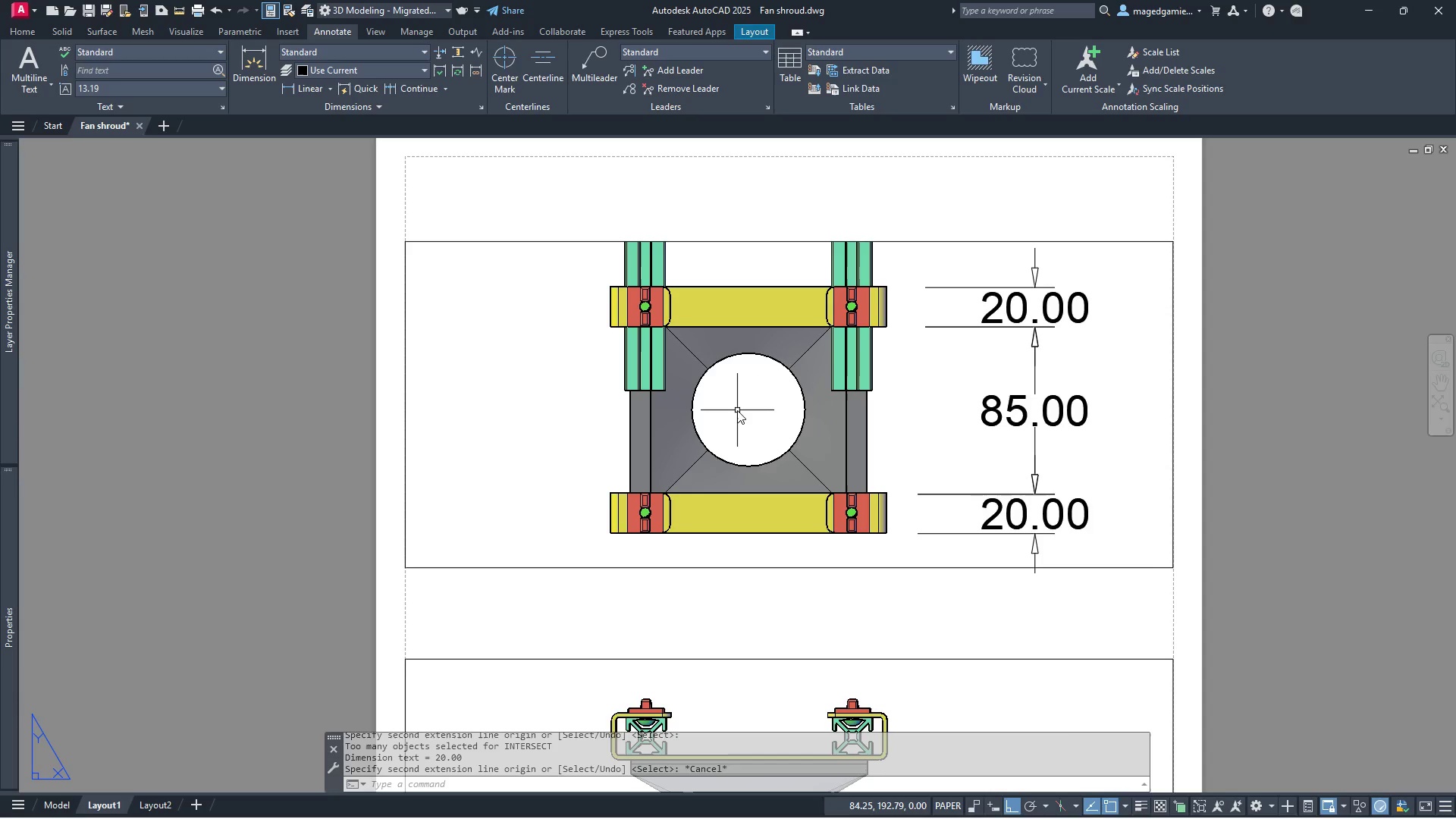 
left_click([130, 47])
 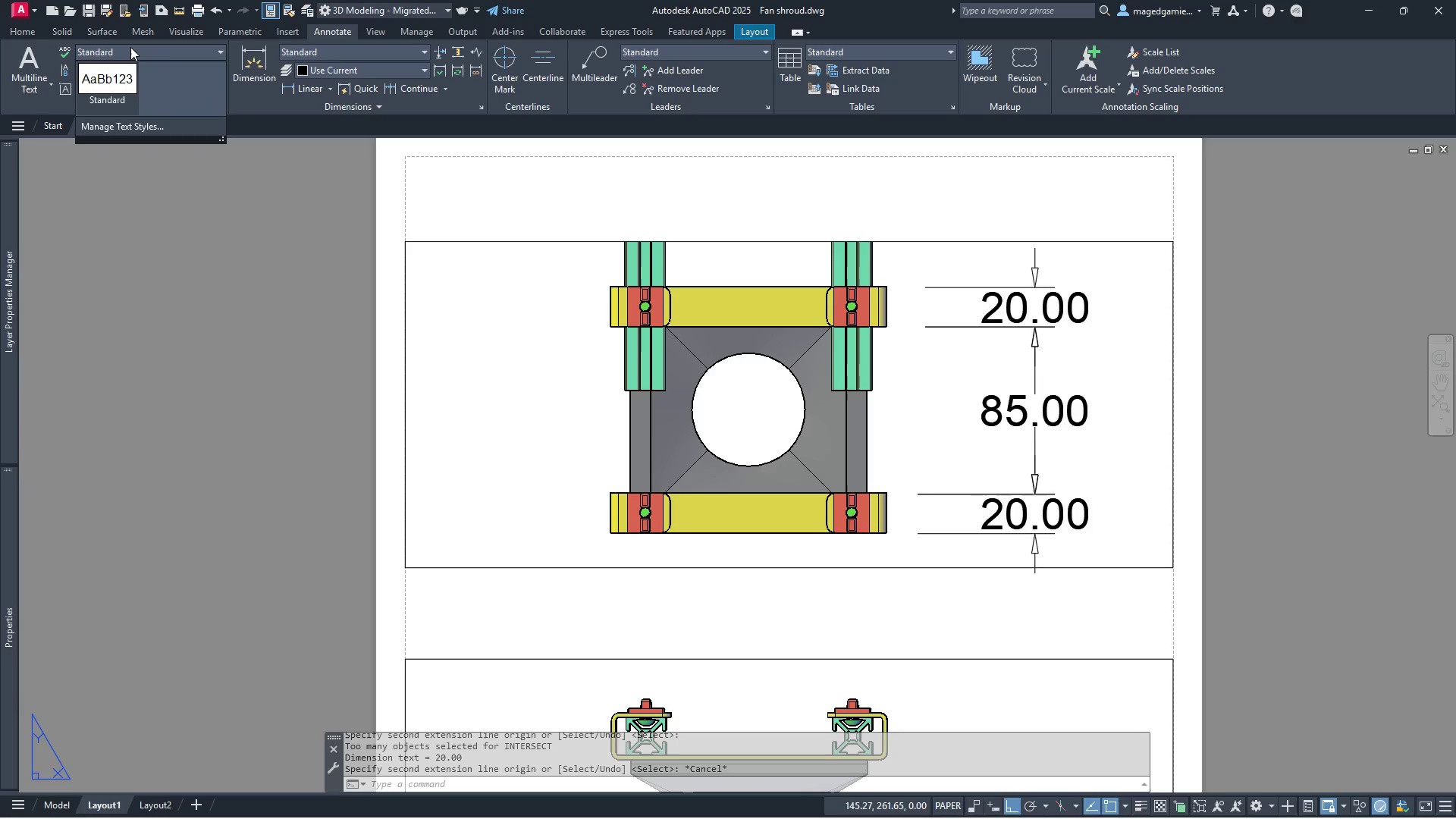 
mouse_move([155, 111])
 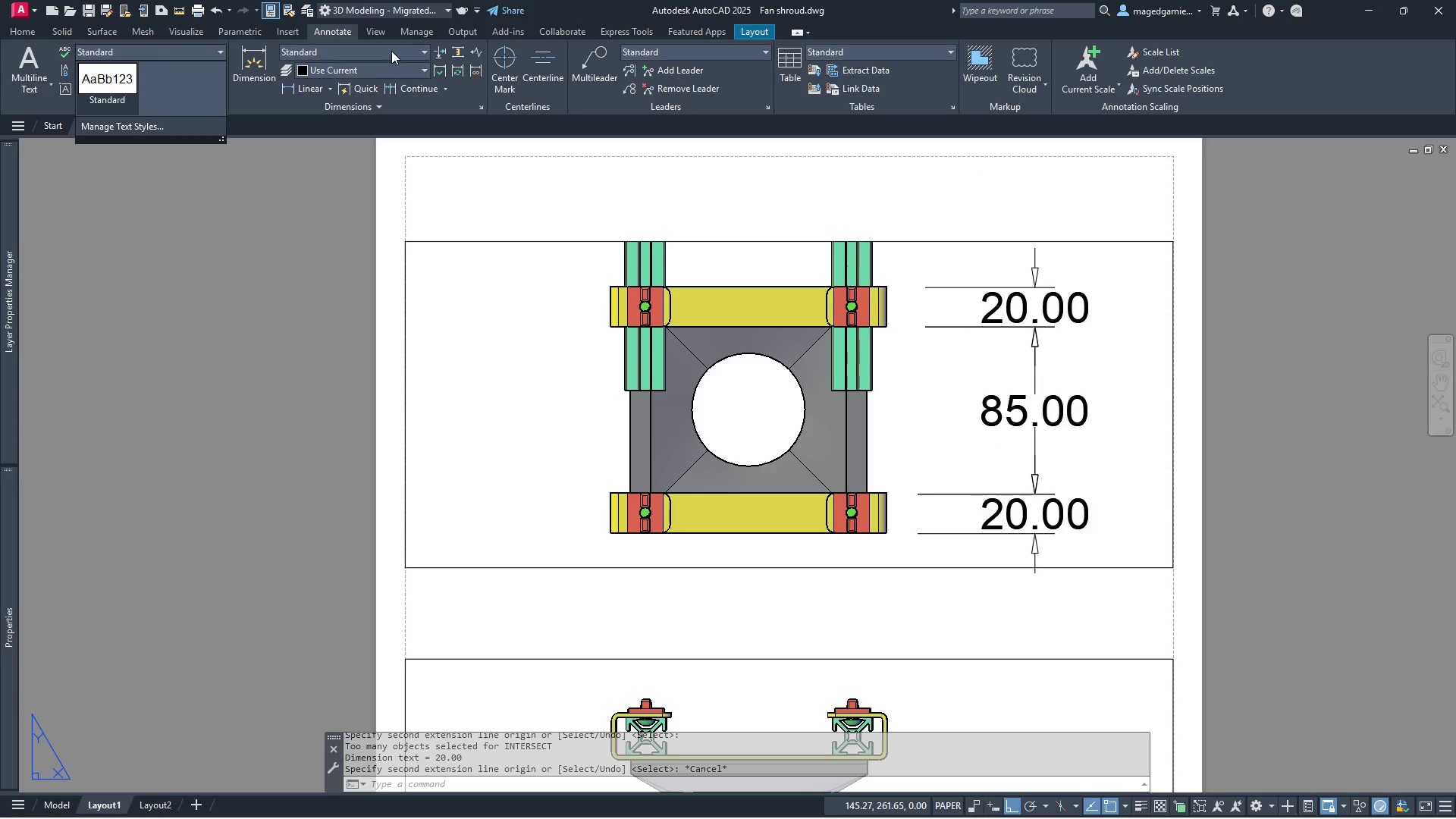 
left_click([391, 49])
 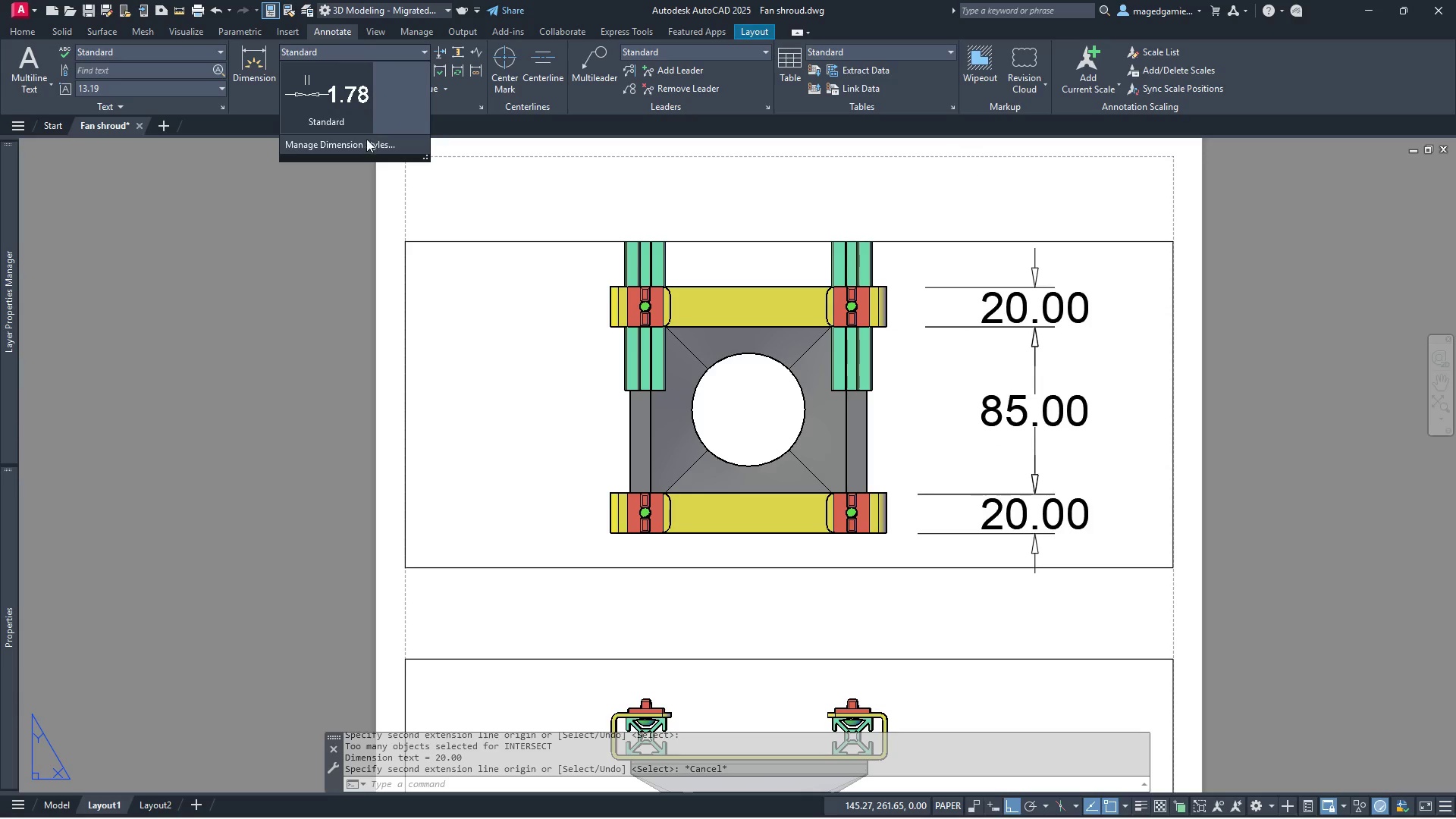 
left_click([358, 144])
 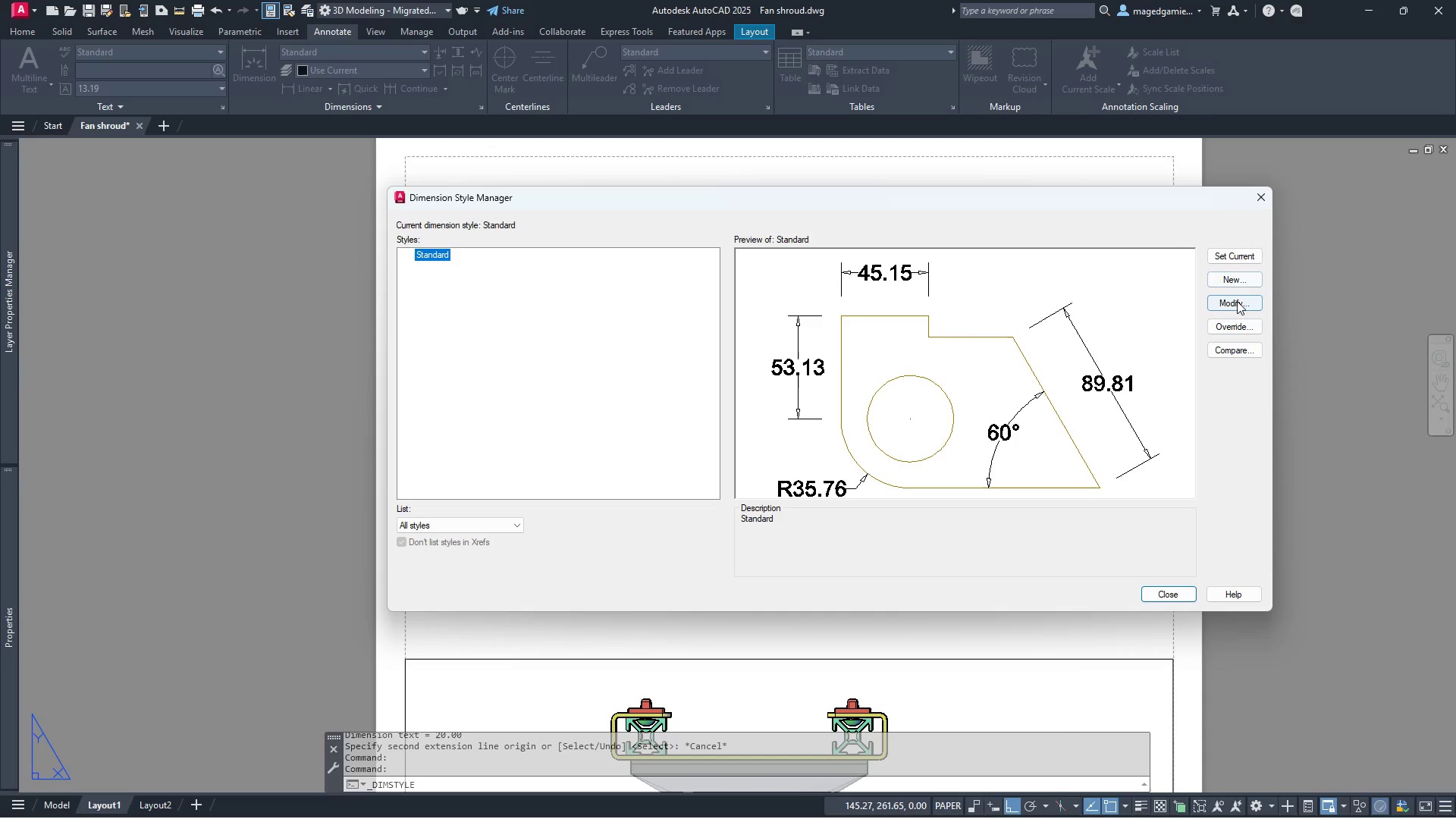 
left_click([1235, 303])
 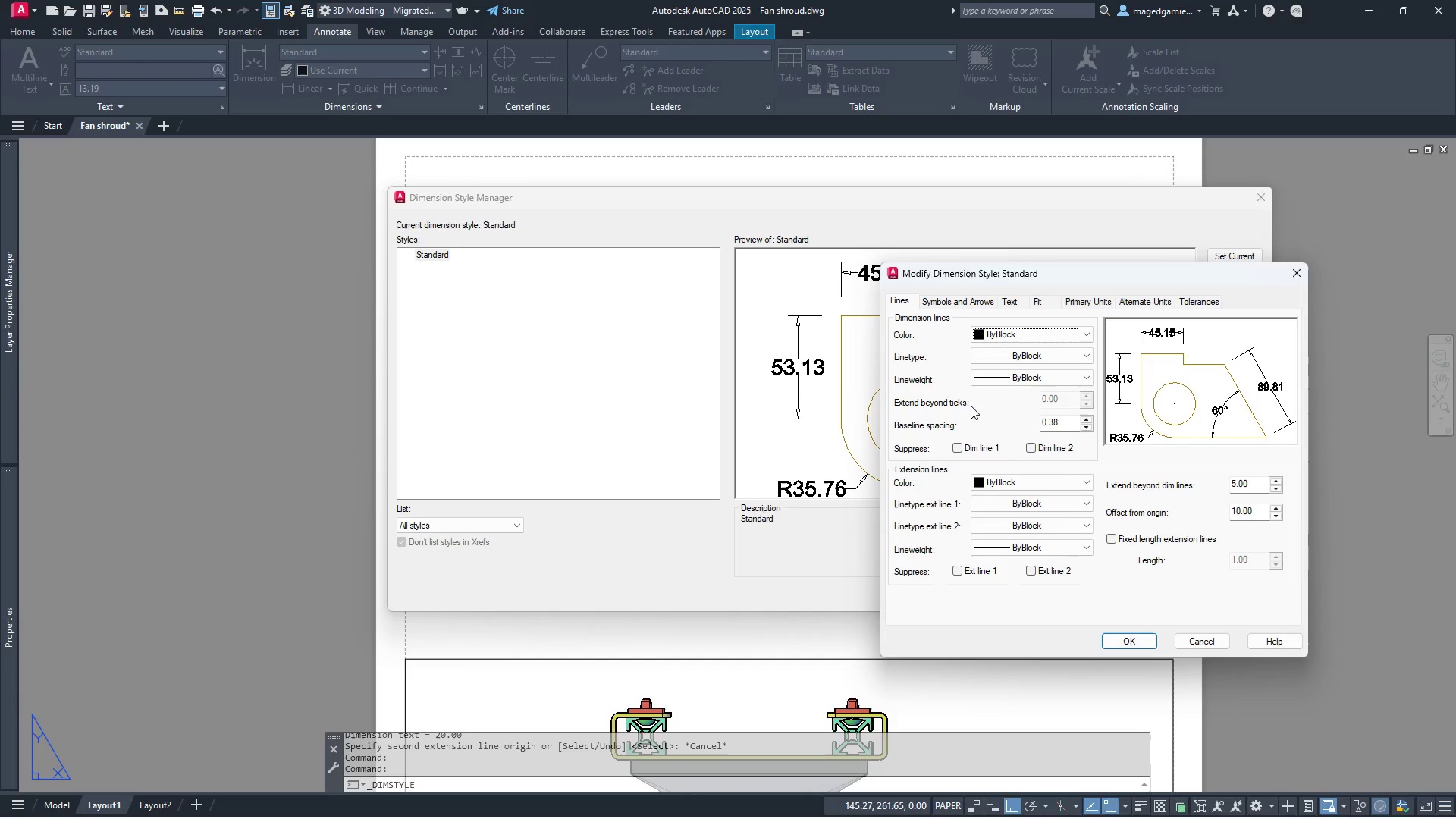 
left_click([1015, 305])
 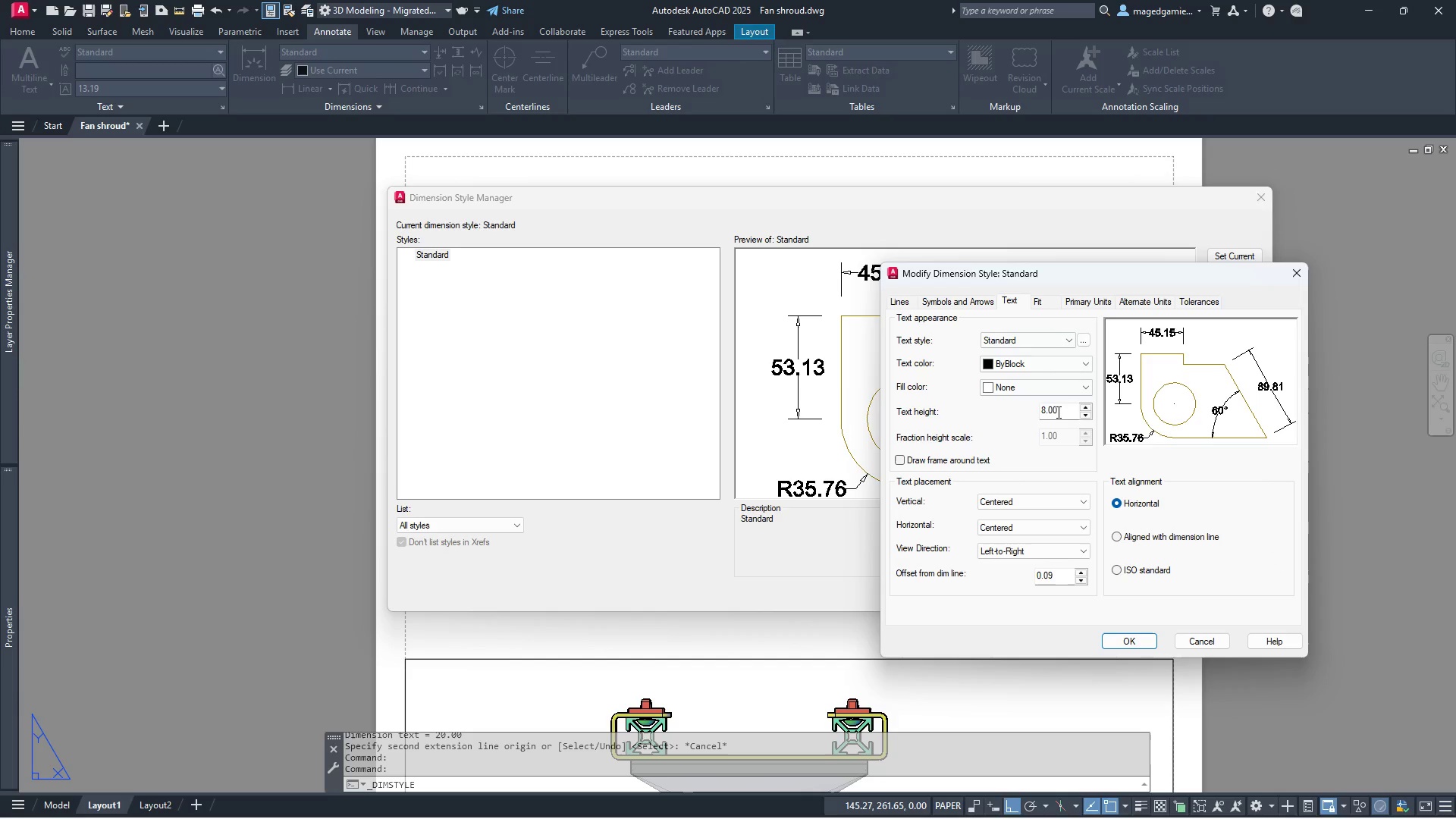 
left_click([1057, 412])
 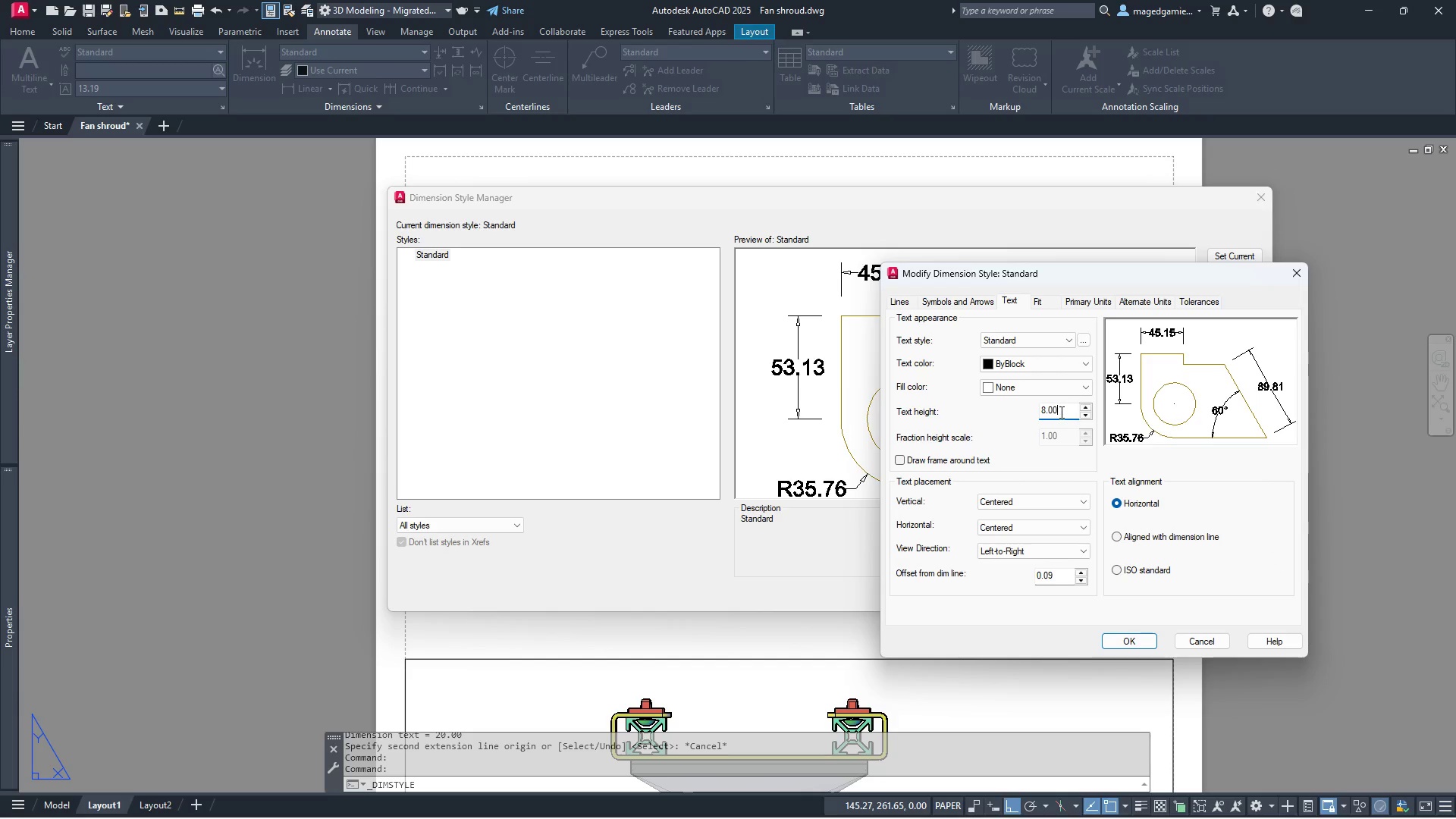 
left_click_drag(start_coordinate=[1060, 412], to_coordinate=[1006, 410])
 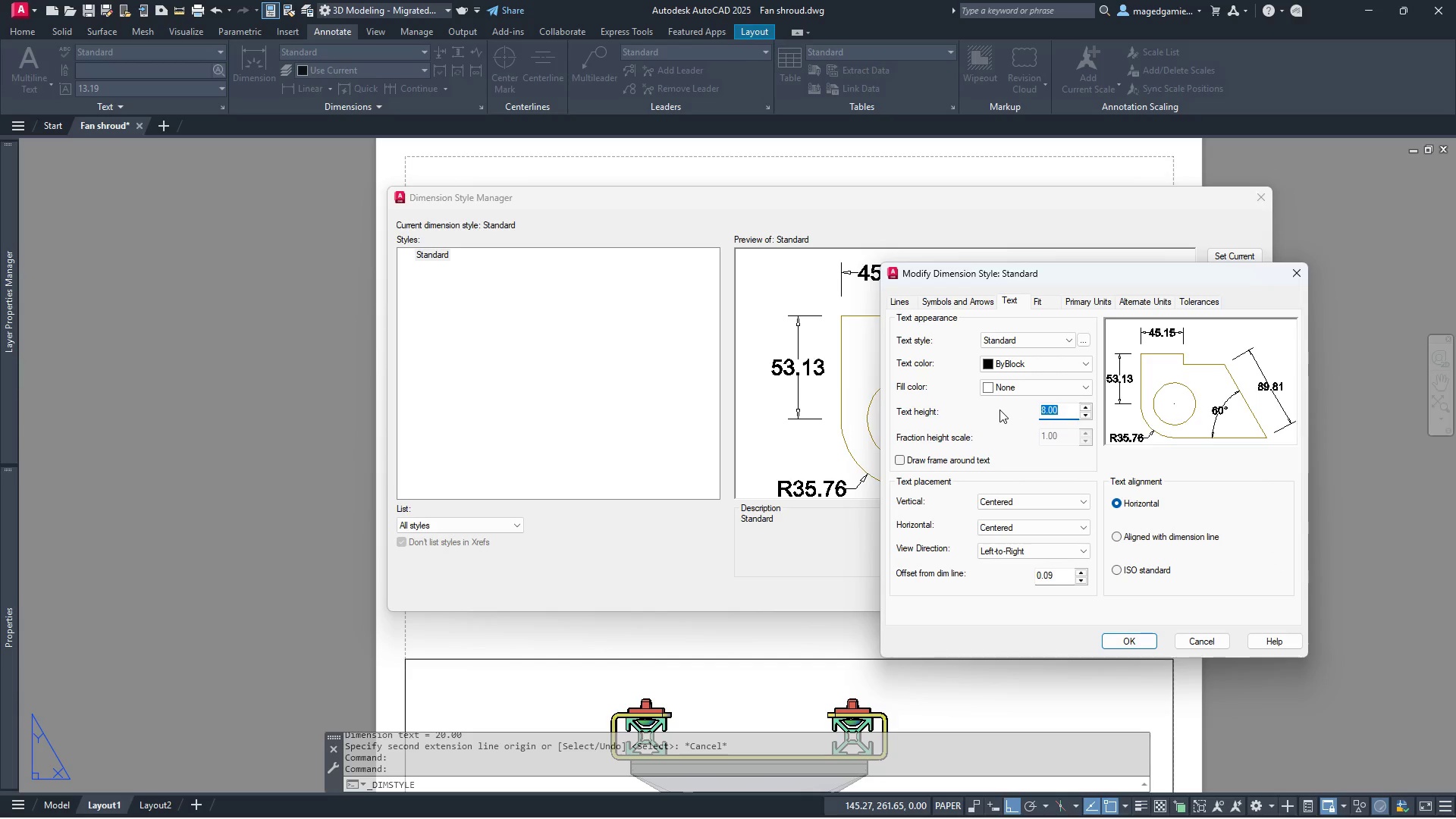 
key(4)
 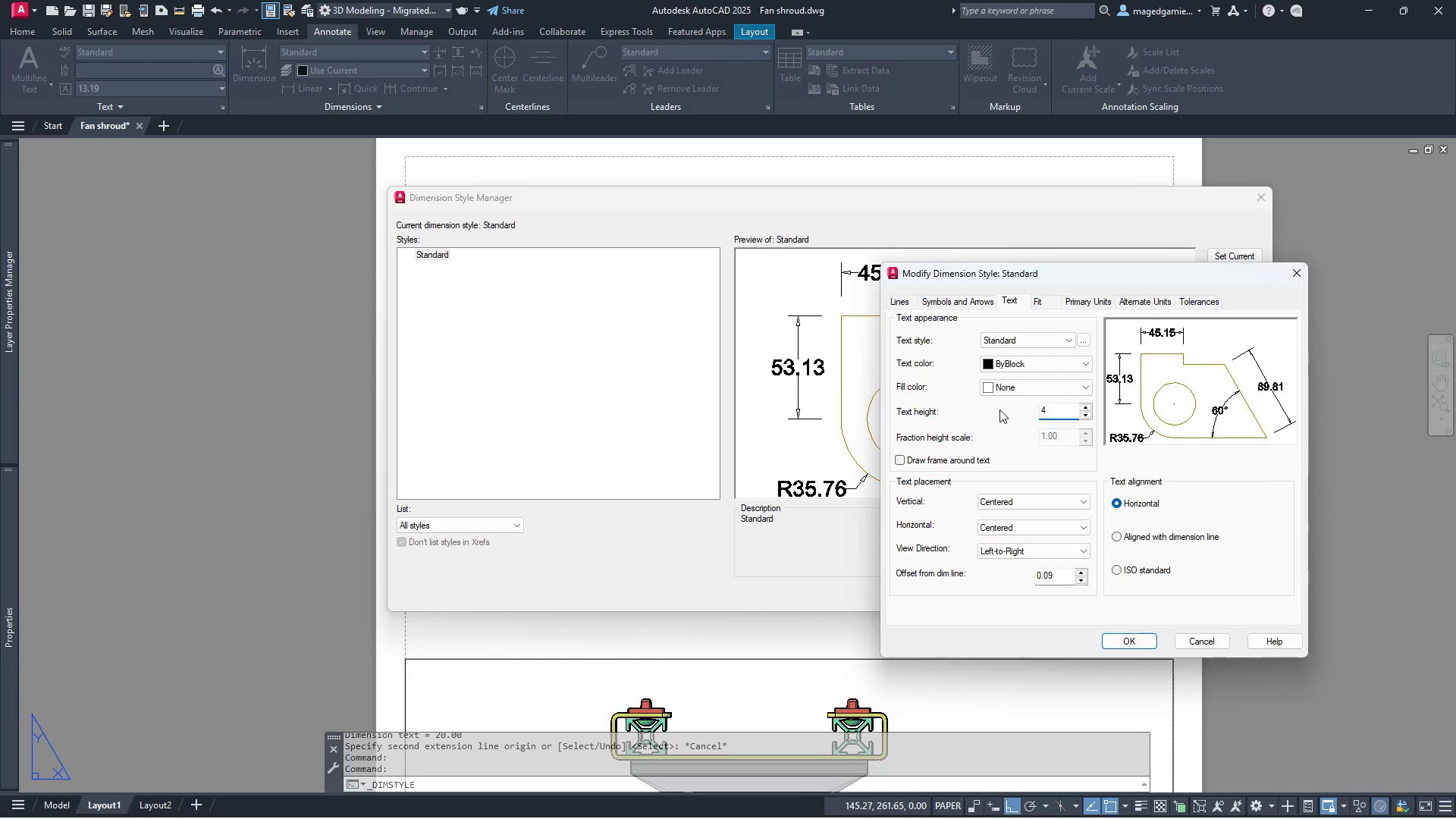 
key(Enter)
 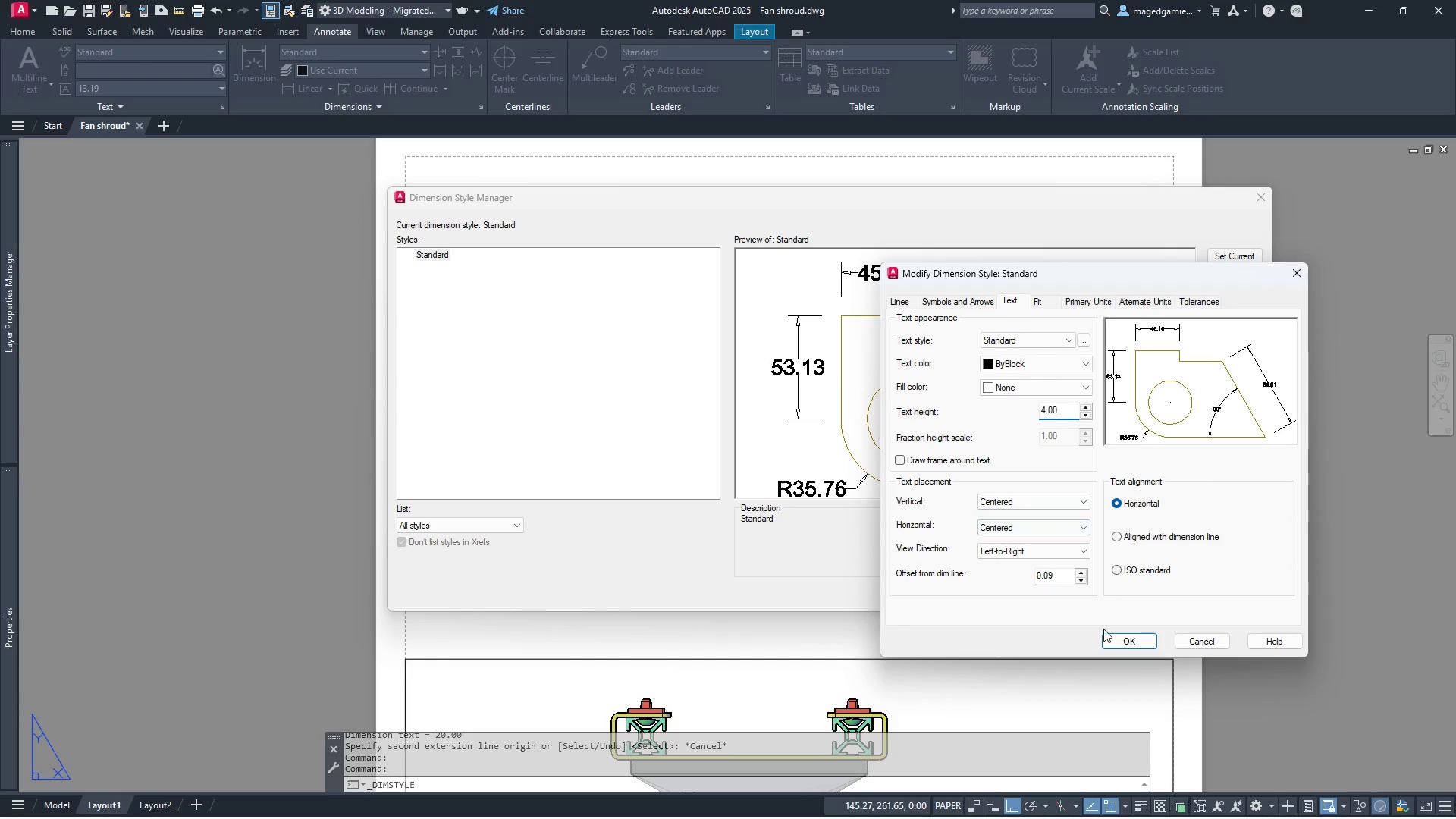 
left_click([1106, 637])
 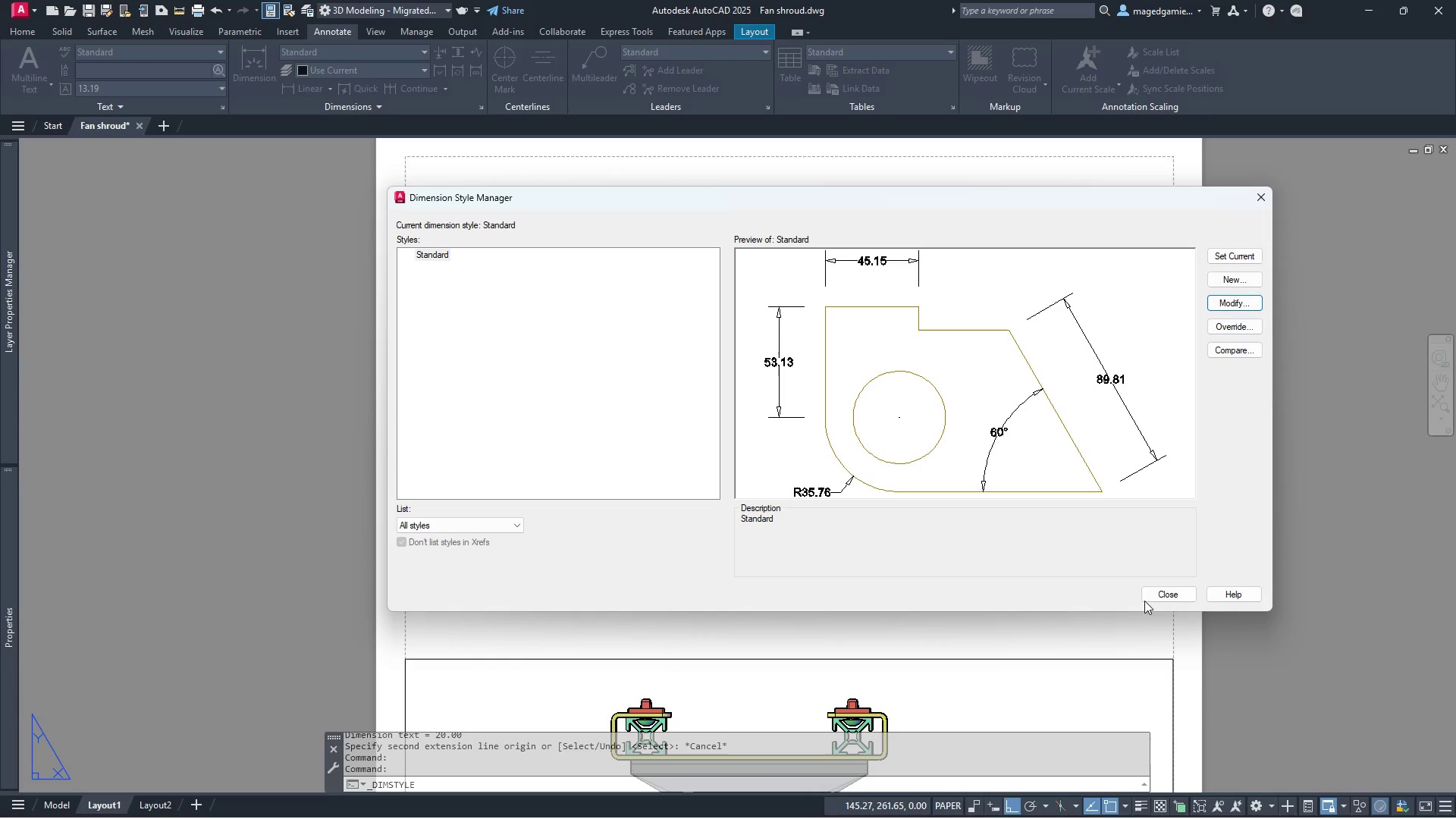 
left_click([1154, 592])
 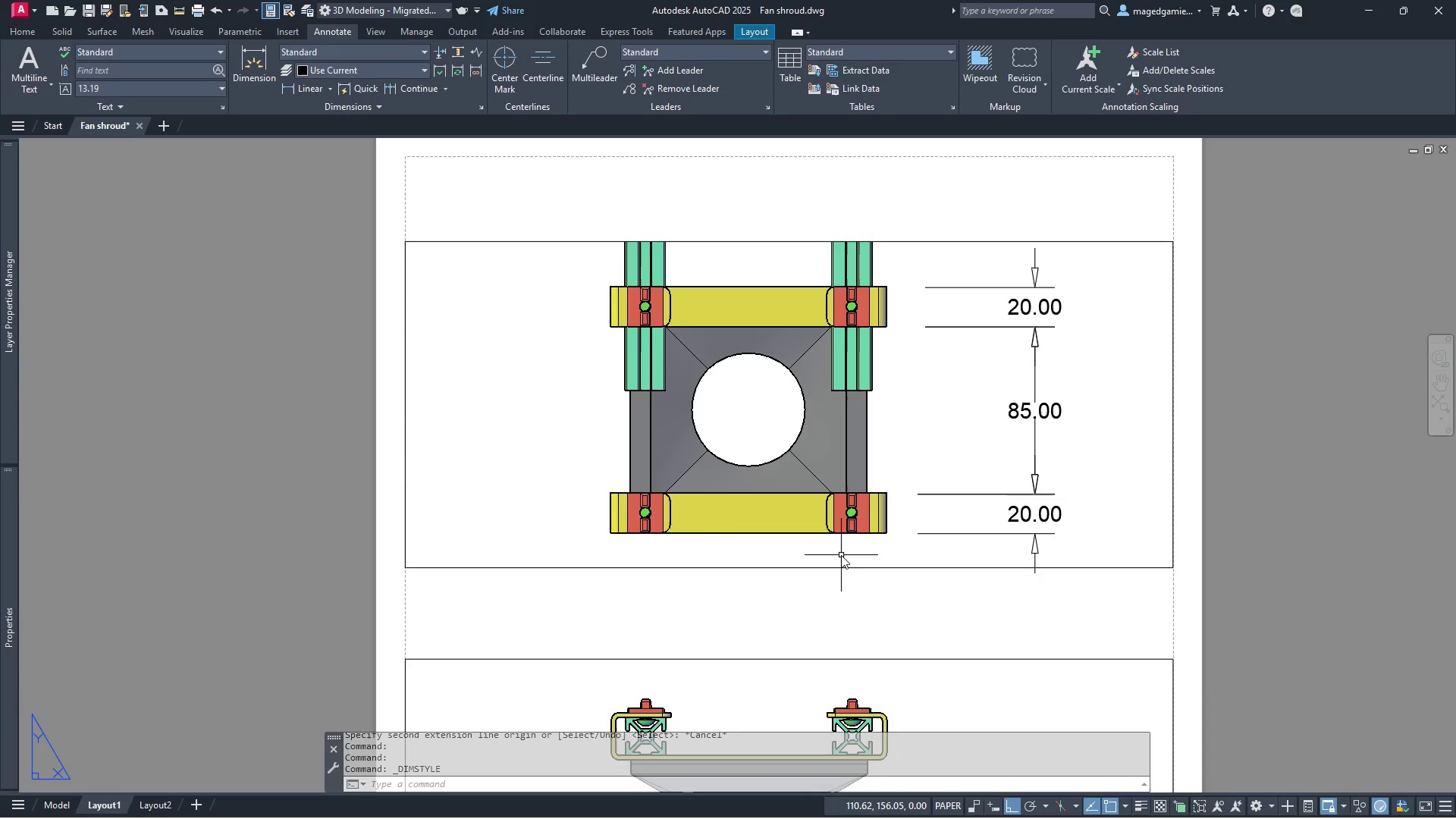 
wait(6.41)
 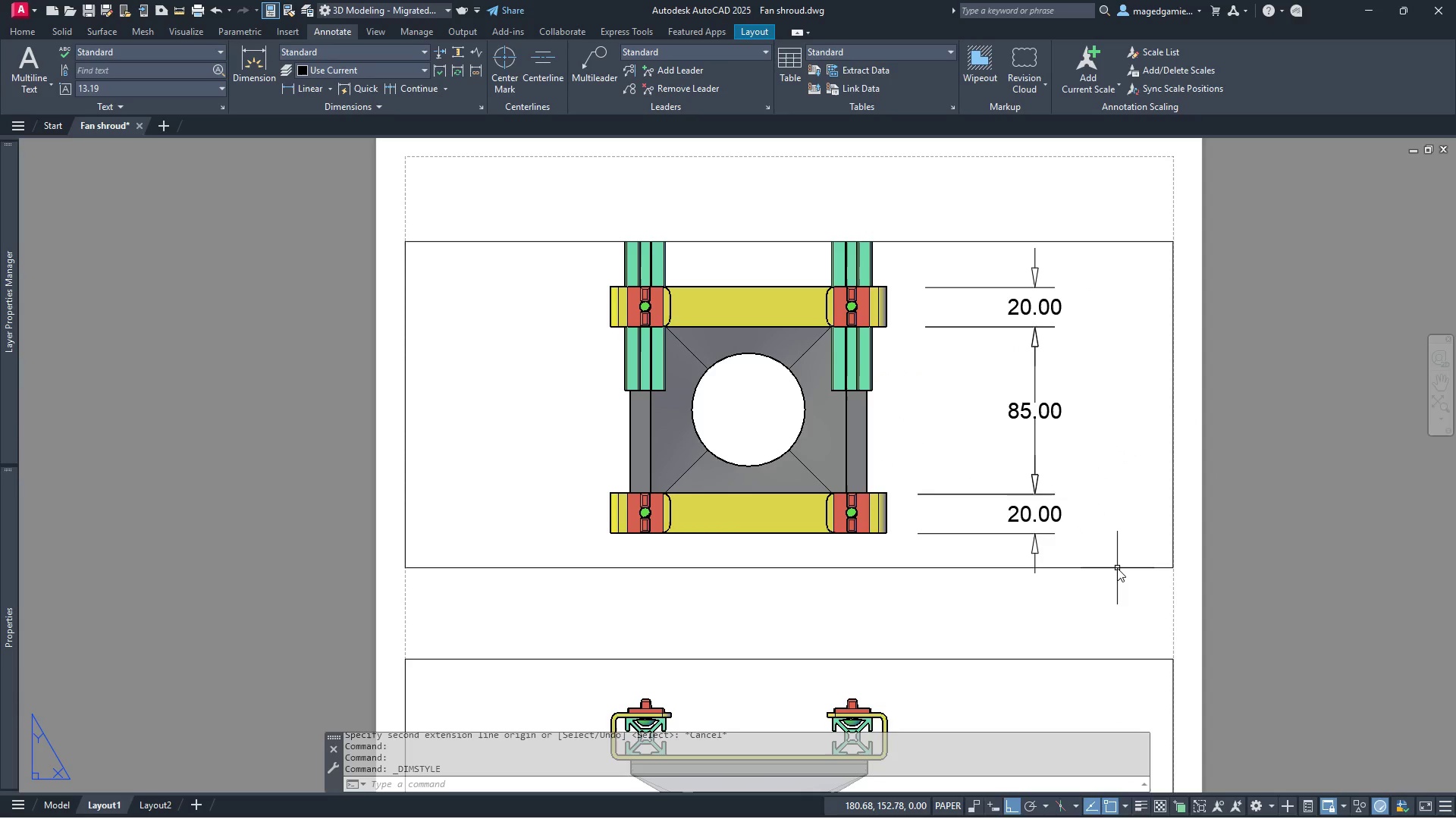 
scroll: coordinate [841, 593], scroll_direction: up, amount: 1.0
 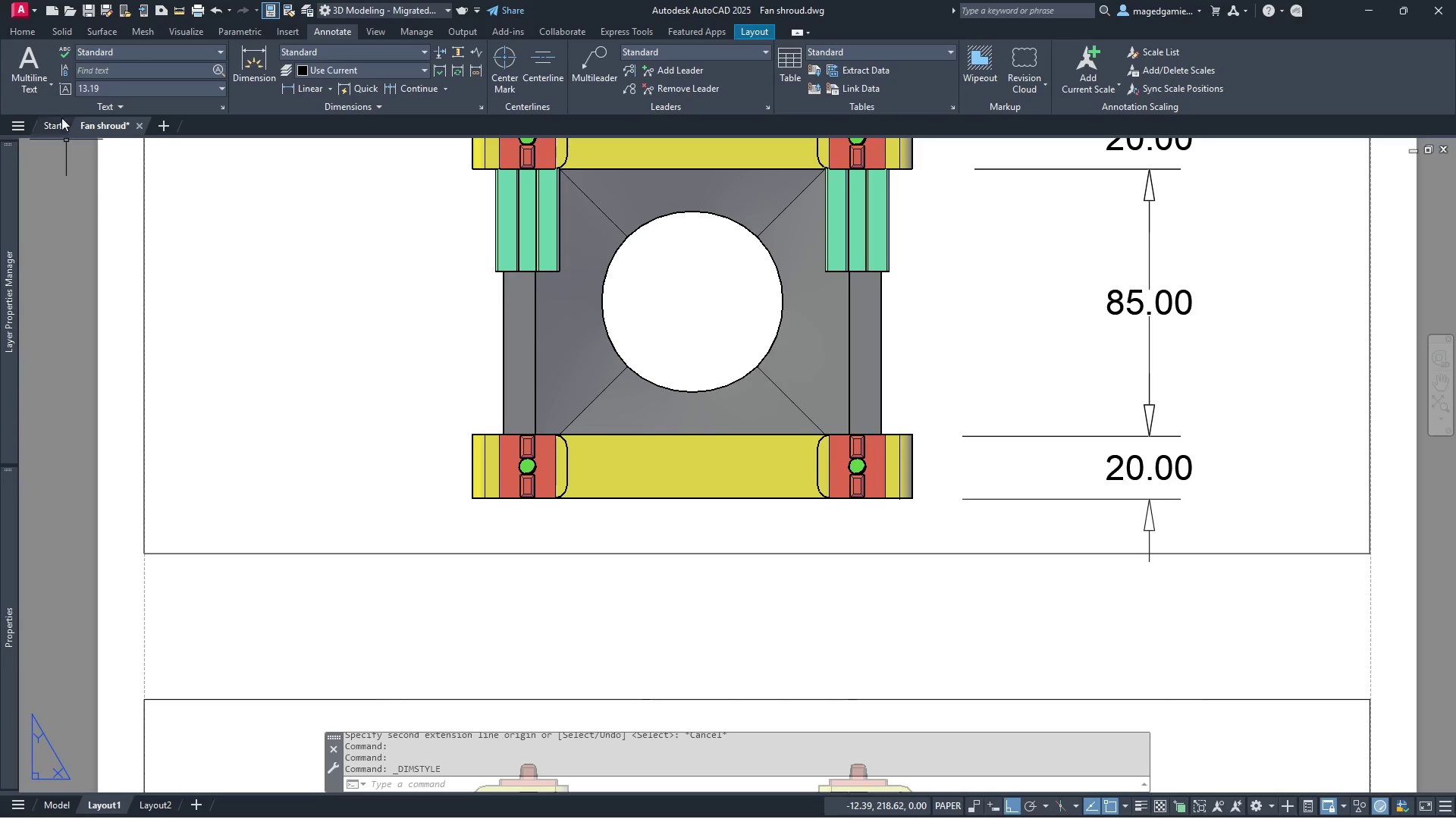 
left_click([17, 30])
 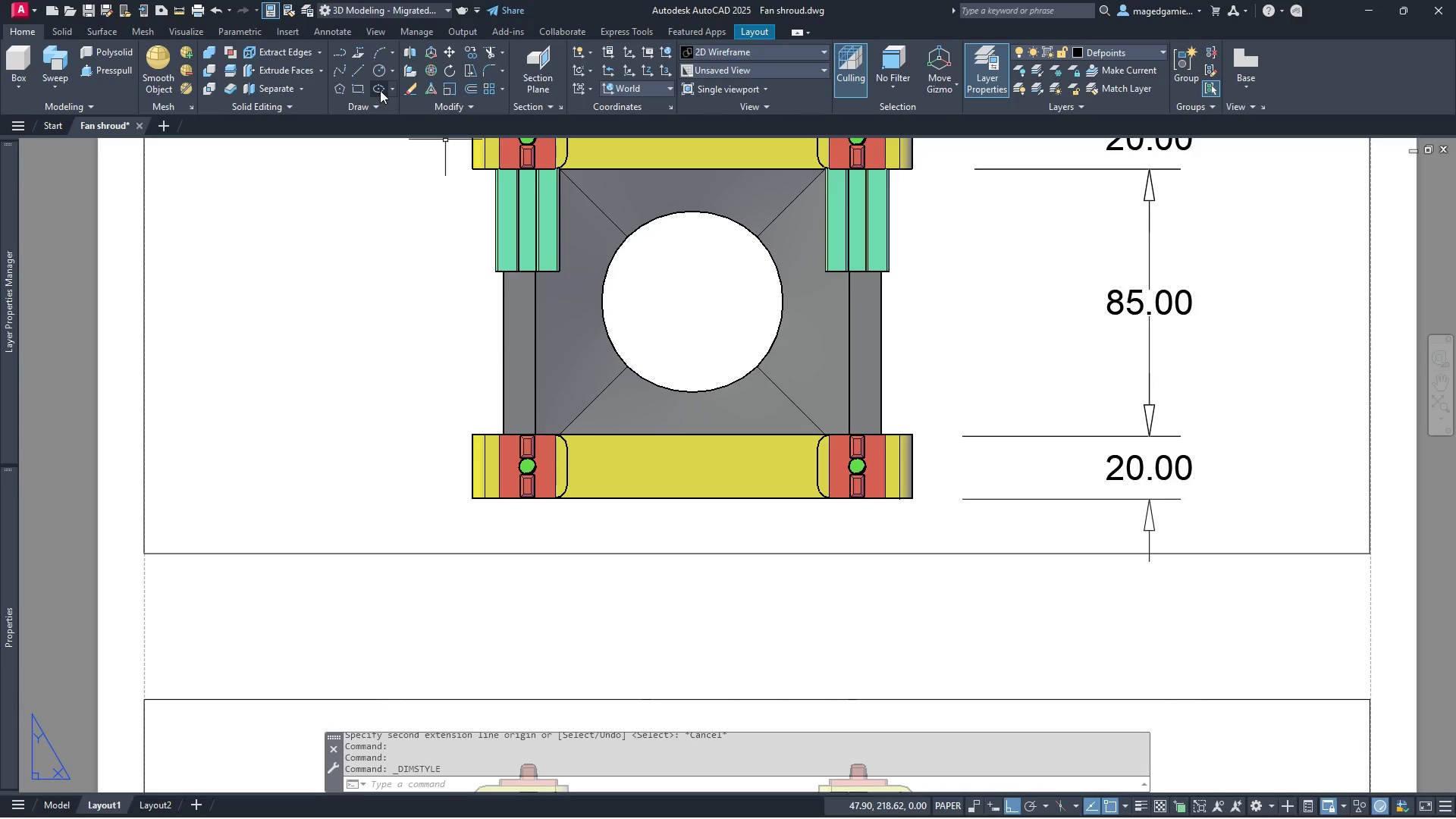 
wait(9.84)
 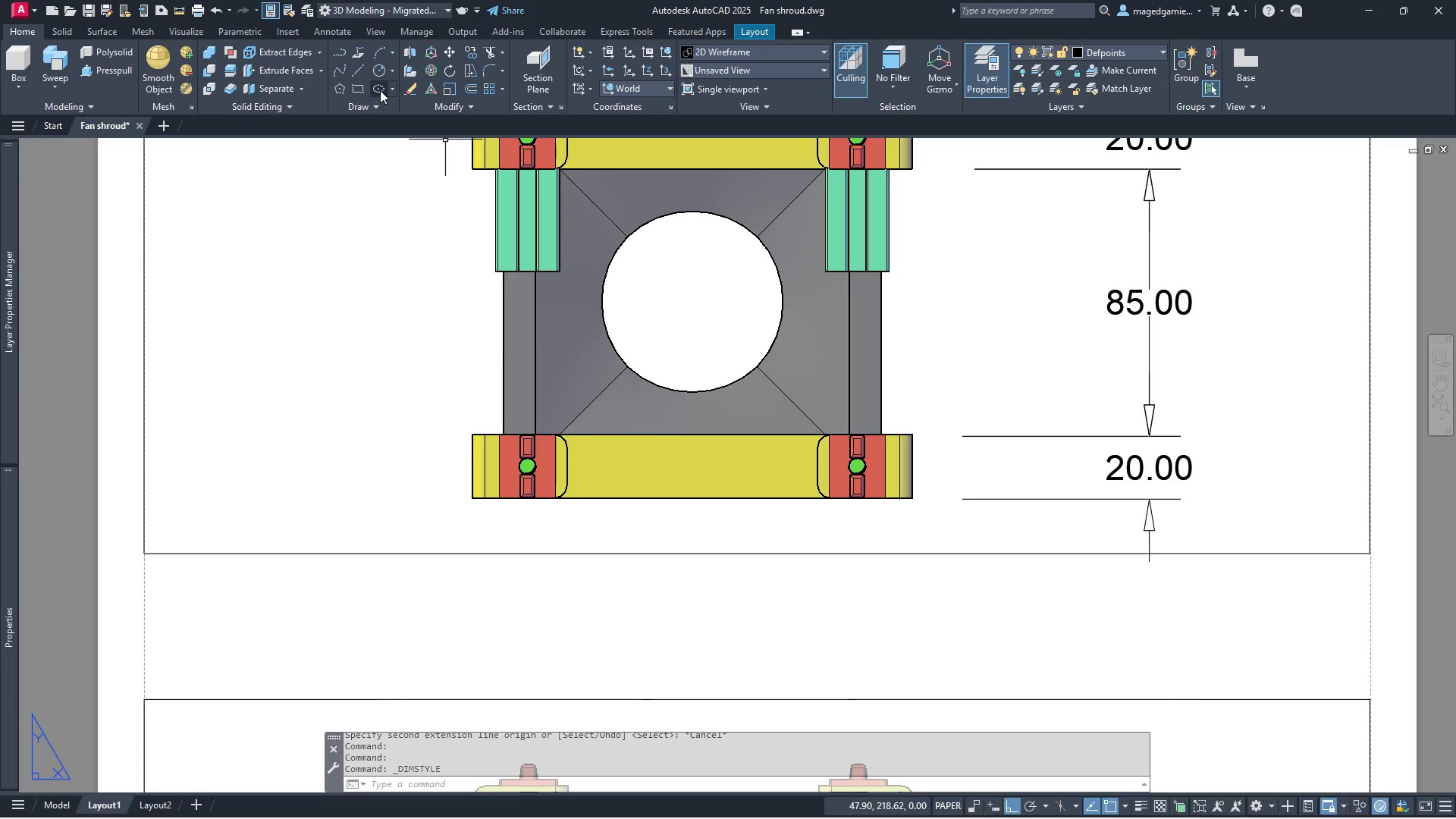 
left_click([337, 35])
 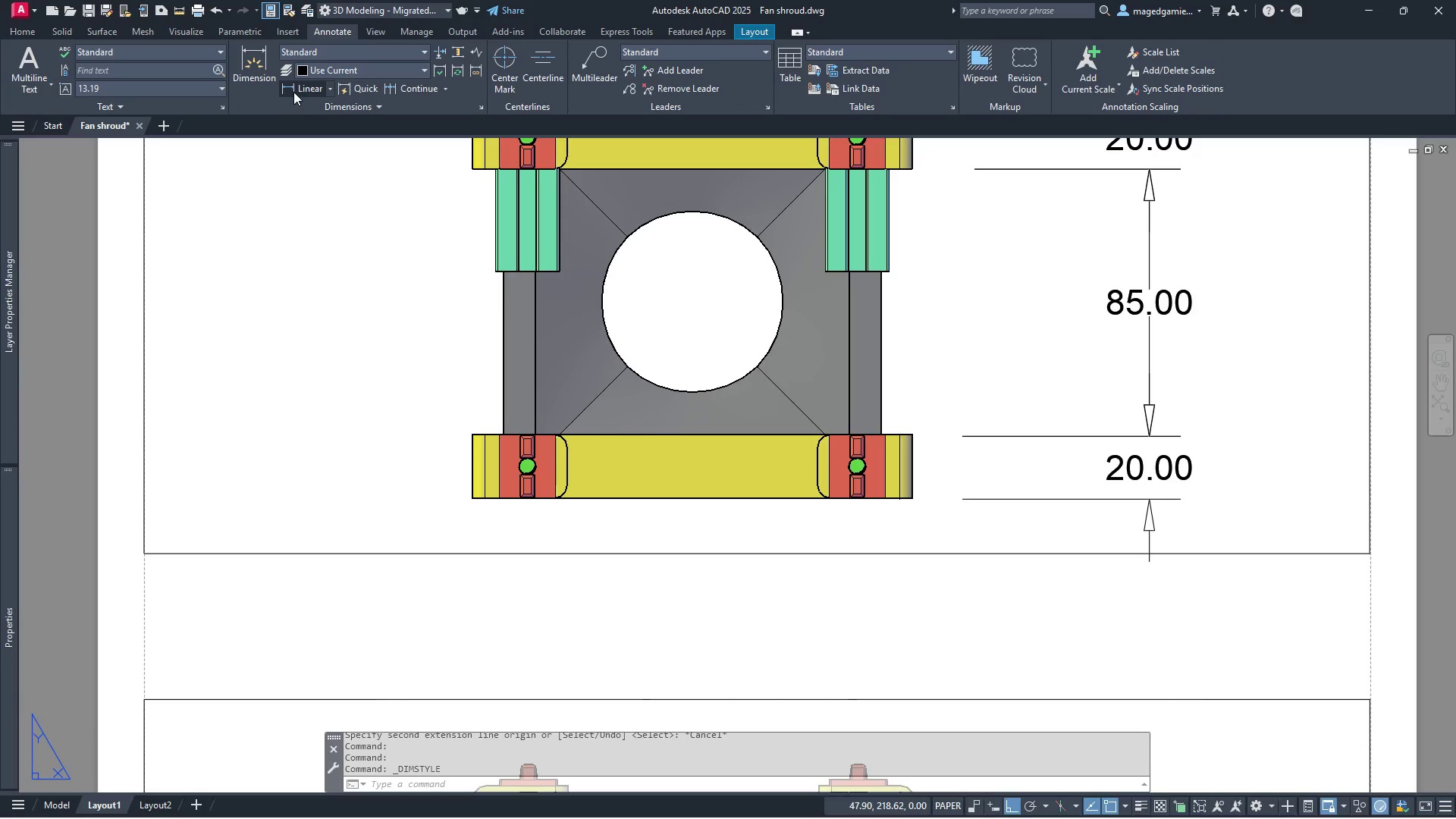 
left_click([300, 86])
 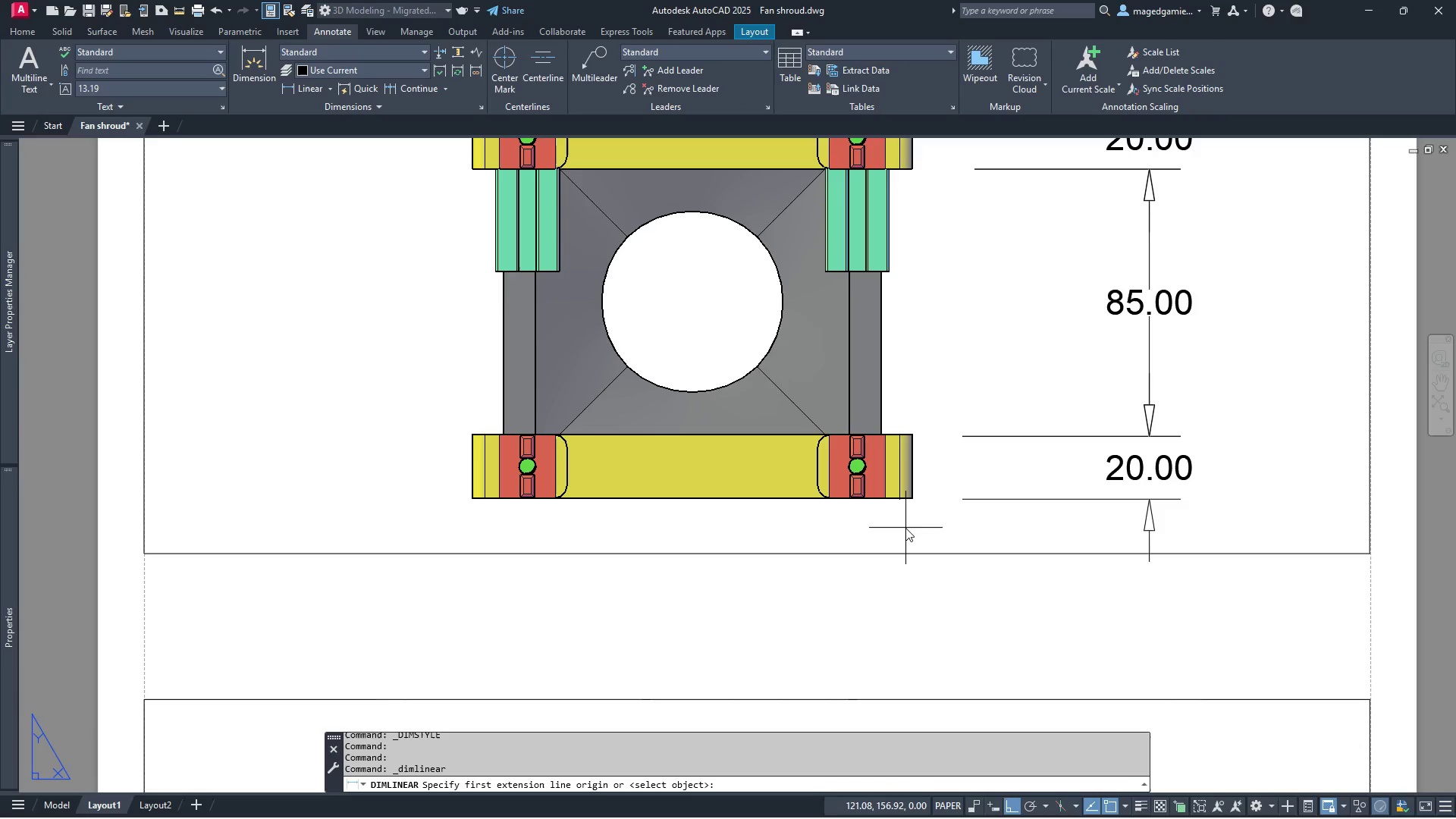 
wait(8.34)
 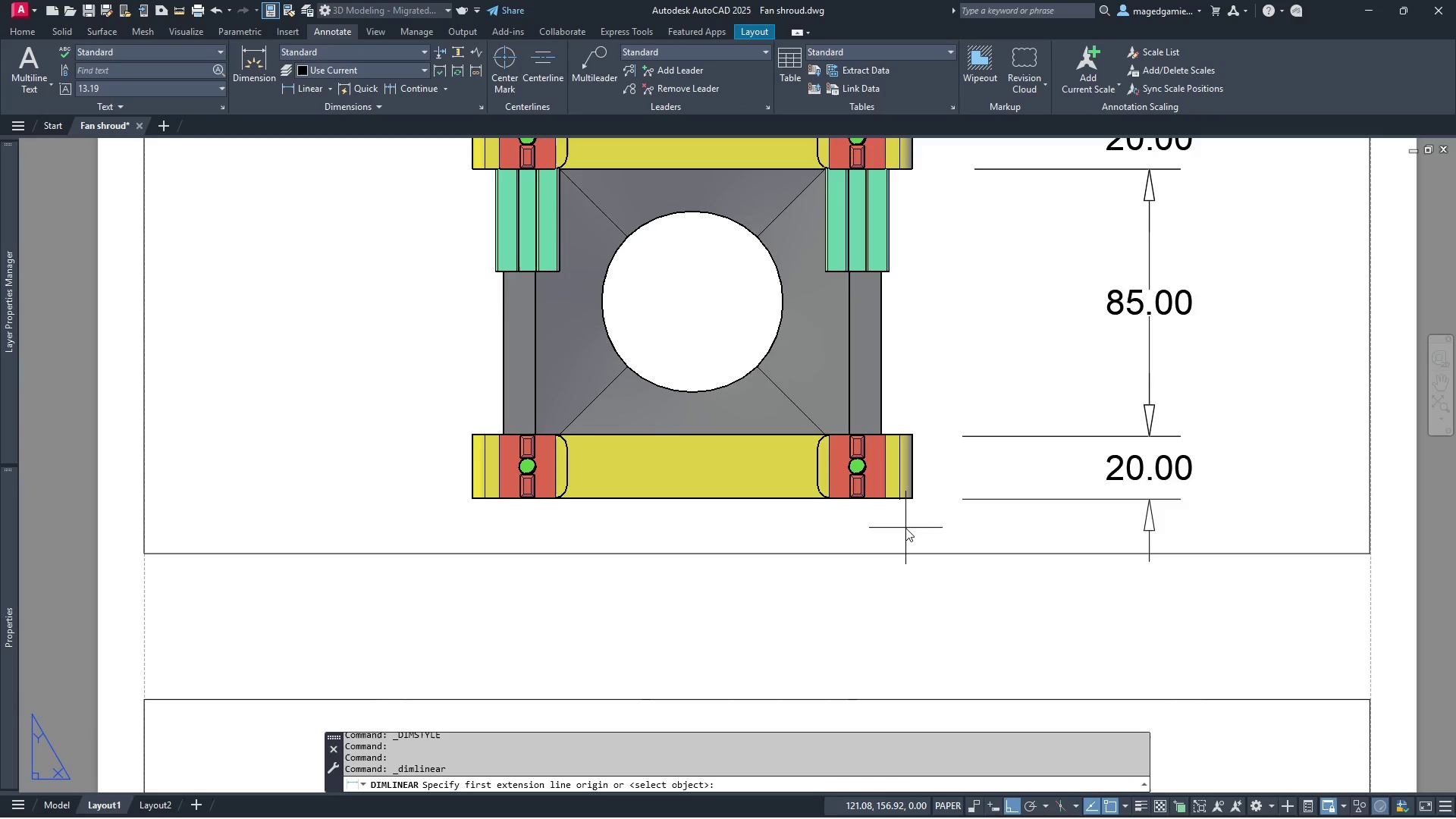 
scroll: coordinate [890, 278], scroll_direction: up, amount: 4.0
 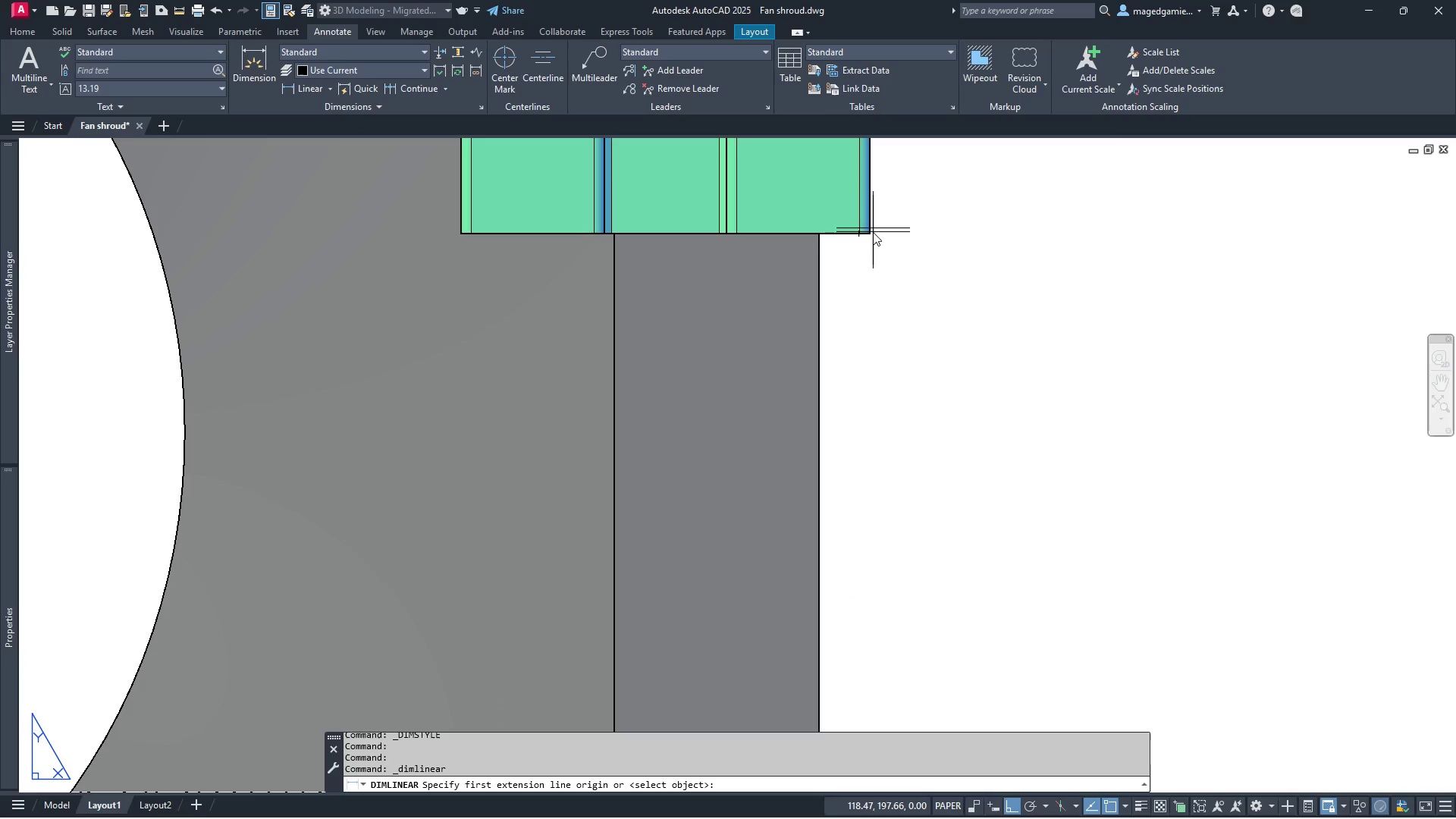 
wait(5.73)
 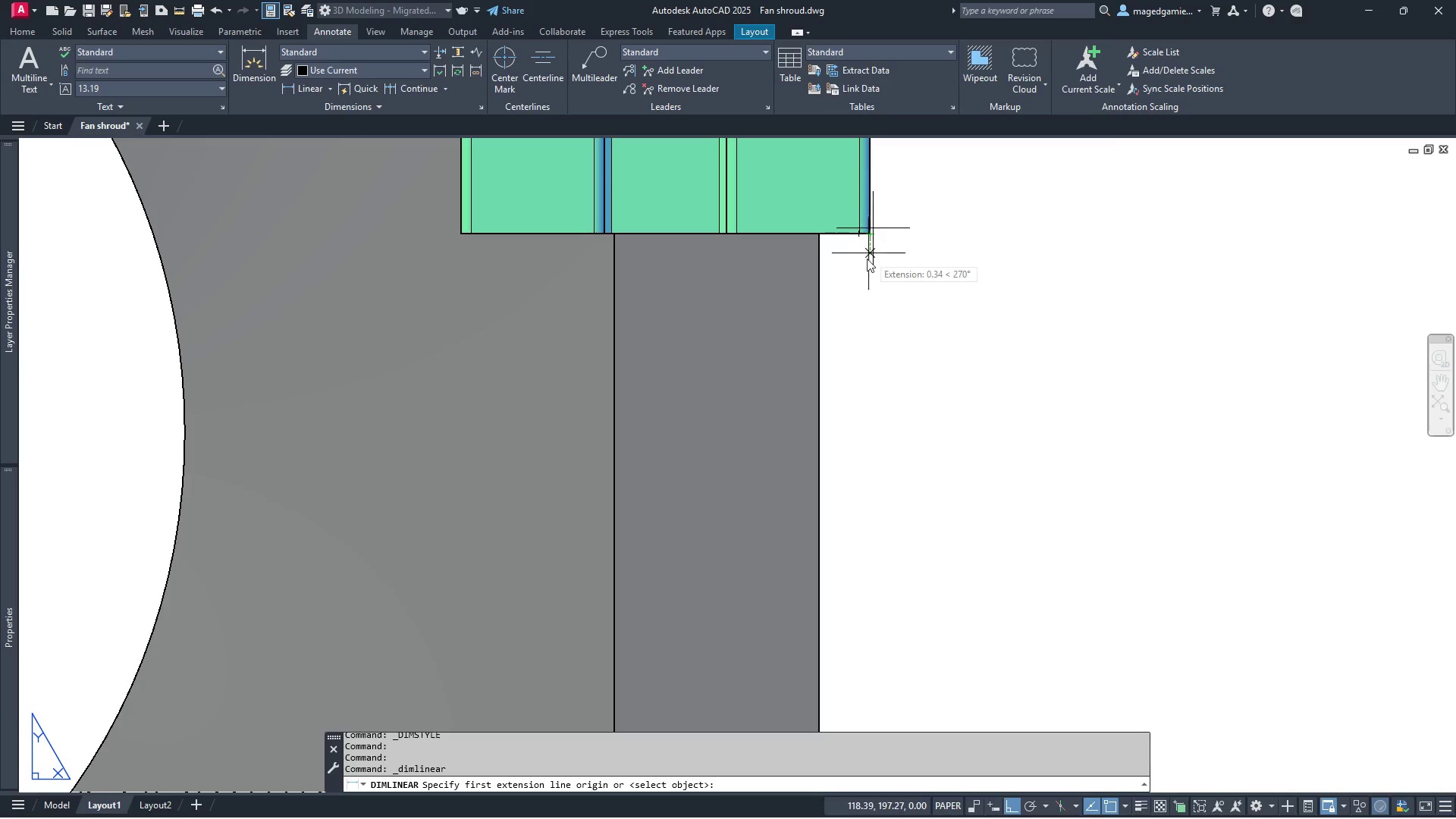 
left_click([871, 232])
 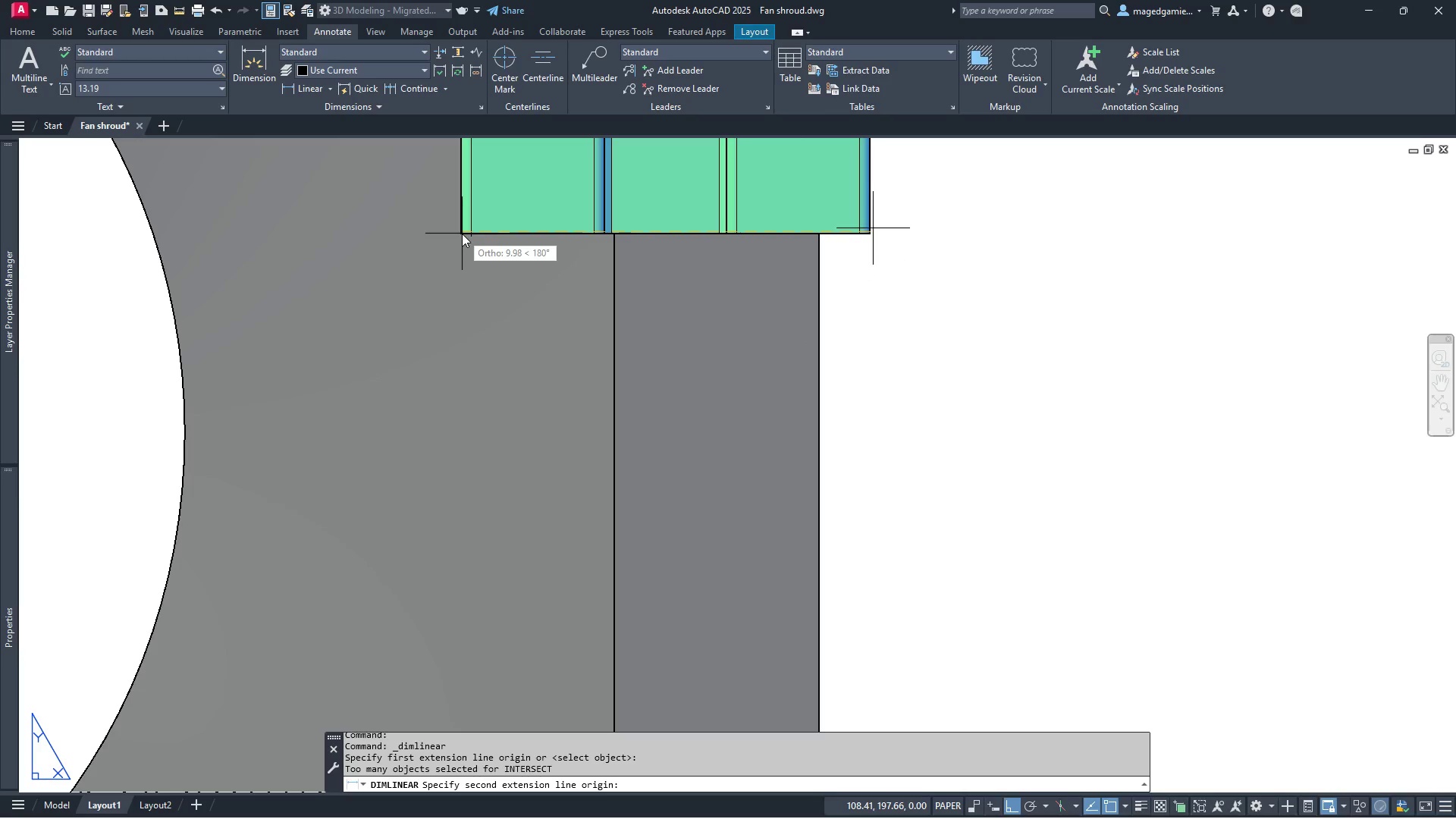 
wait(13.45)
 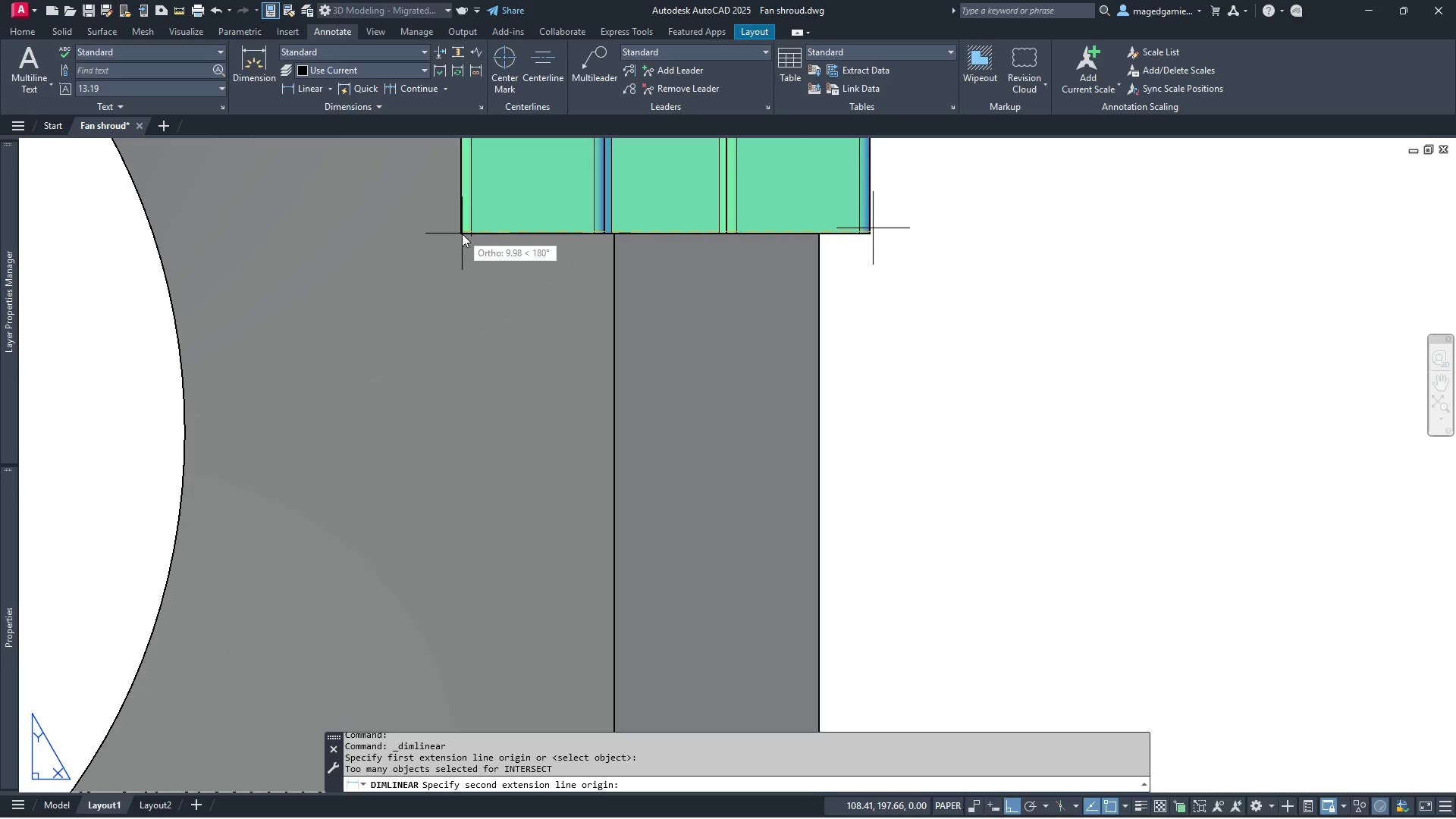 
scroll: coordinate [466, 334], scroll_direction: down, amount: 4.0
 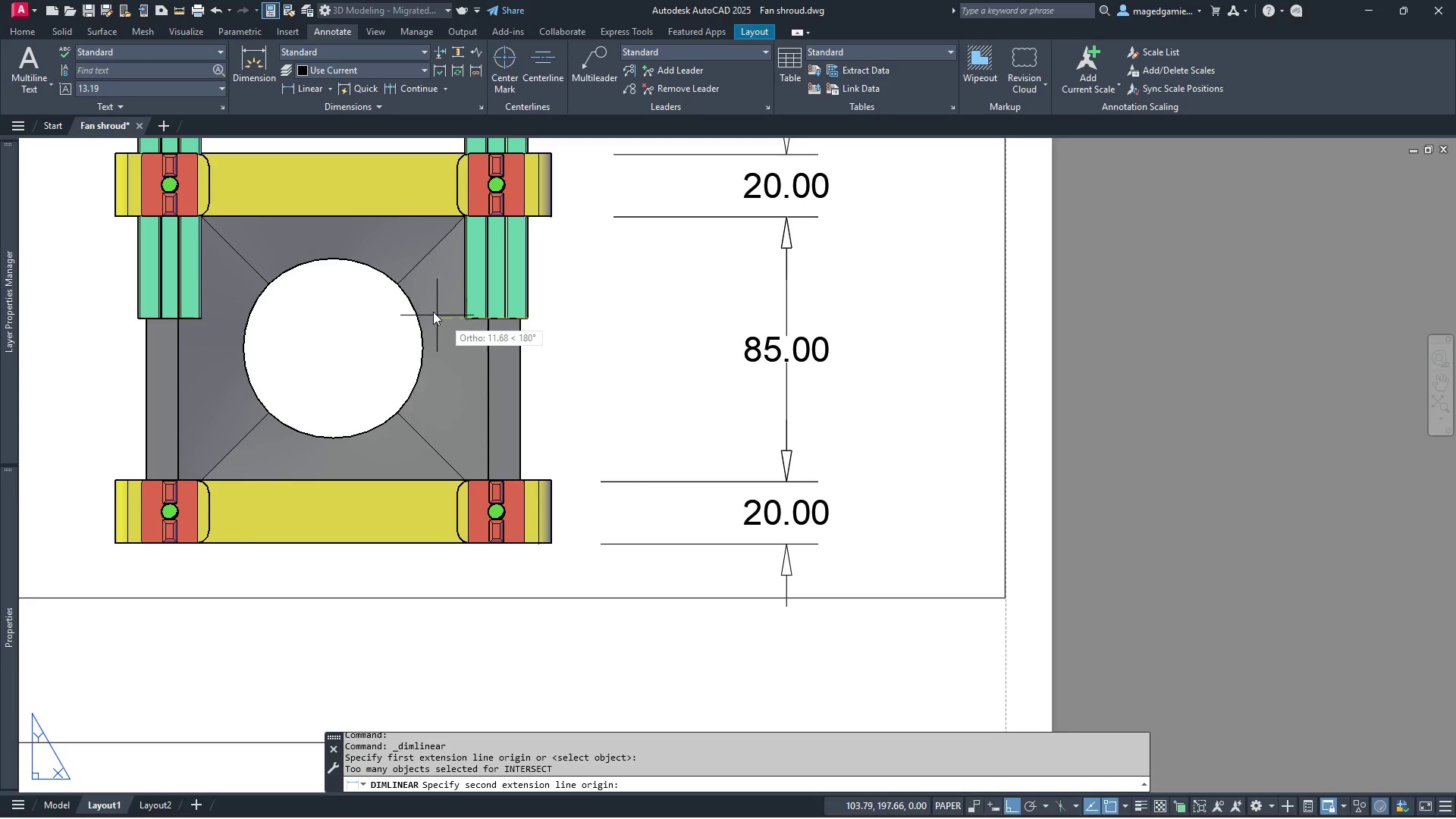 
scroll: coordinate [430, 310], scroll_direction: up, amount: 5.0
 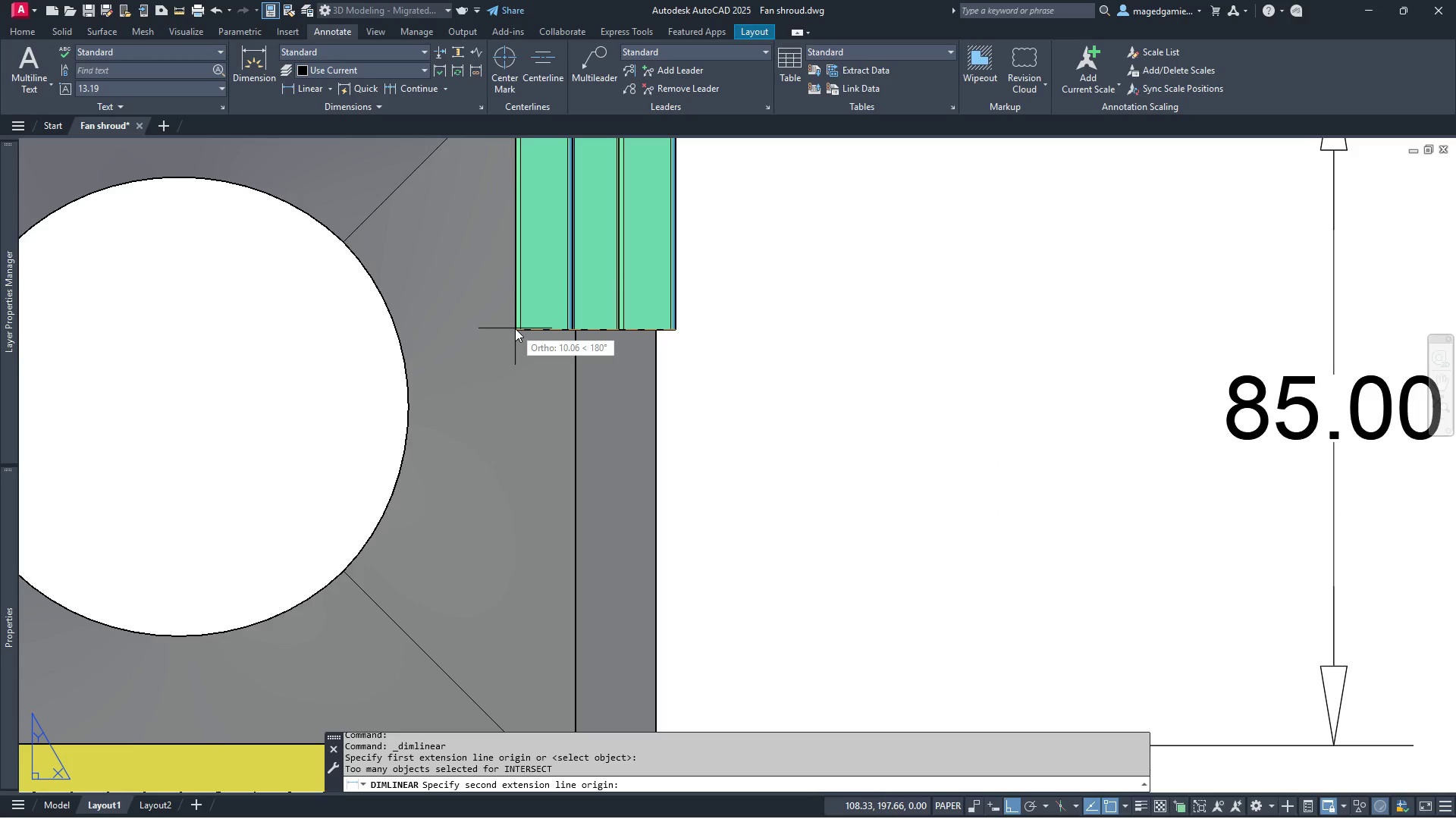 
wait(5.92)
 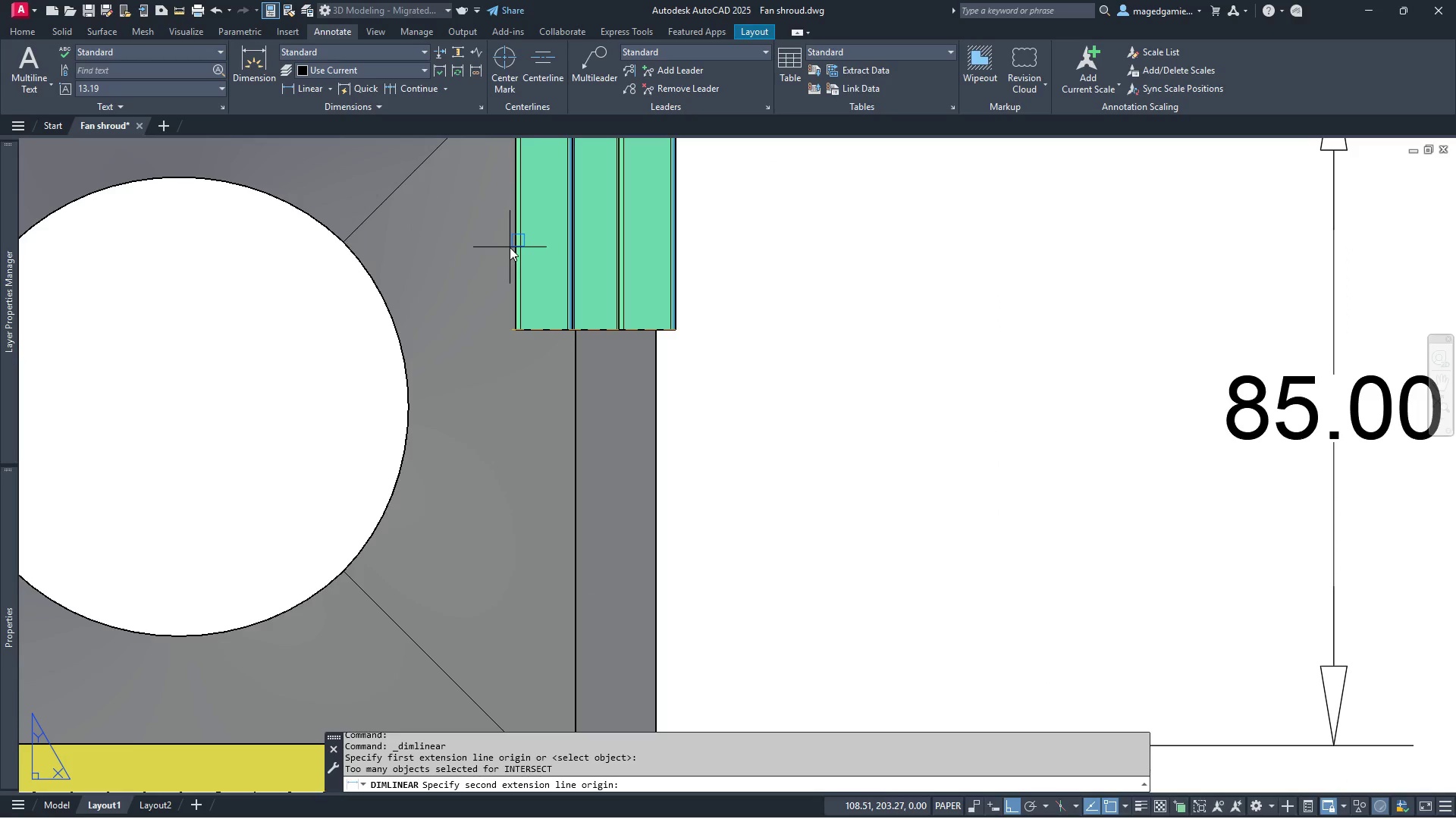 
scroll: coordinate [515, 328], scroll_direction: up, amount: 4.0
 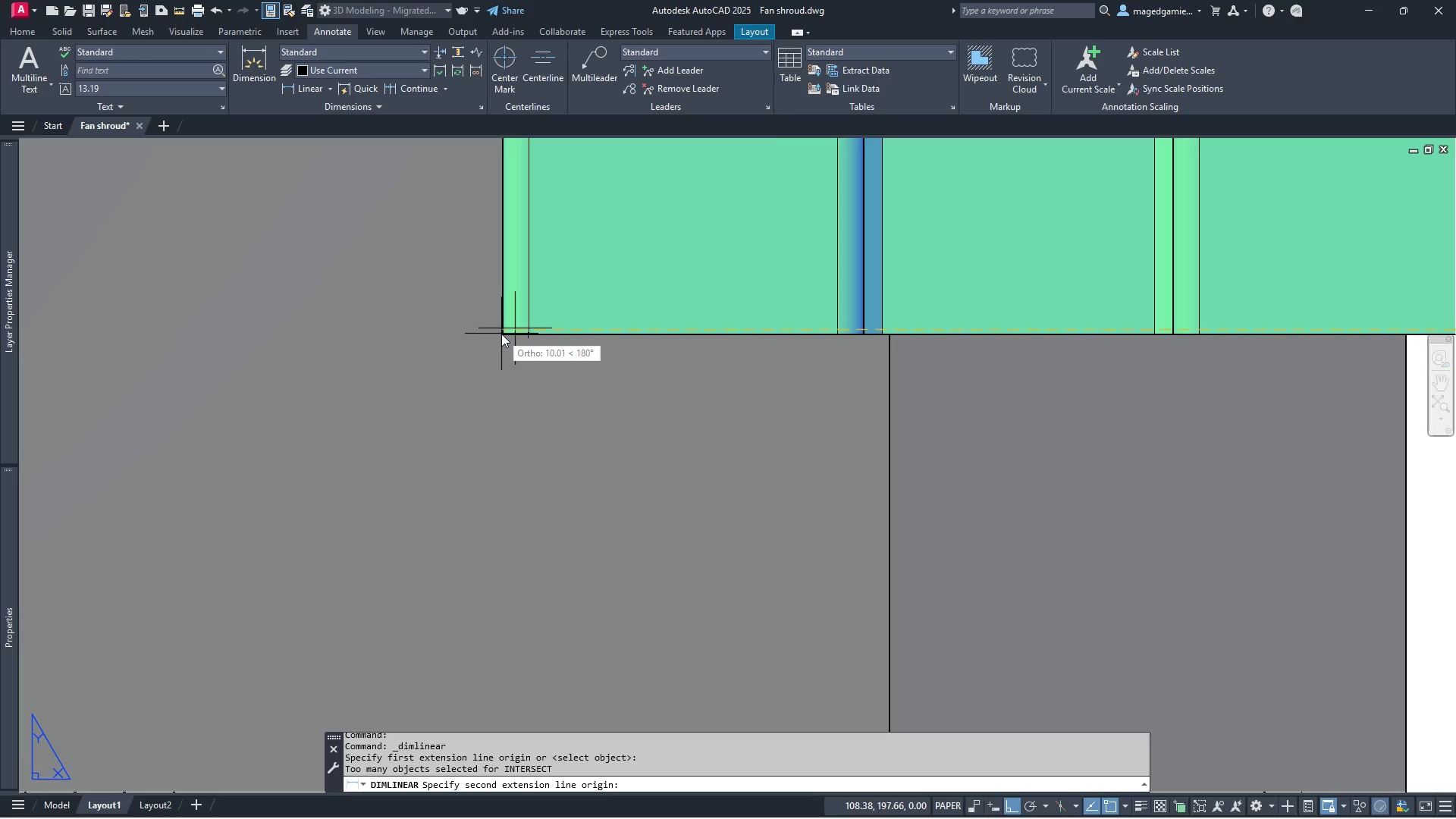 
wait(8.75)
 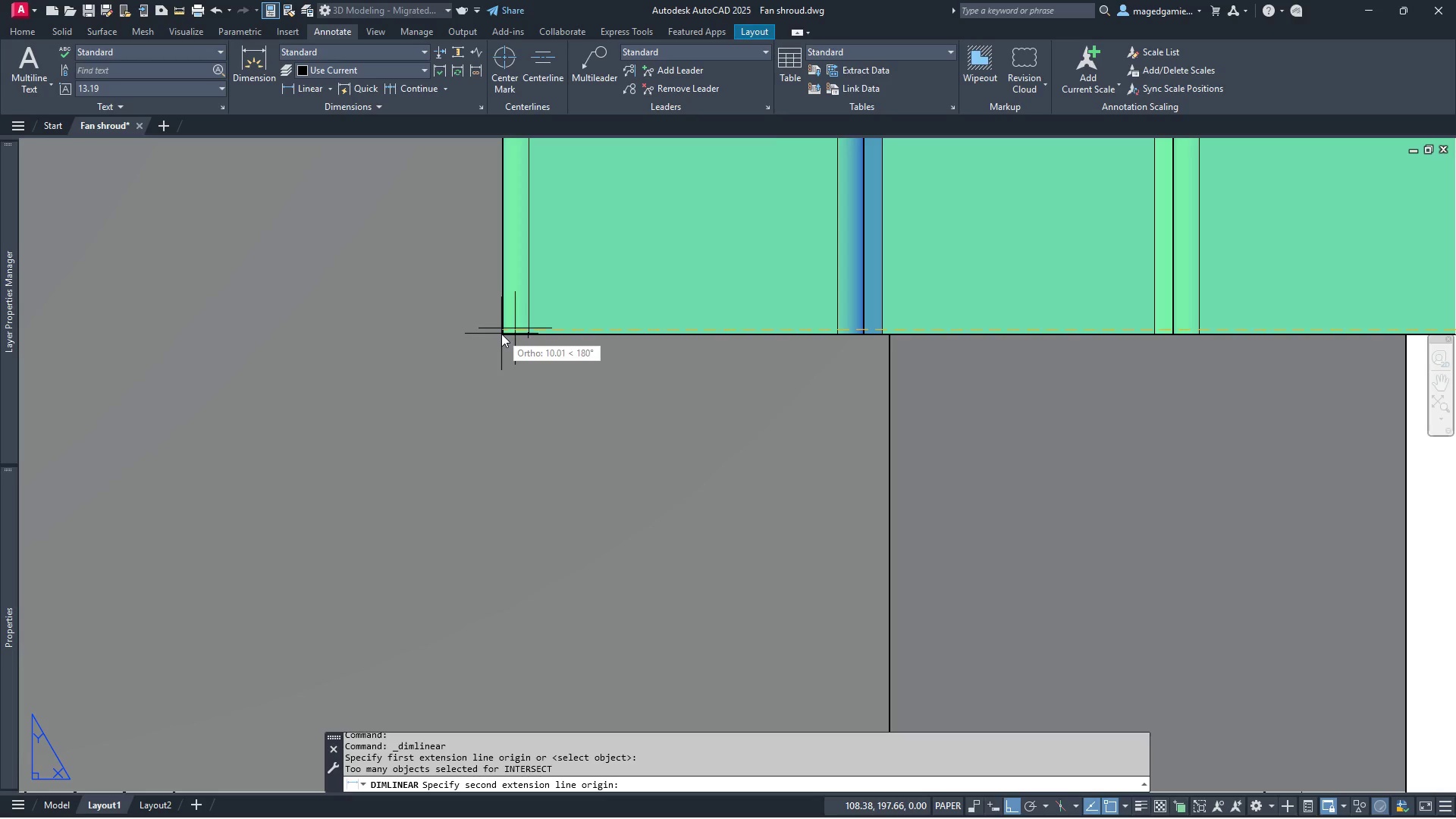 
left_click([533, 337])
 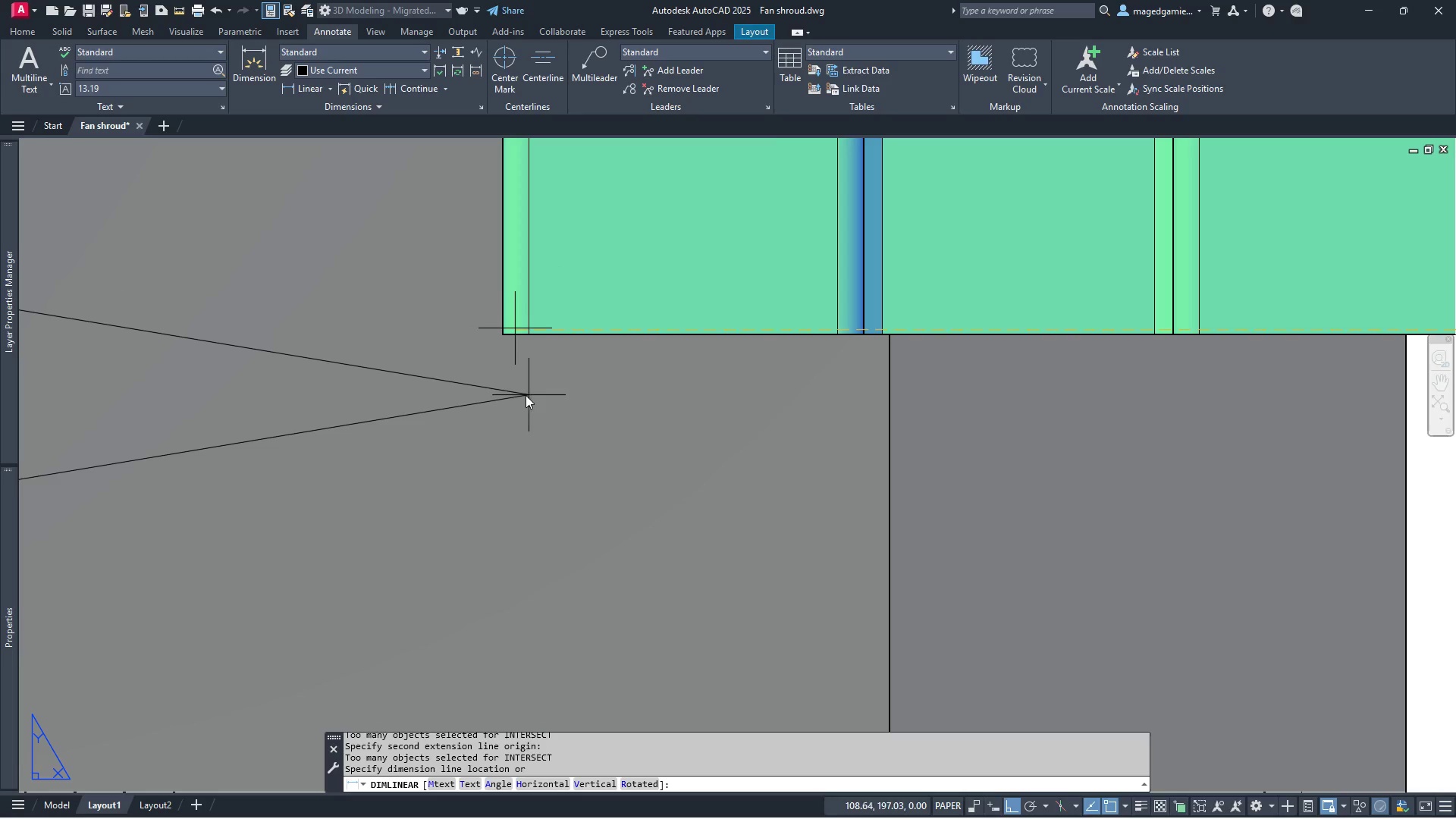 
scroll: coordinate [526, 391], scroll_direction: down, amount: 4.0
 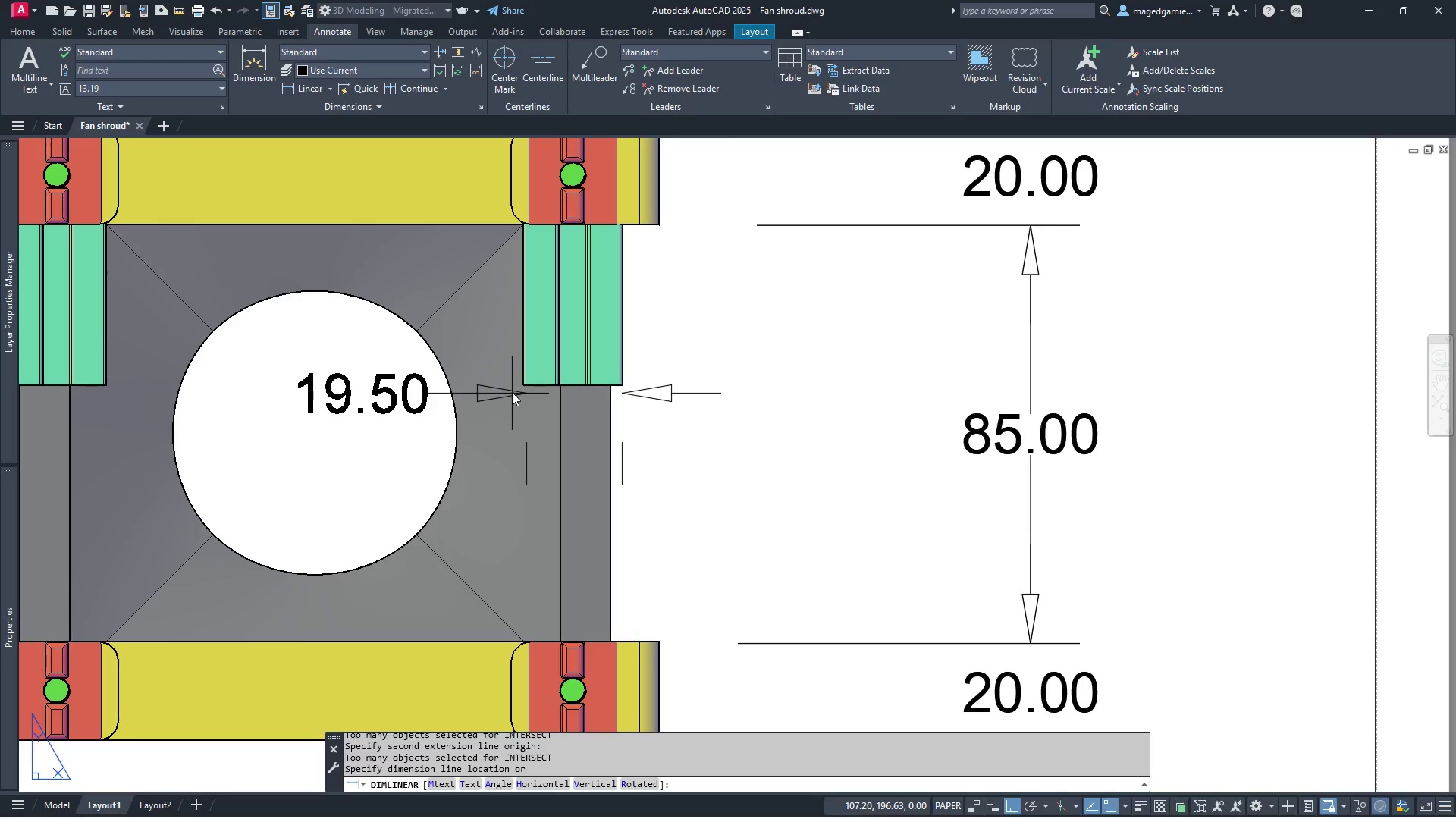 
wait(7.25)
 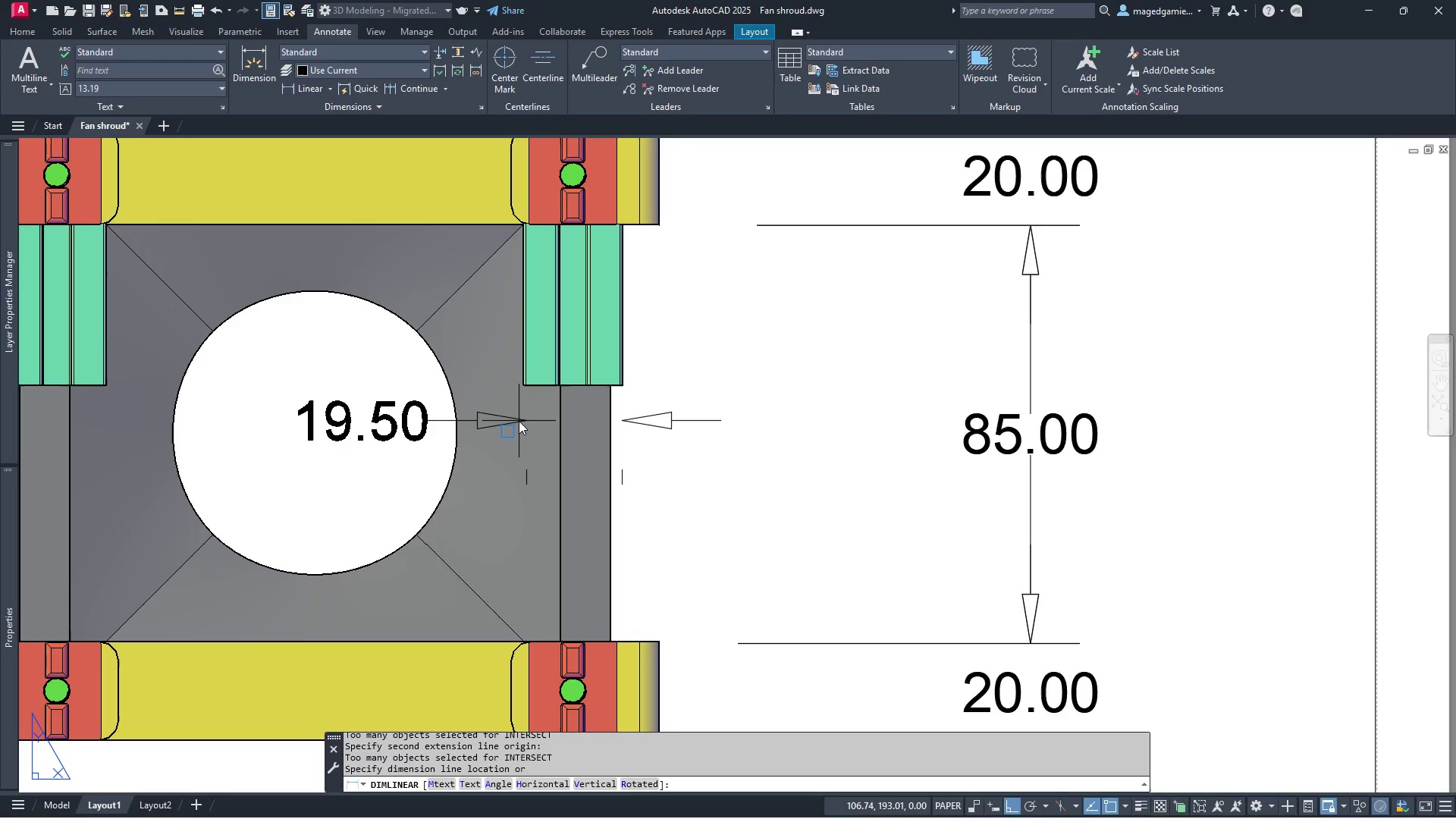 
left_click([510, 391])
 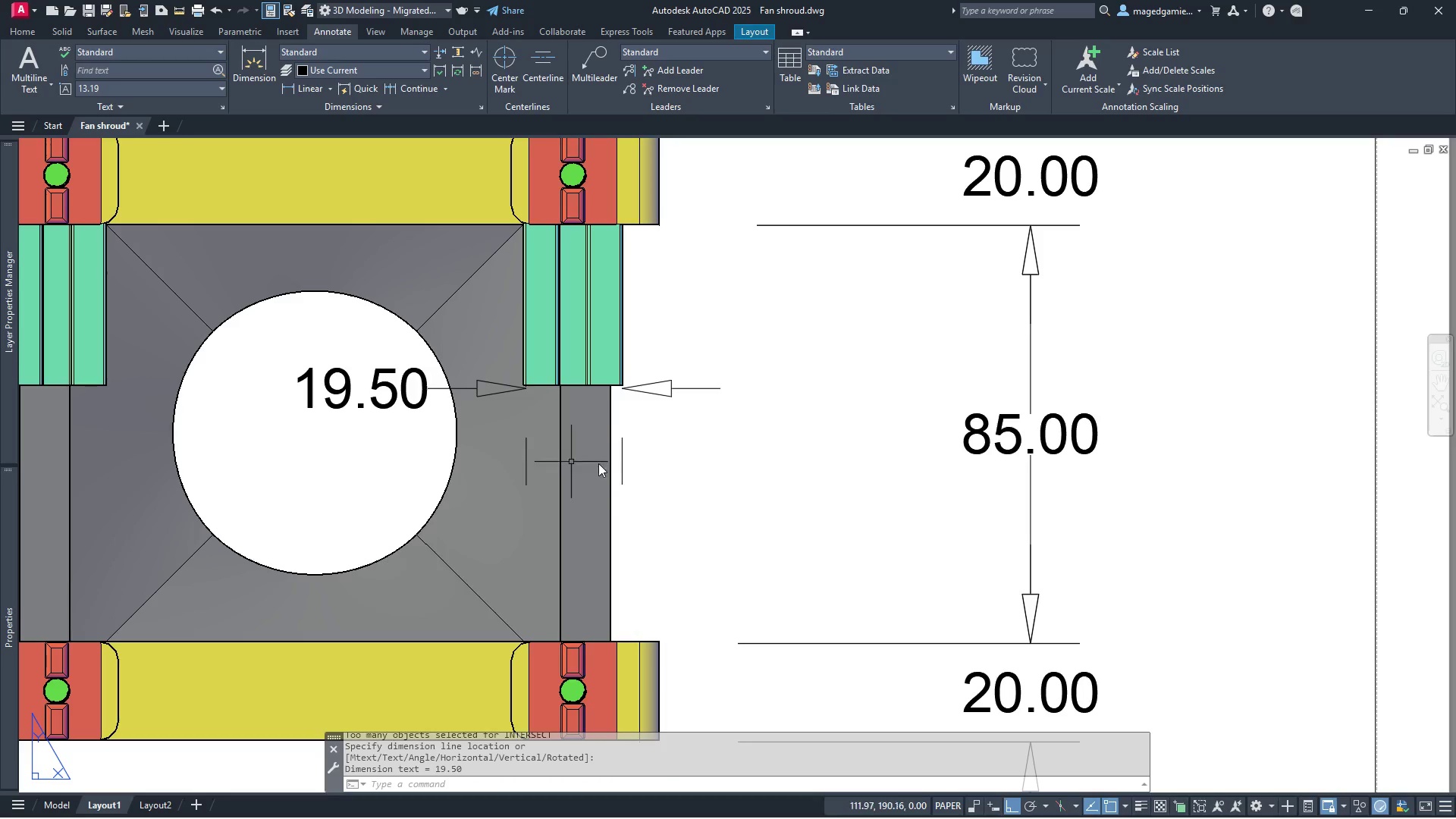 
key(Escape)
 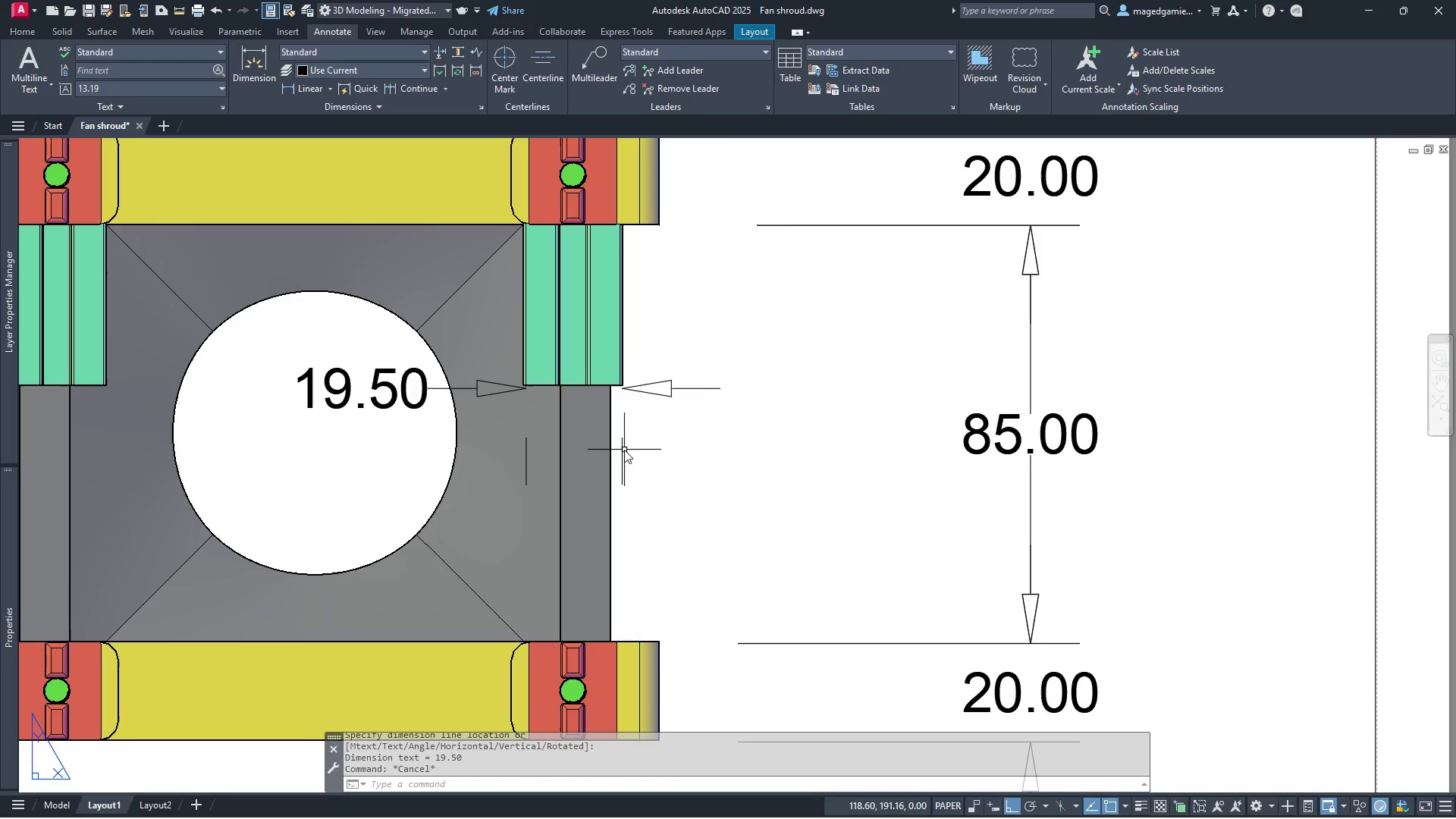 
left_click([621, 450])
 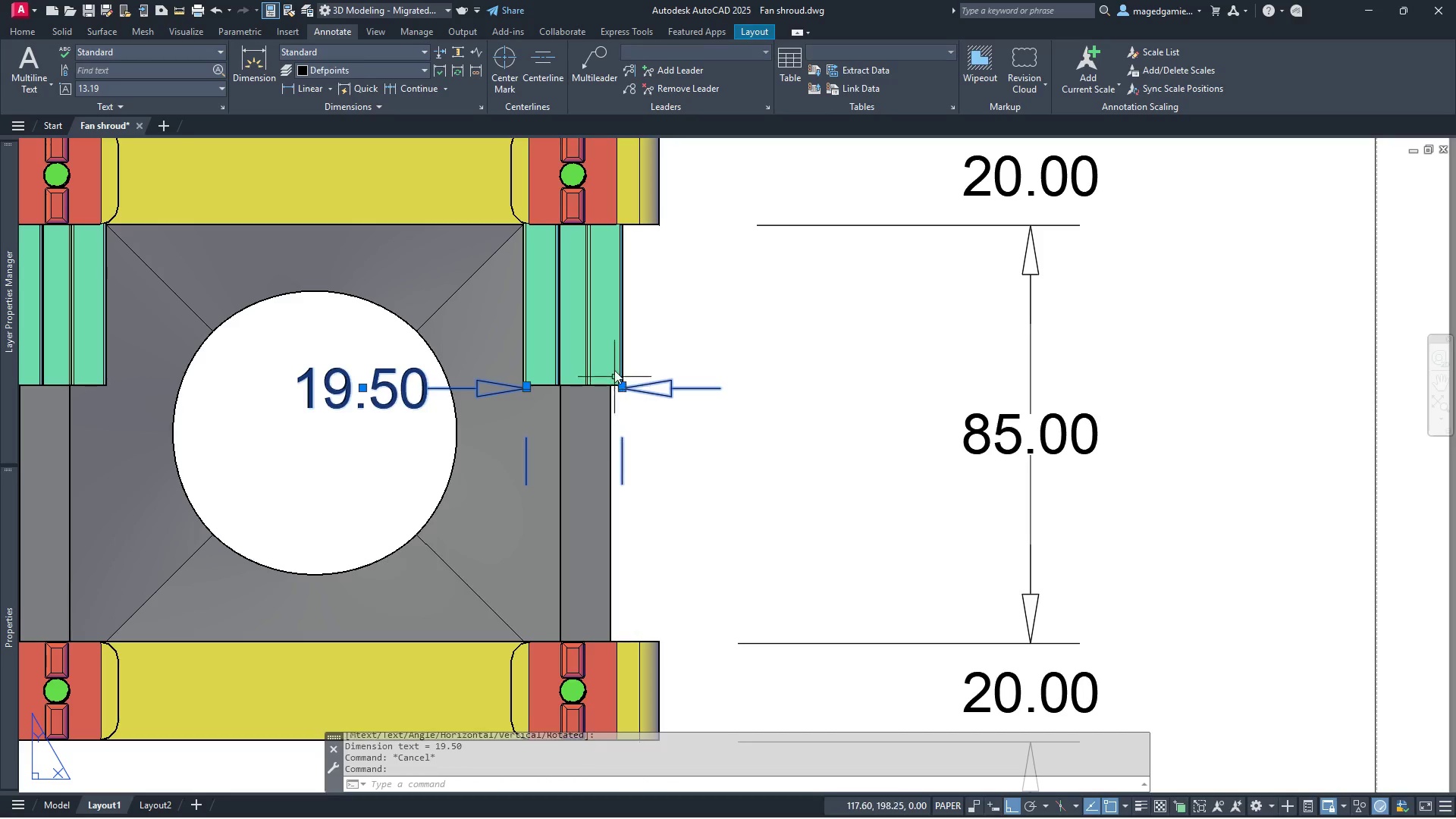 
scroll: coordinate [657, 499], scroll_direction: up, amount: 5.0
 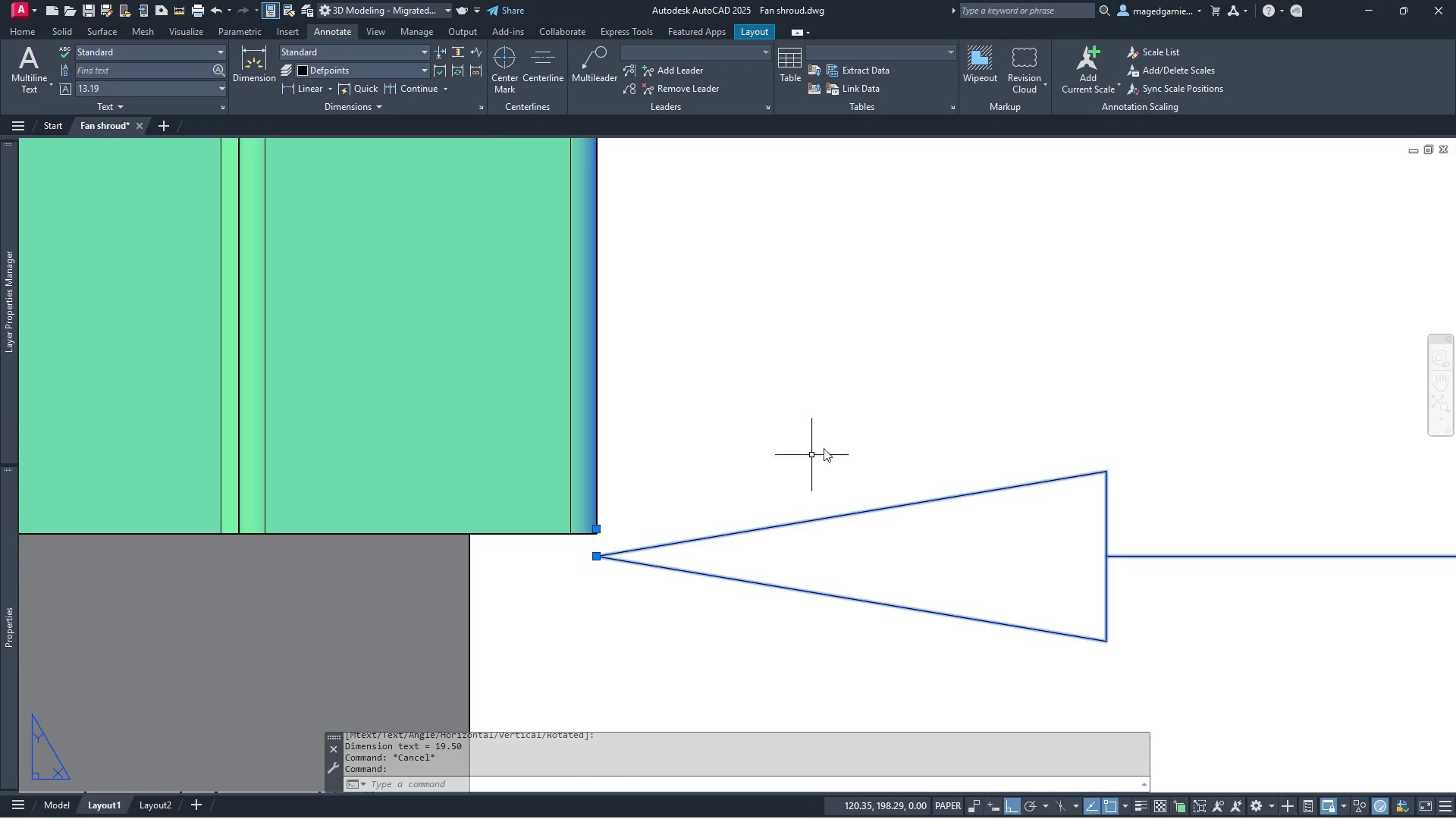 
scroll: coordinate [899, 428], scroll_direction: down, amount: 2.0
 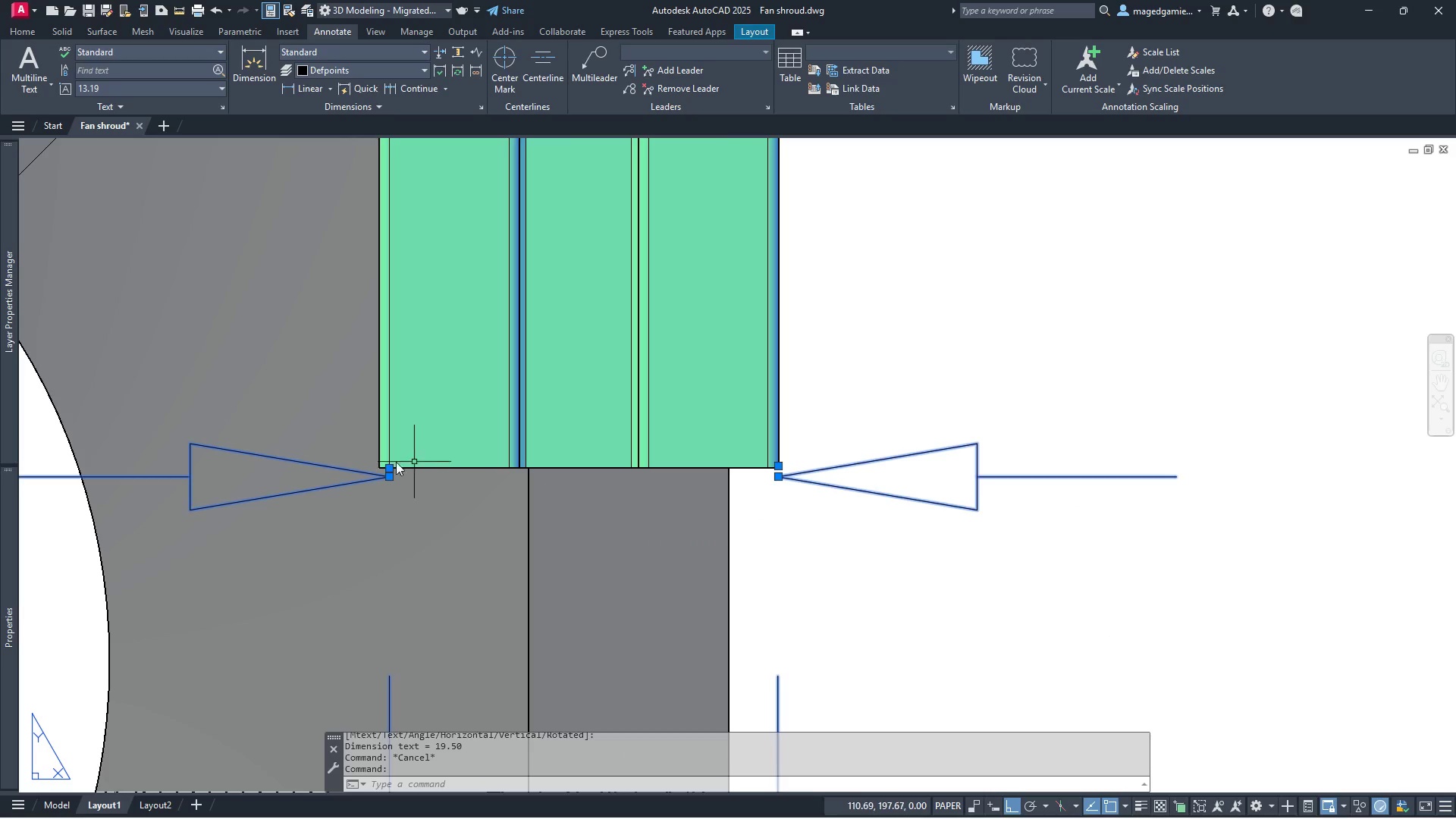 
scroll: coordinate [372, 460], scroll_direction: up, amount: 3.0
 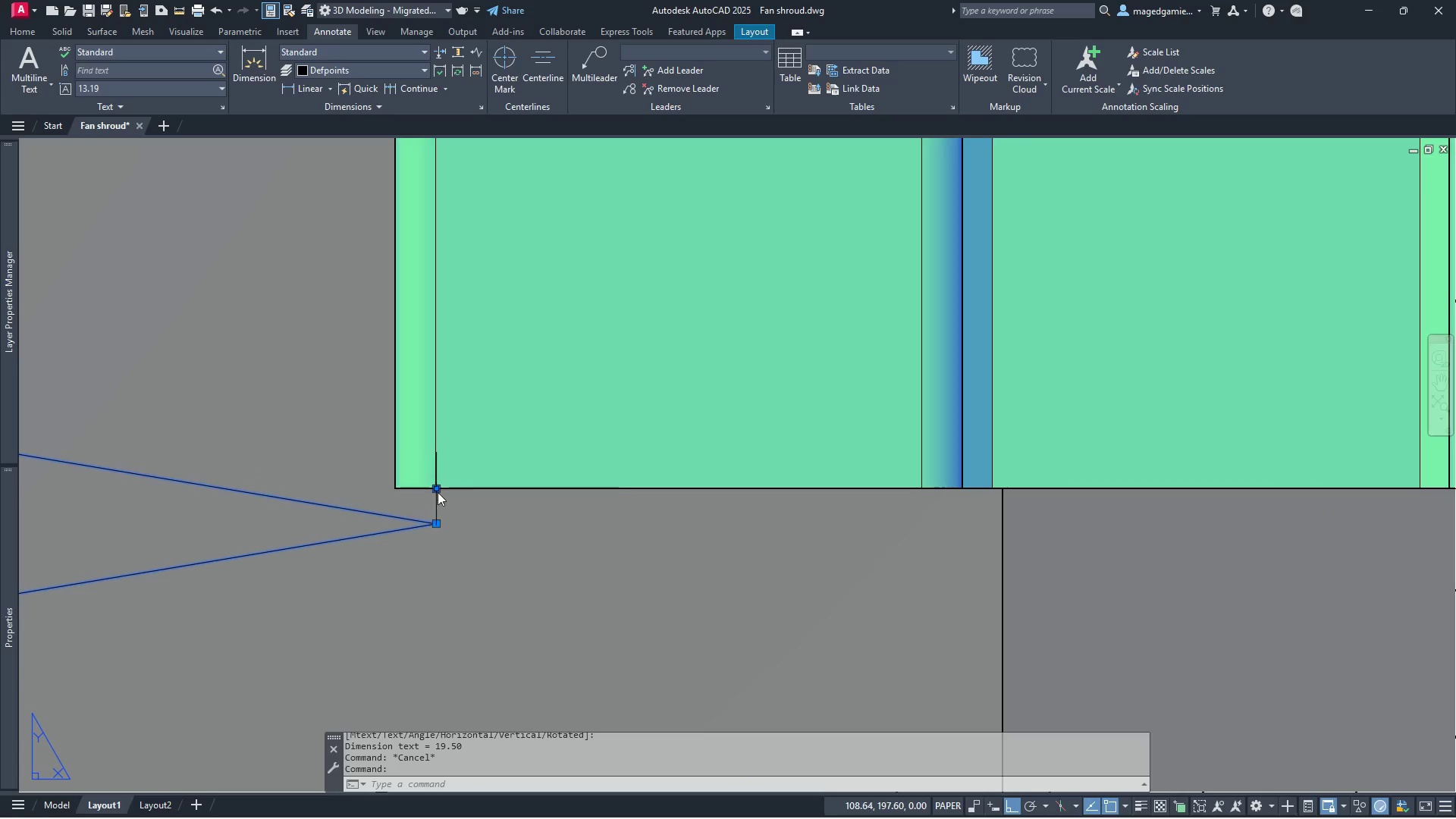 
left_click([438, 492])
 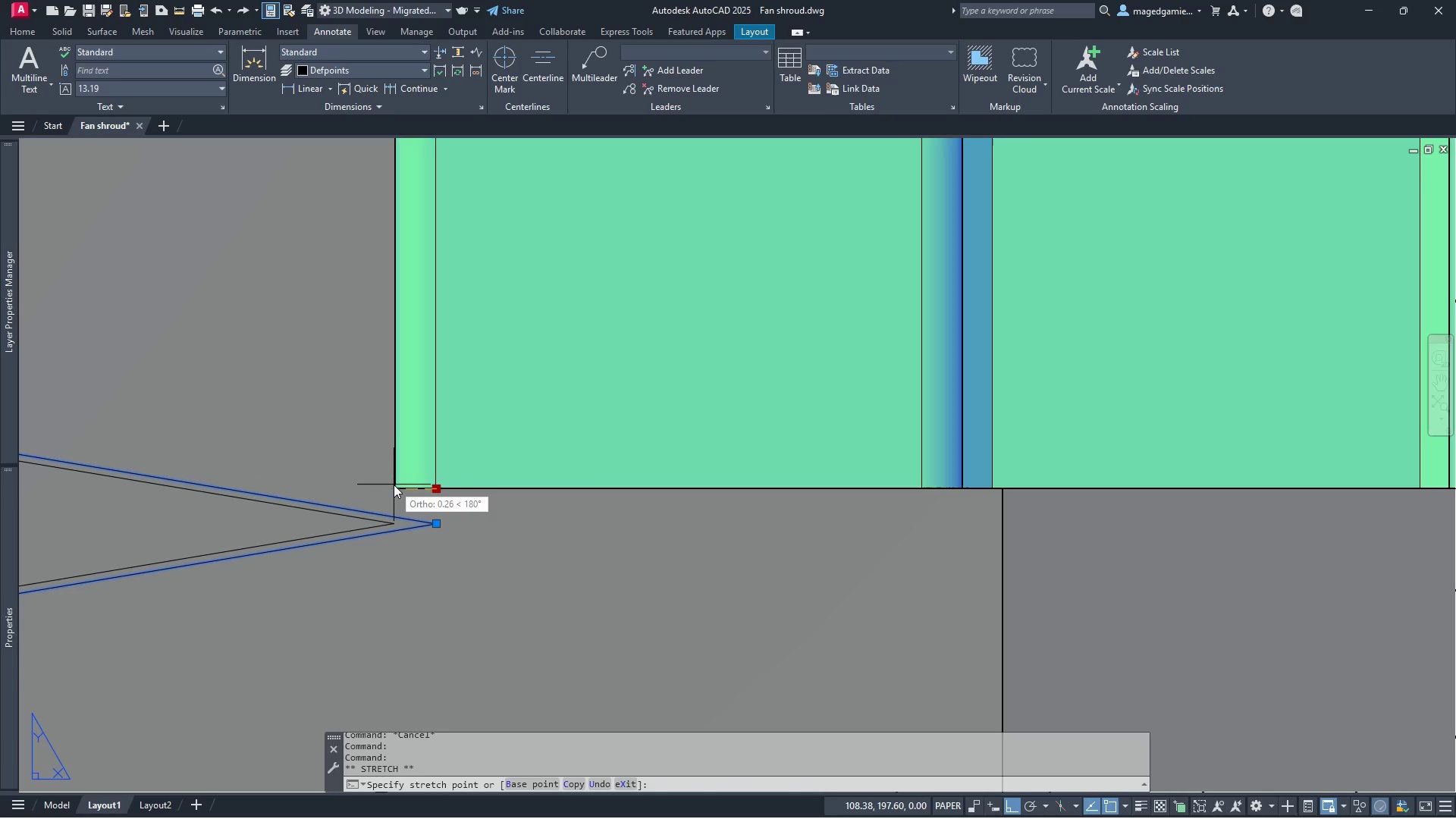 
wait(5.72)
 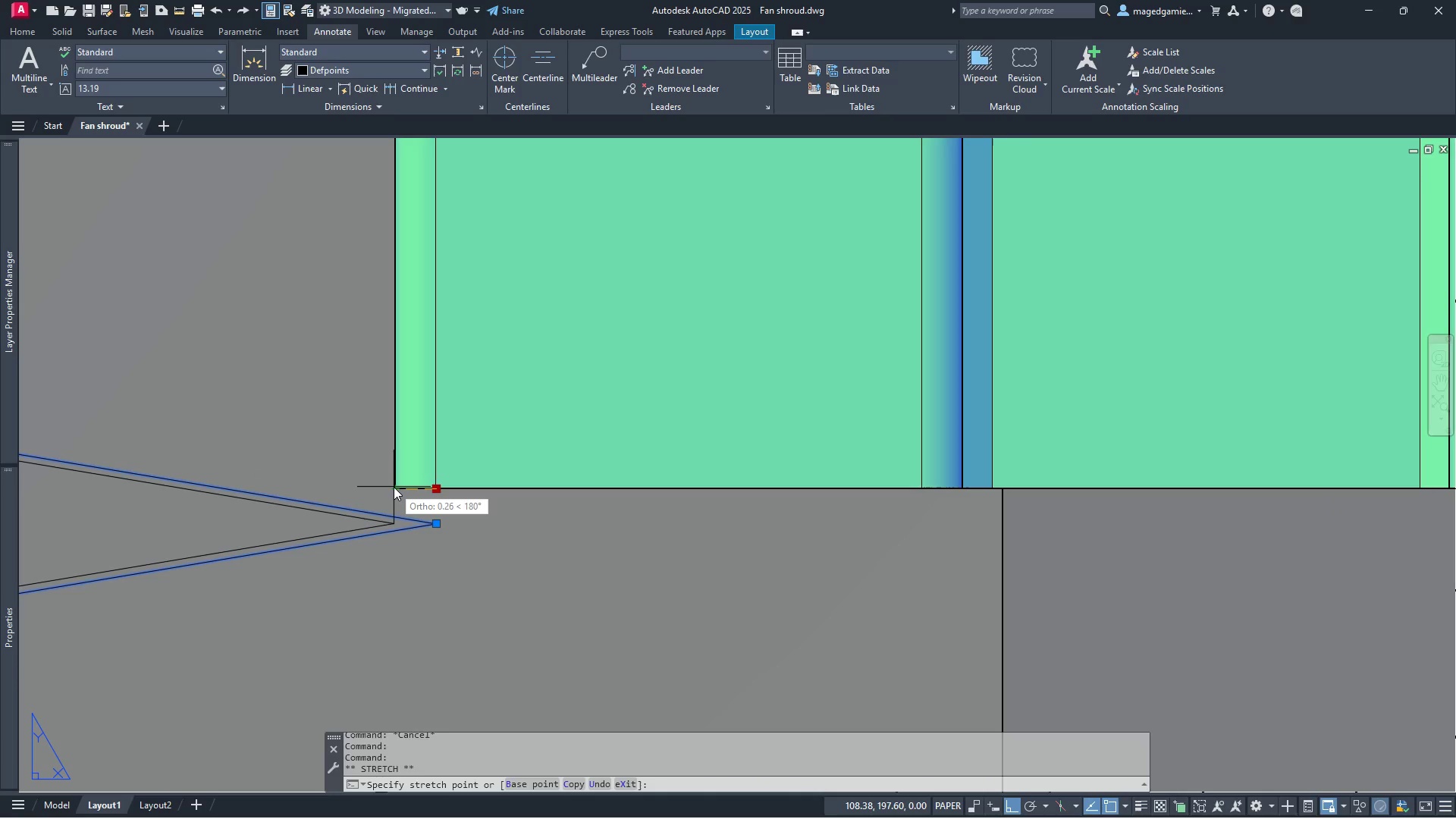 
left_click([395, 485])
 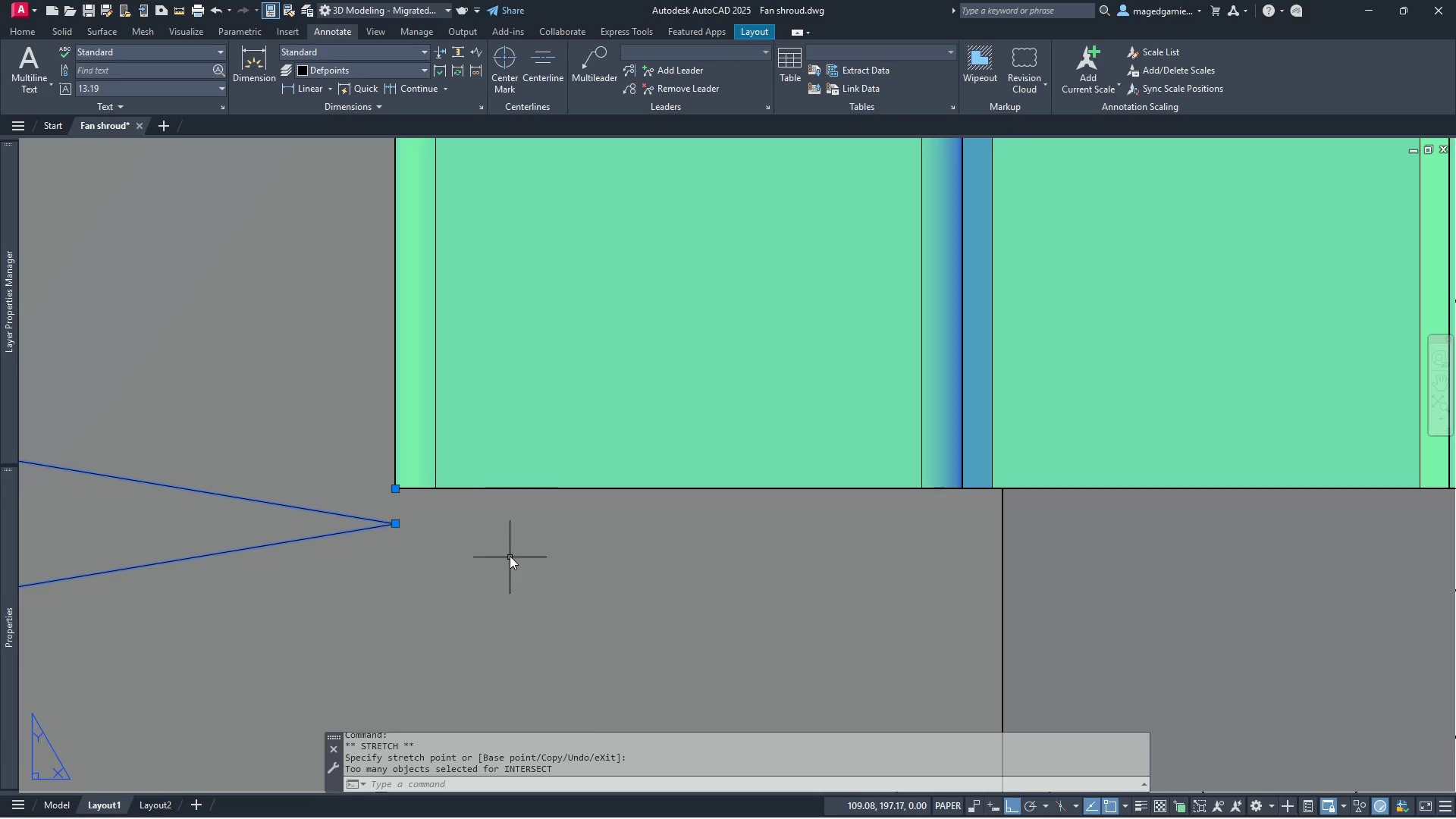 
scroll: coordinate [481, 513], scroll_direction: down, amount: 6.0
 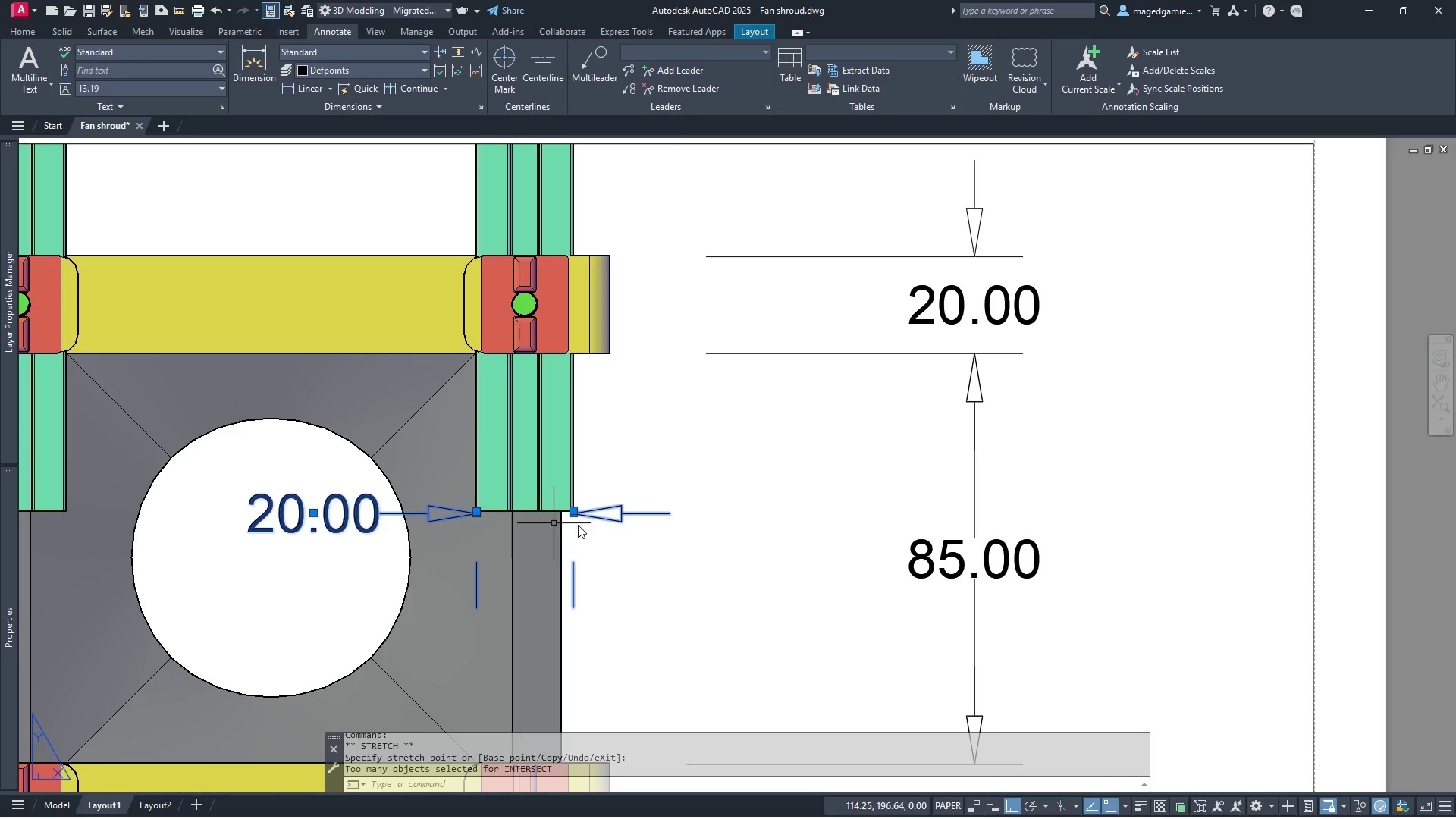 
key(Escape)
 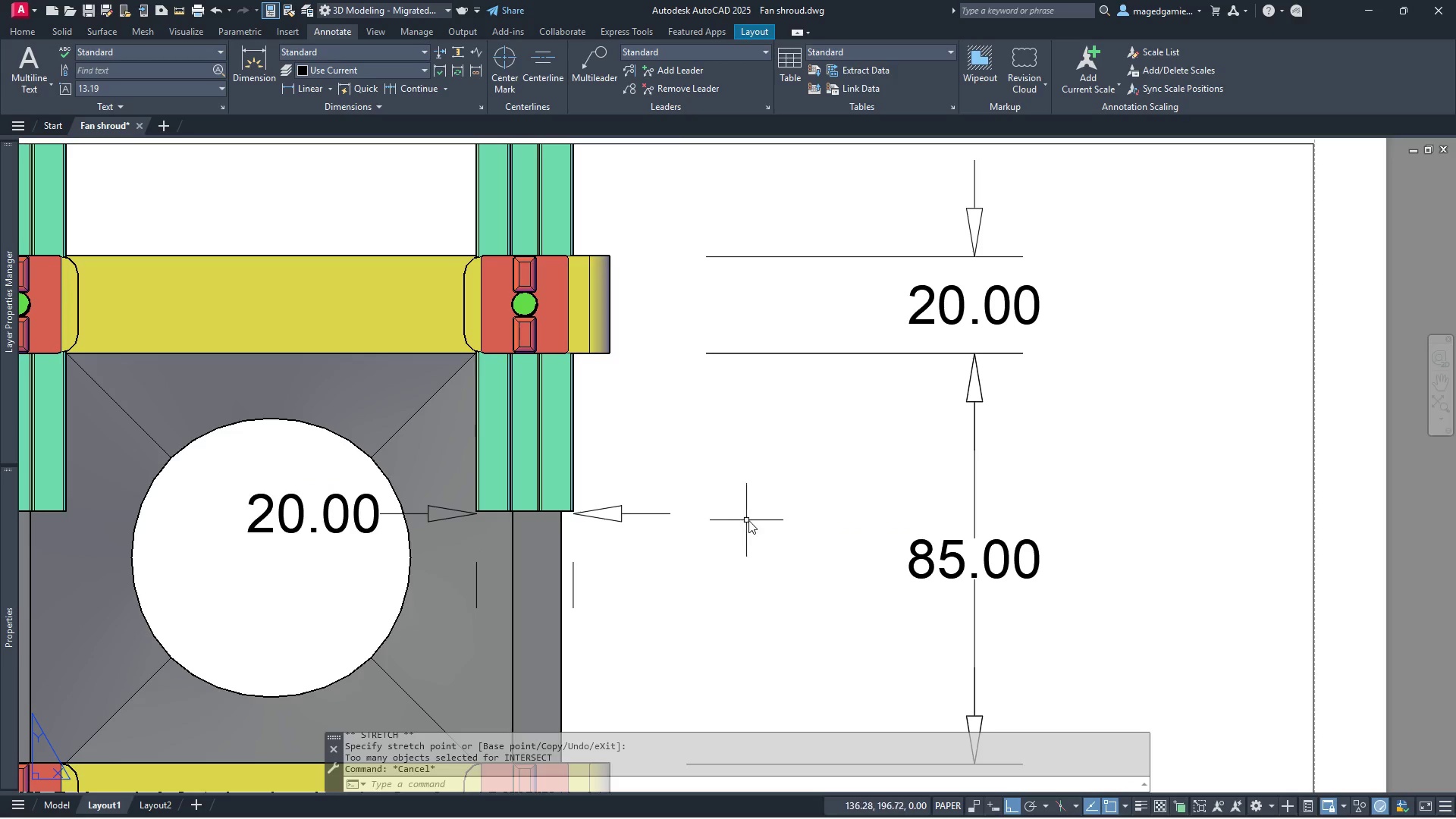 
scroll: coordinate [709, 501], scroll_direction: down, amount: 3.0
 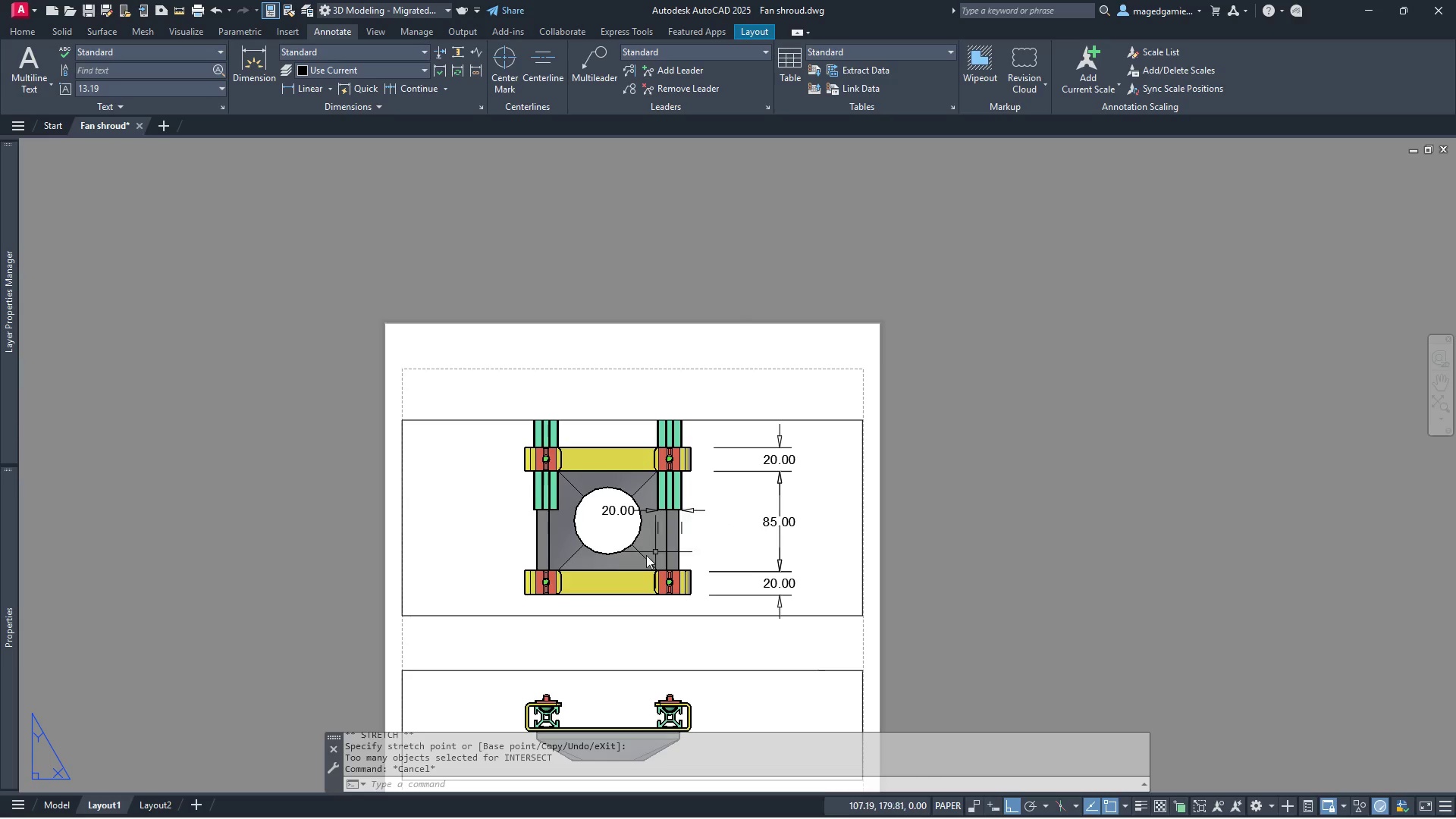 
scroll: coordinate [629, 560], scroll_direction: up, amount: 2.0
 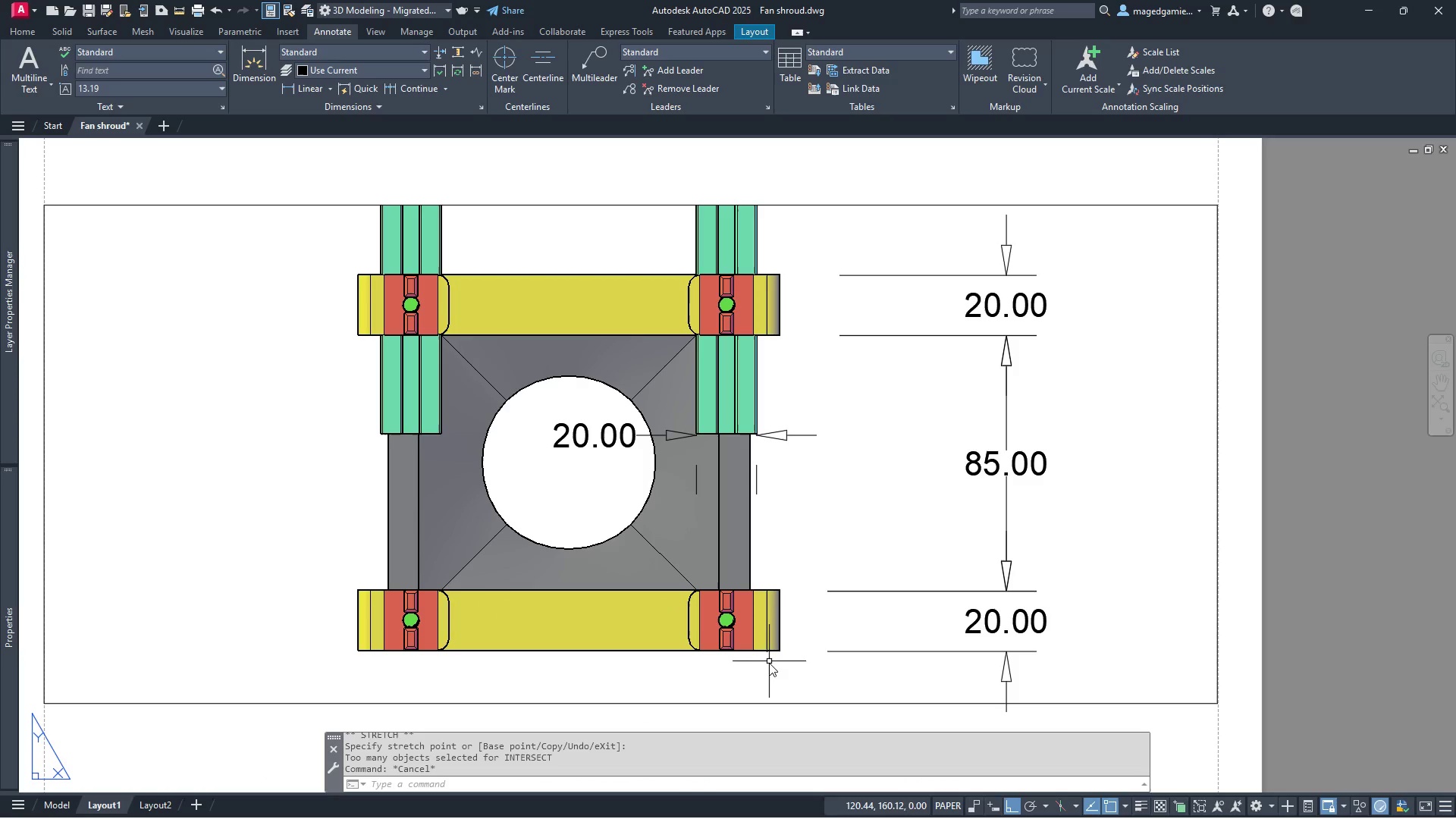 
right_click([772, 671])
 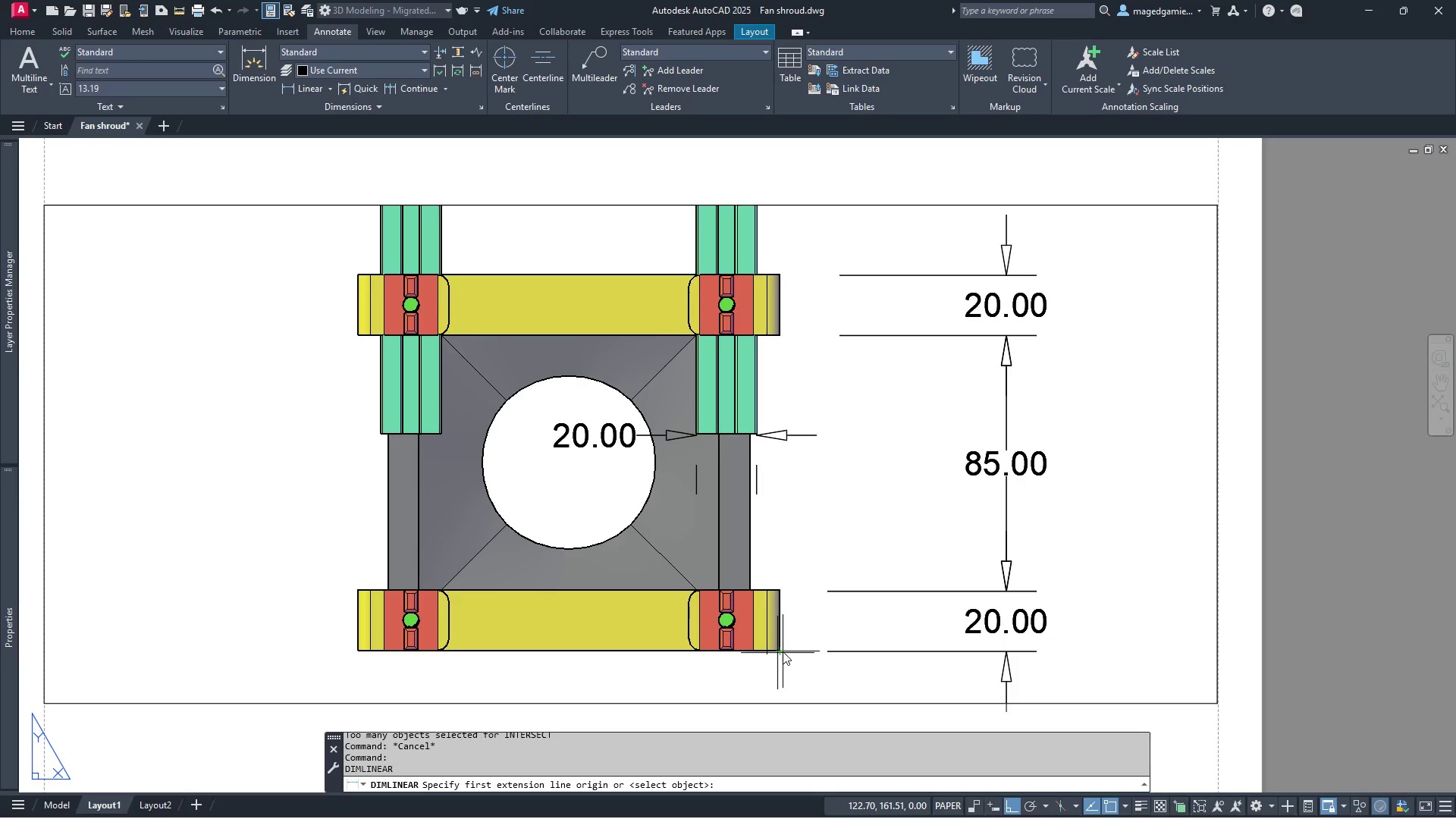 
left_click([783, 651])
 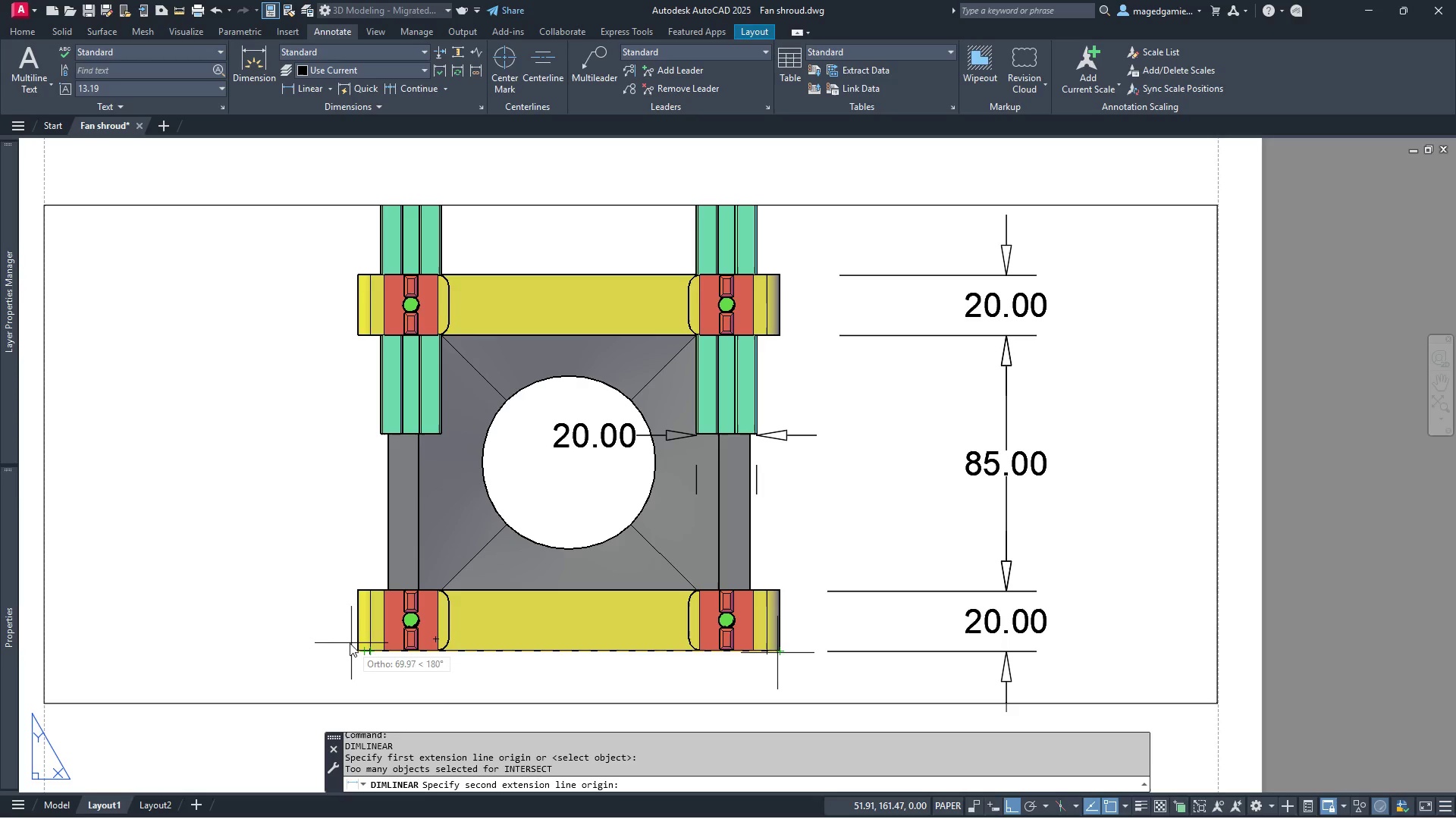 
wait(5.47)
 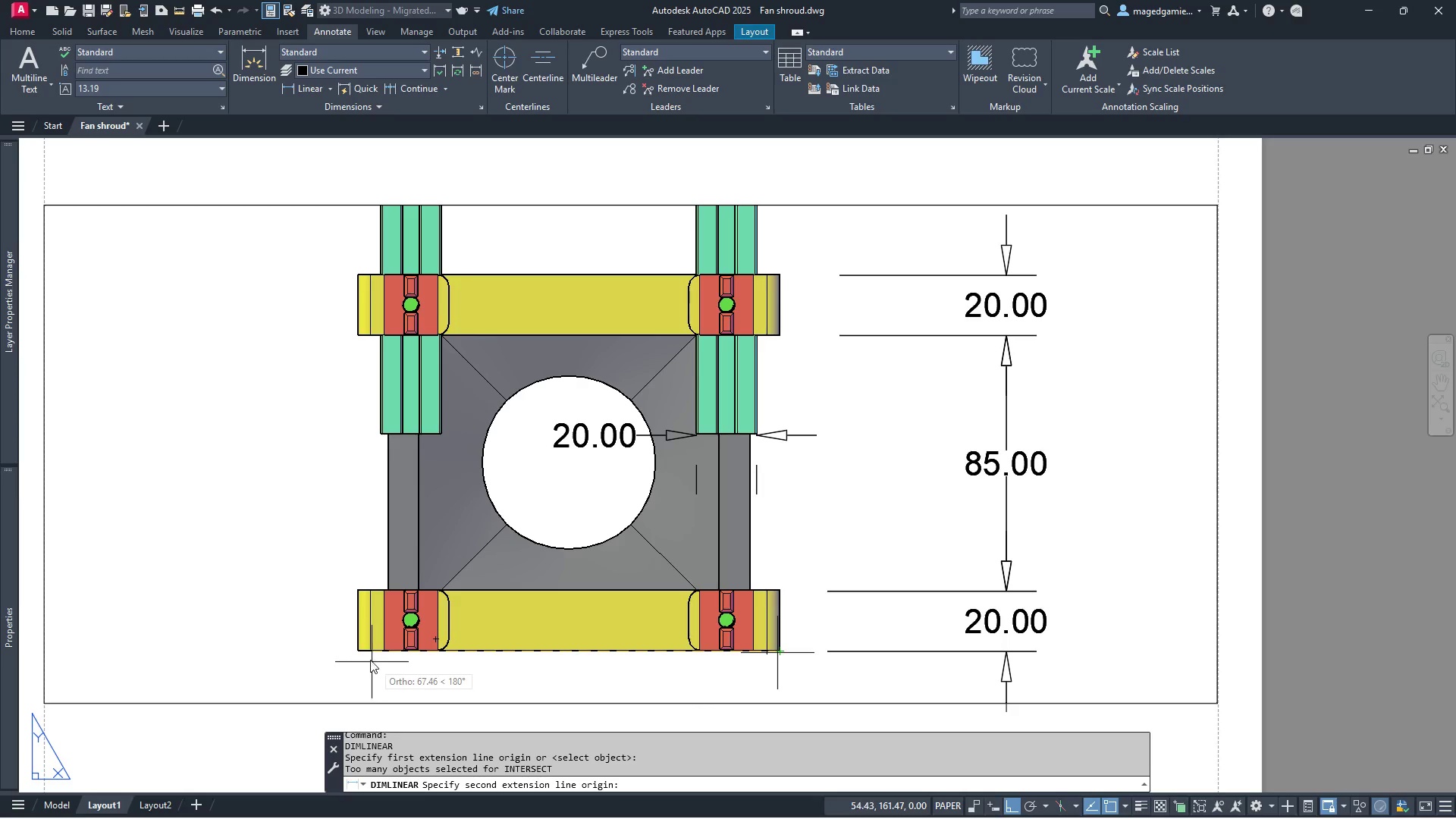 
scroll: coordinate [356, 663], scroll_direction: up, amount: 6.0
 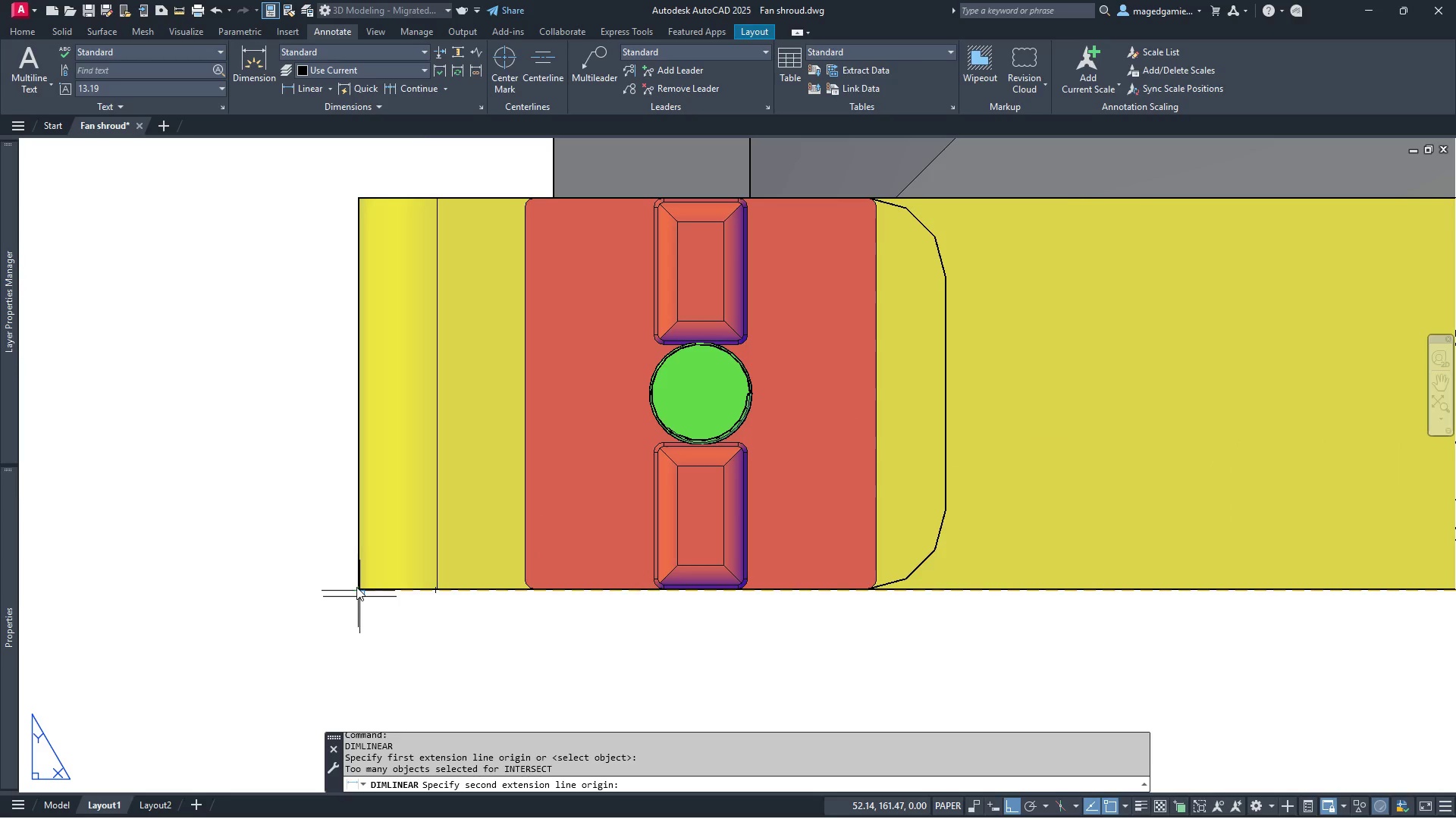 
left_click([356, 587])
 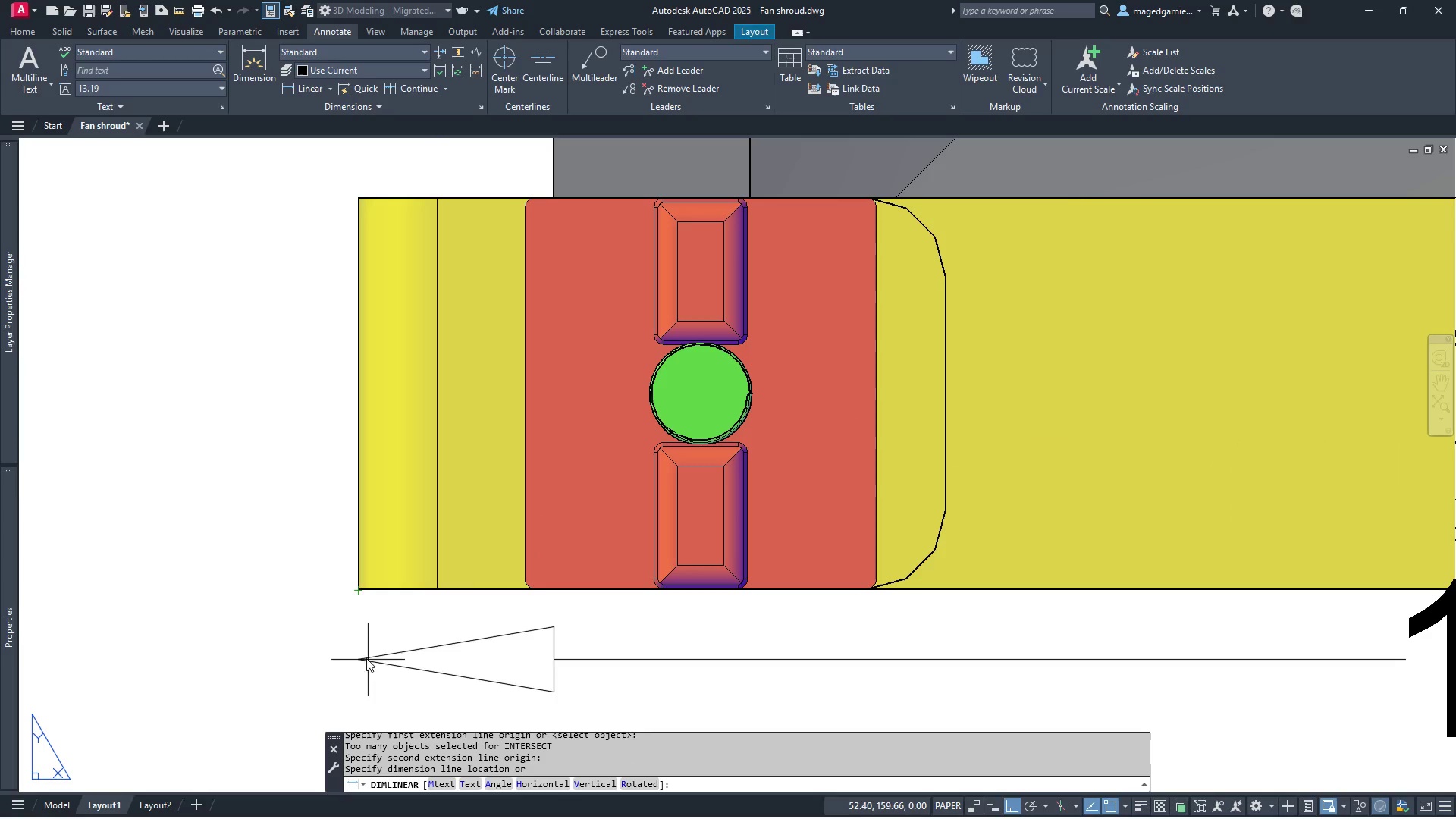 
scroll: coordinate [362, 575], scroll_direction: down, amount: 3.0
 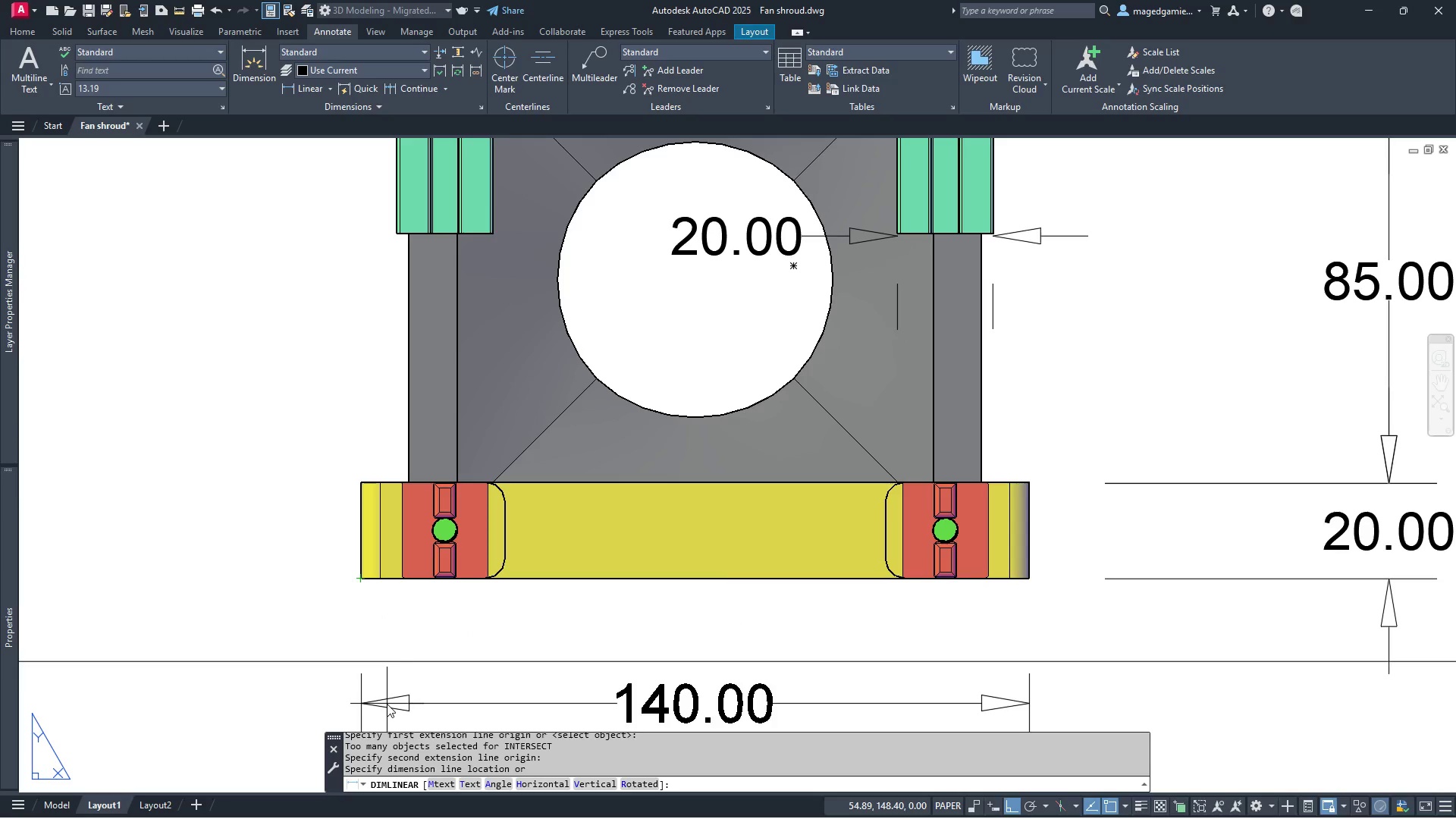 
left_click([387, 704])
 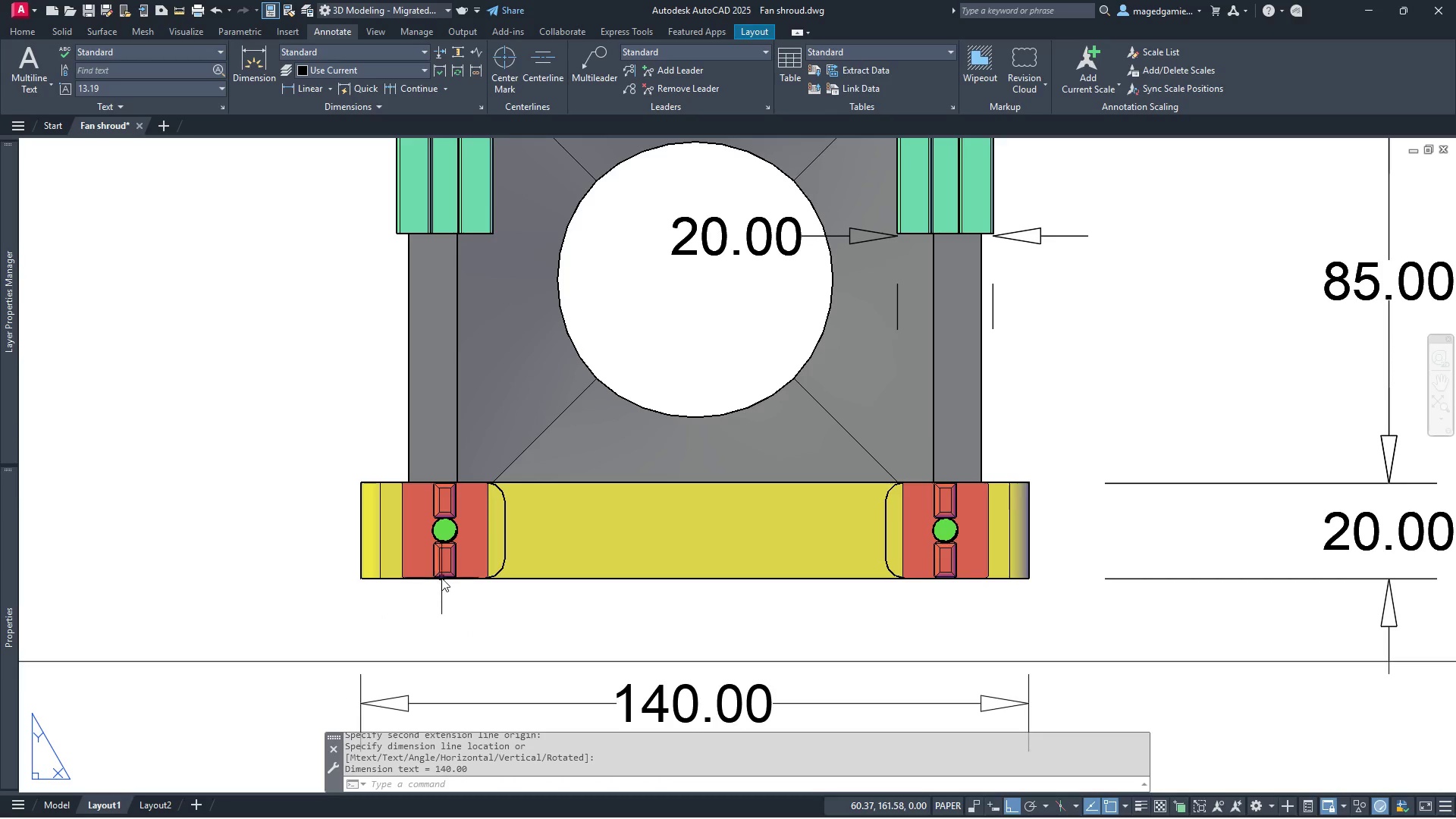 
scroll: coordinate [441, 576], scroll_direction: down, amount: 1.0
 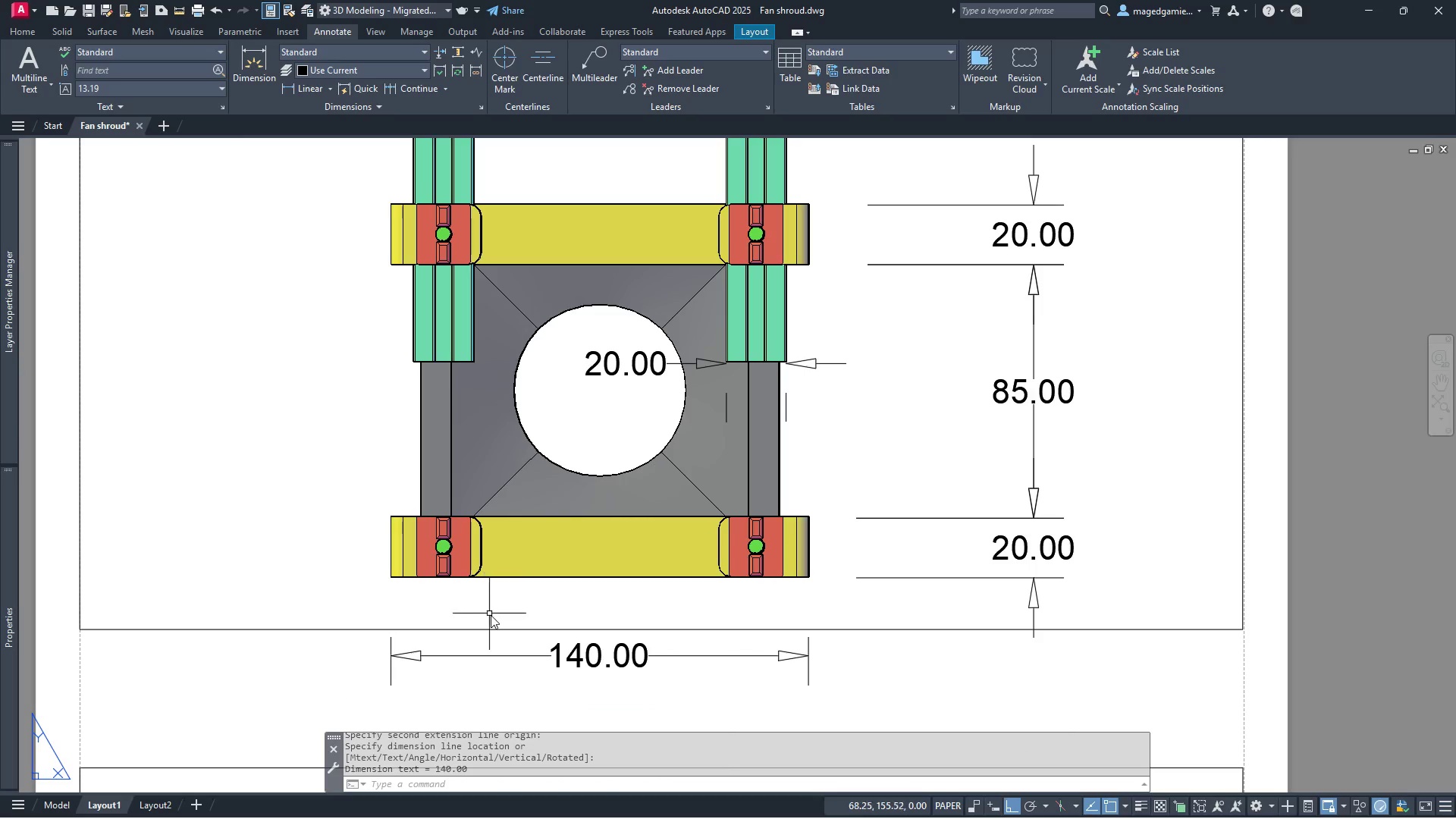 
scroll: coordinate [770, 610], scroll_direction: up, amount: 2.0
 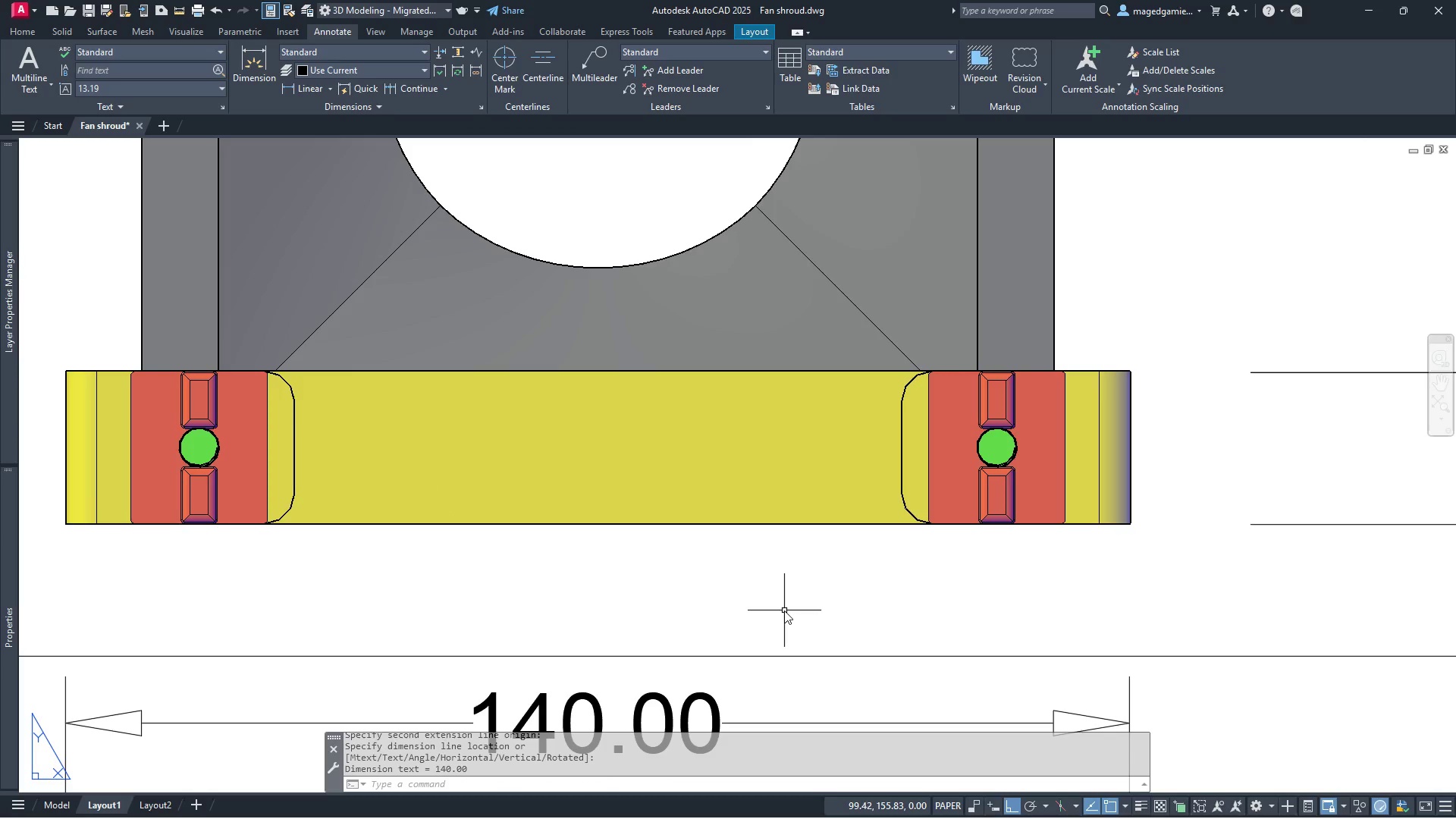 
key(Escape)
 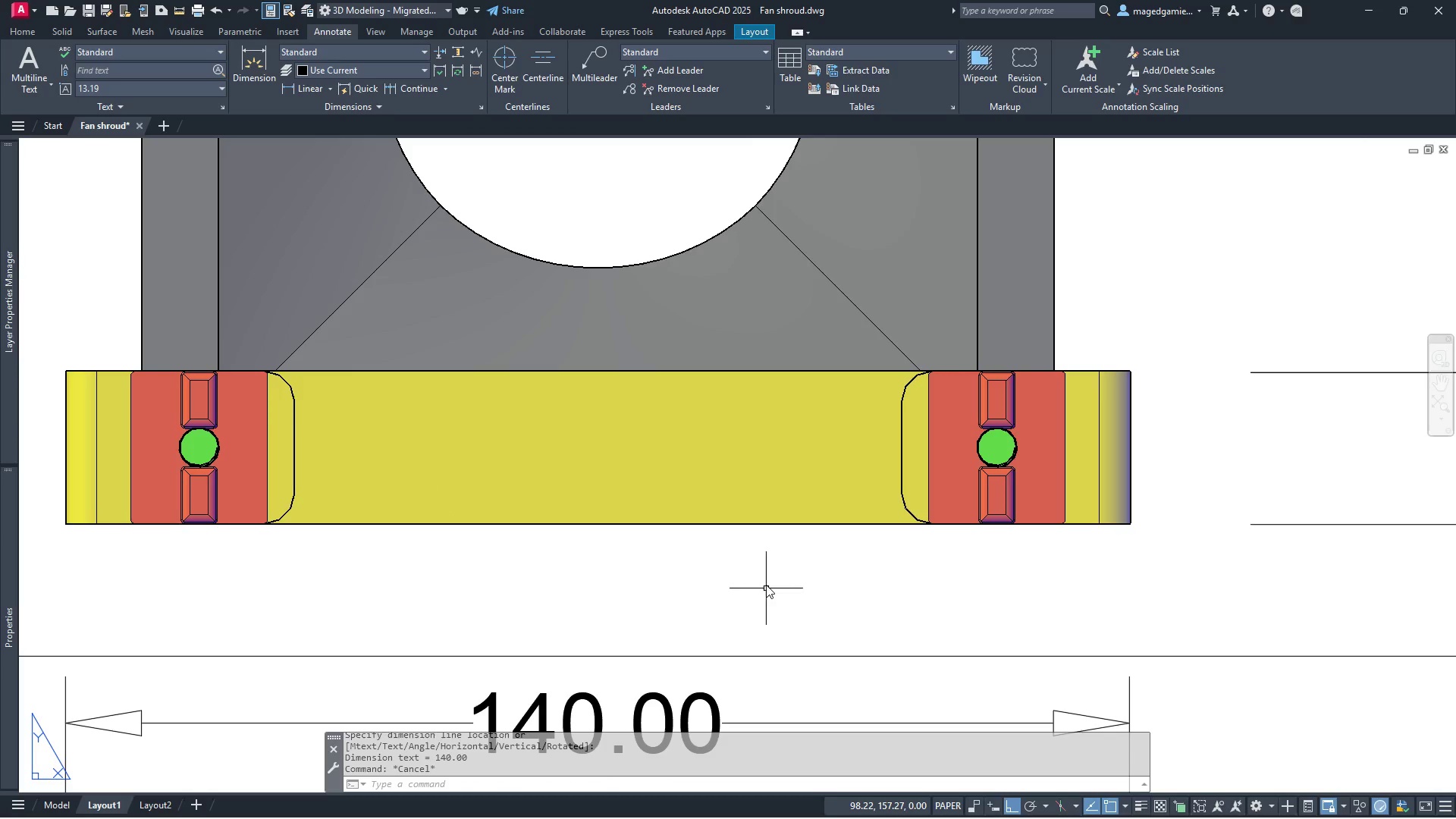 
scroll: coordinate [778, 537], scroll_direction: down, amount: 3.0
 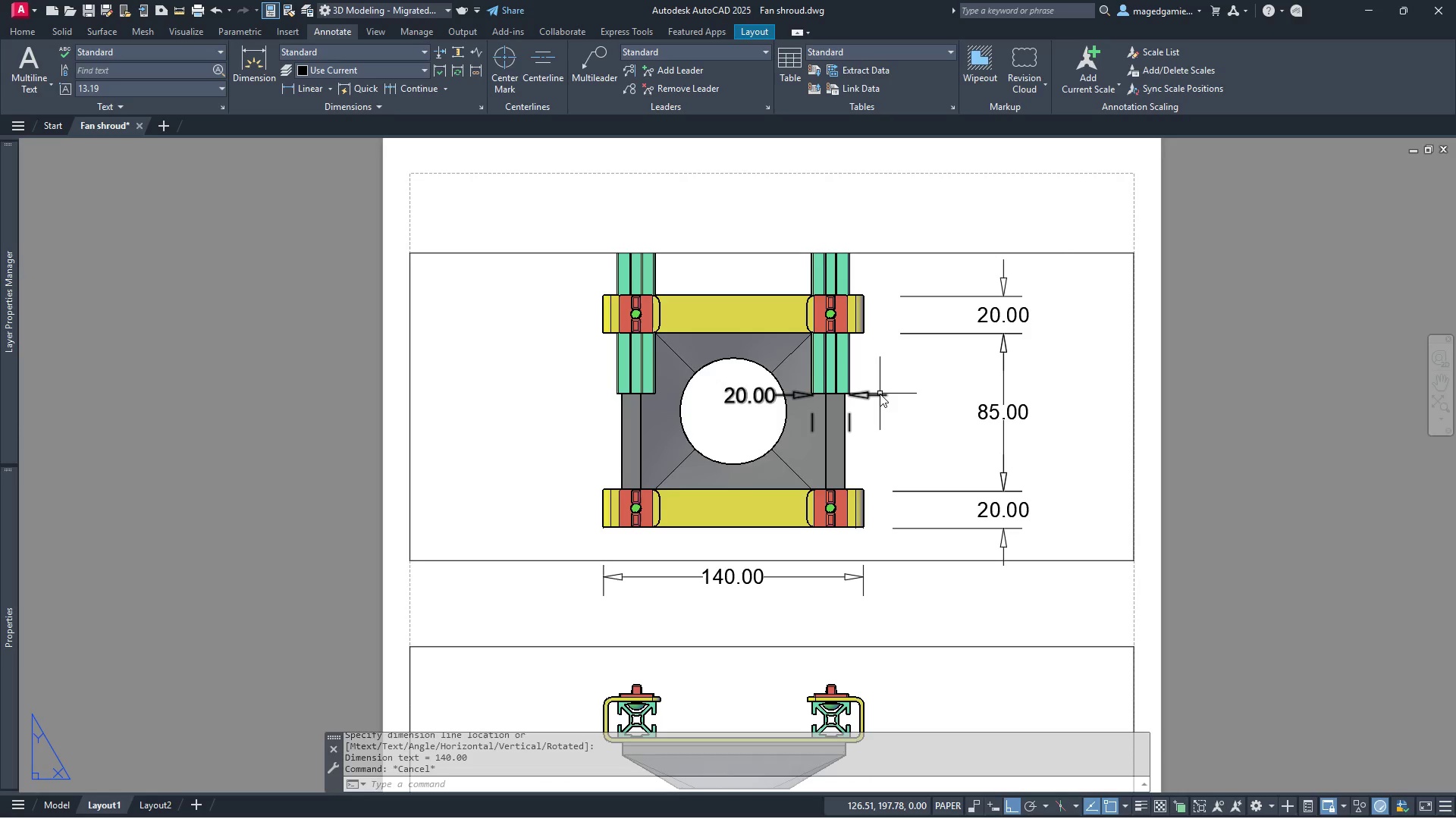 
left_click([880, 394])
 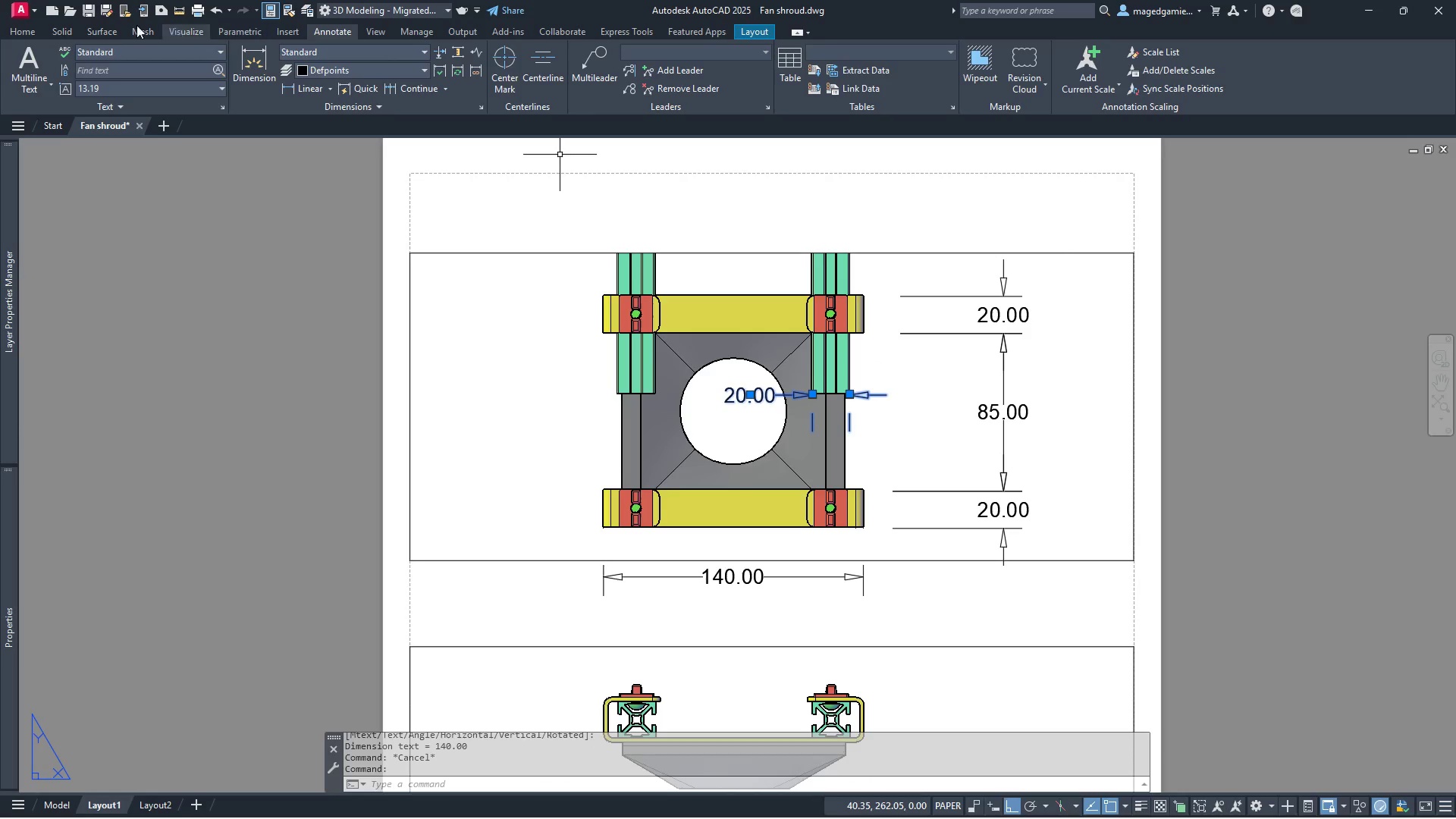 
left_click([18, 30])
 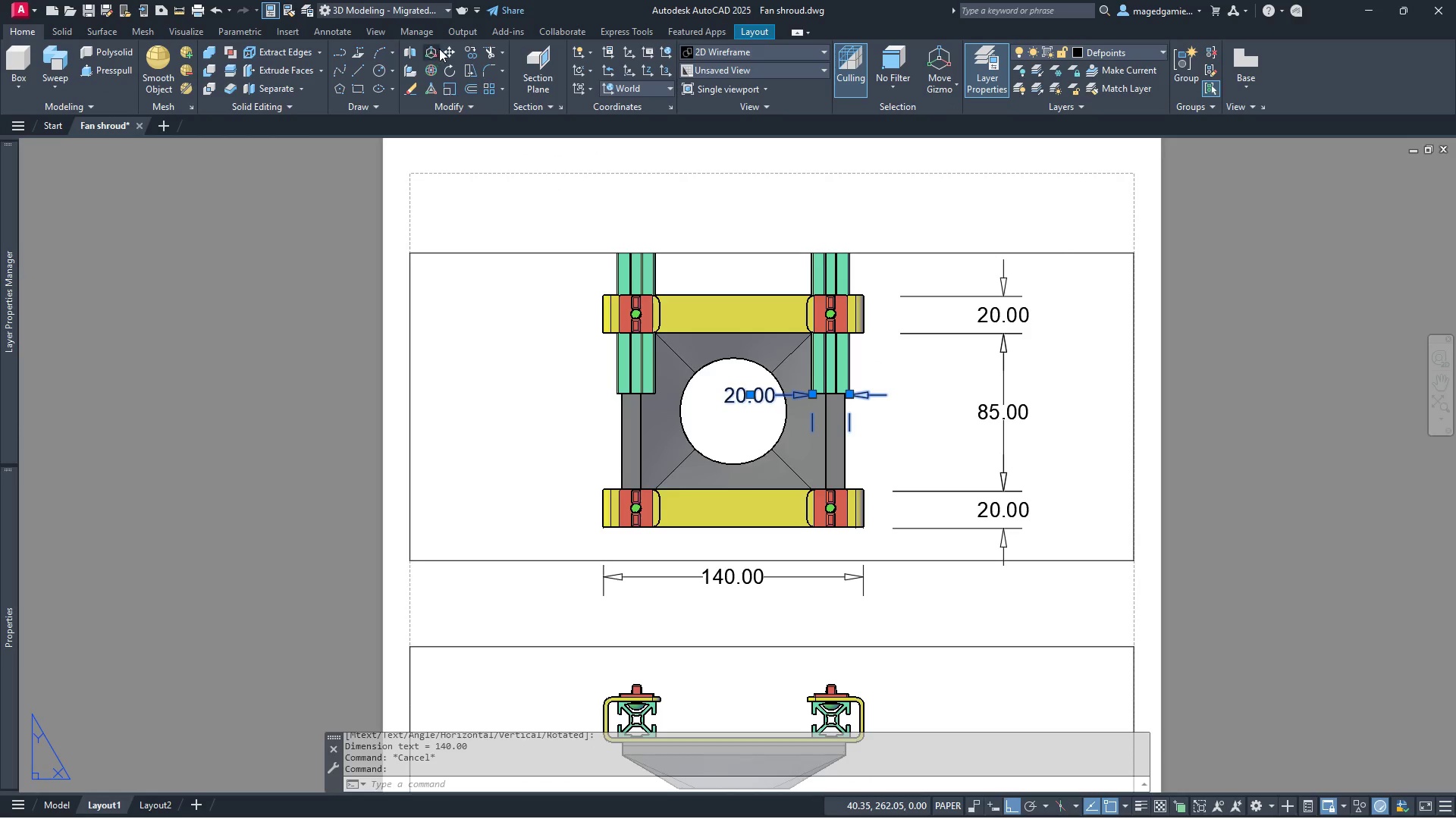 
left_click([448, 50])
 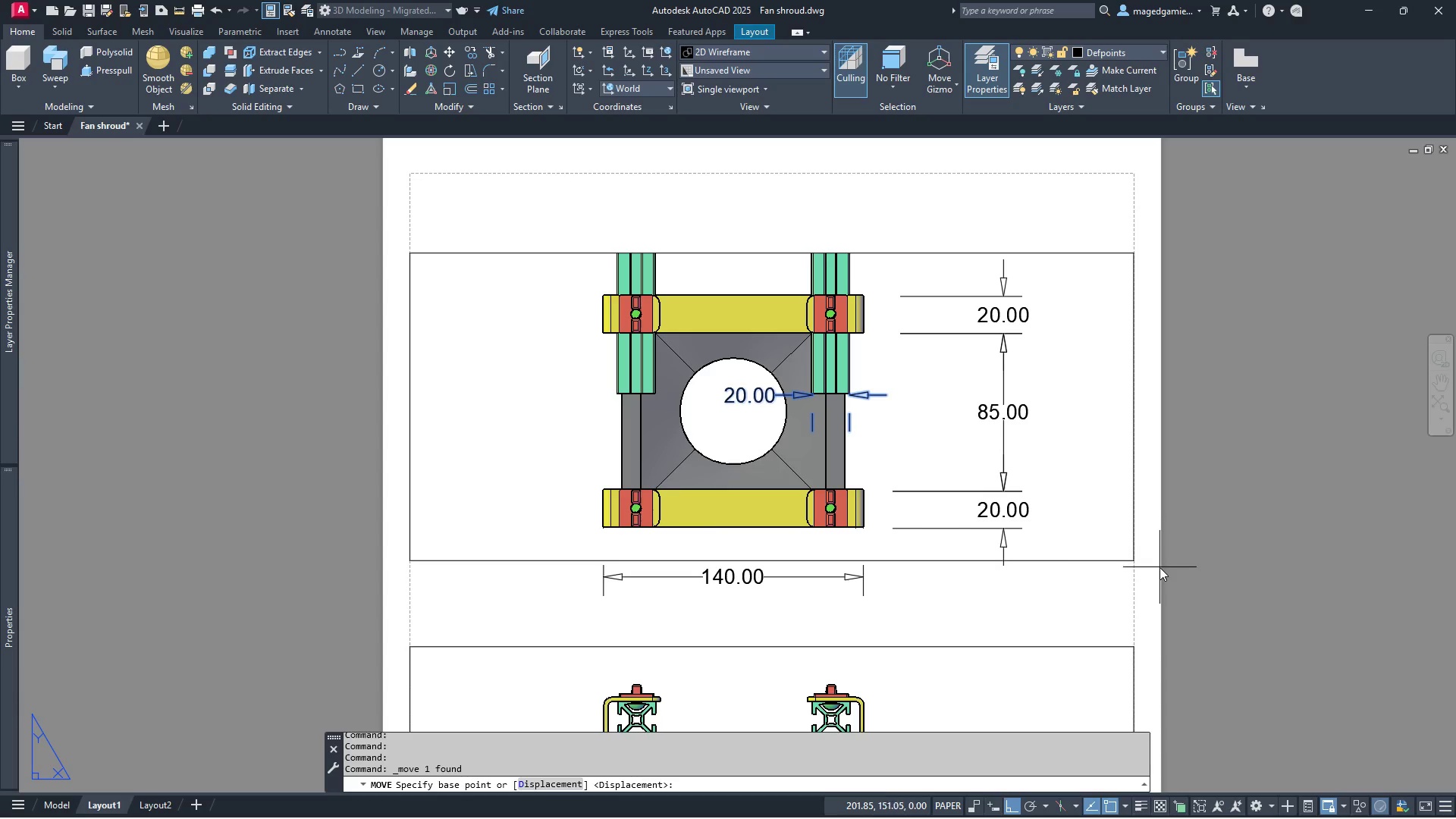 
left_click([1153, 569])
 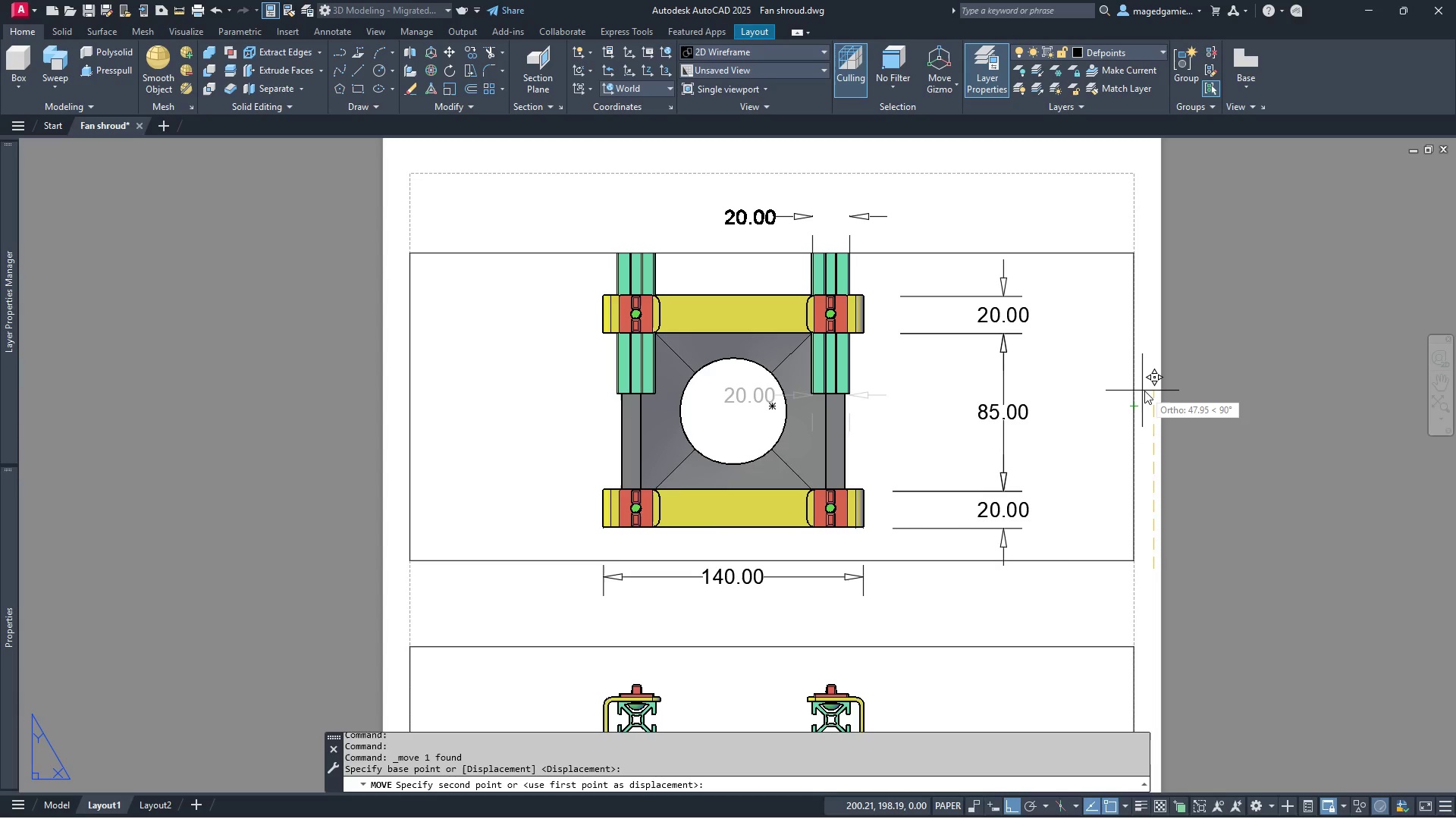 
wait(8.92)
 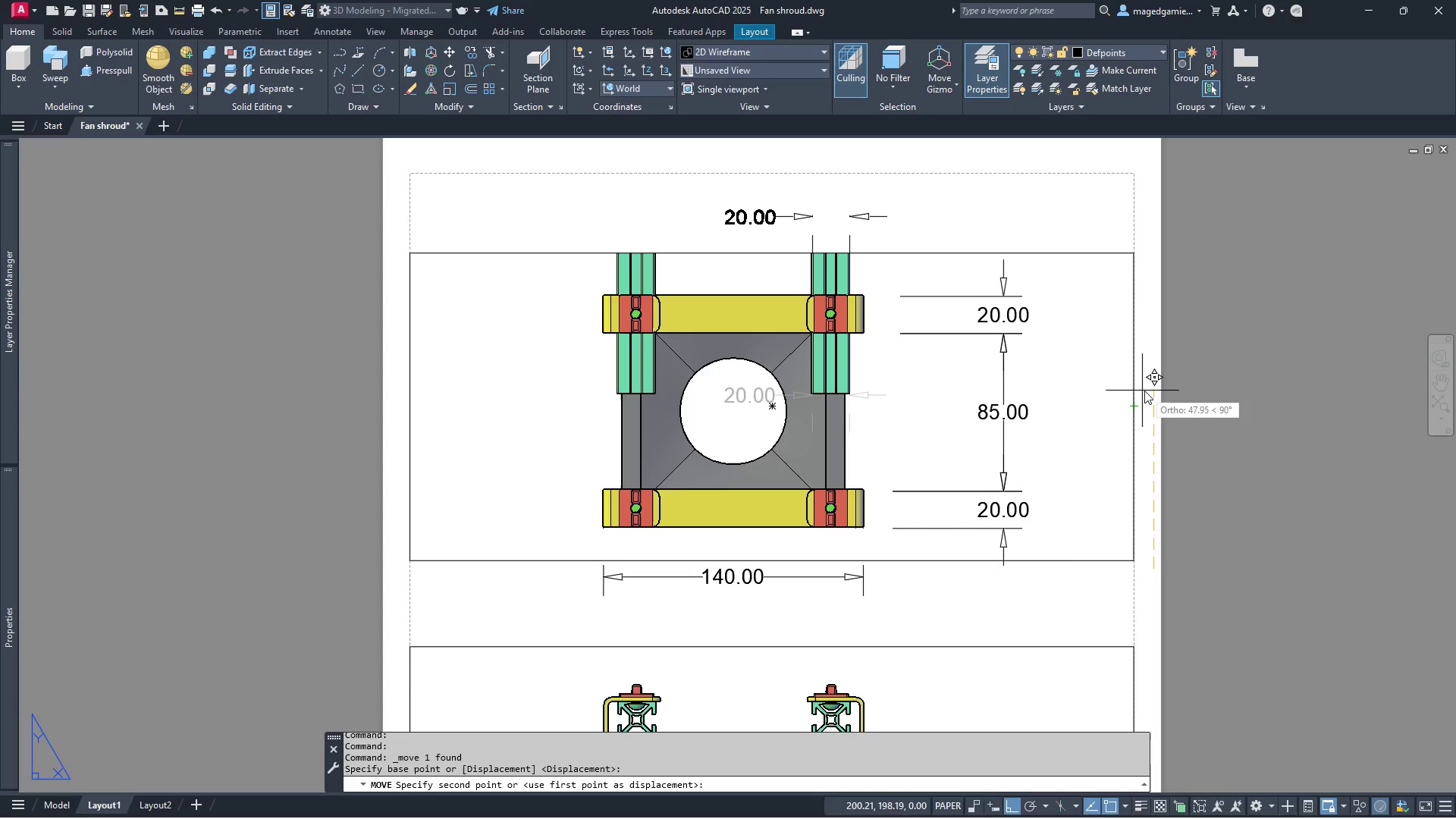 
left_click([1147, 380])
 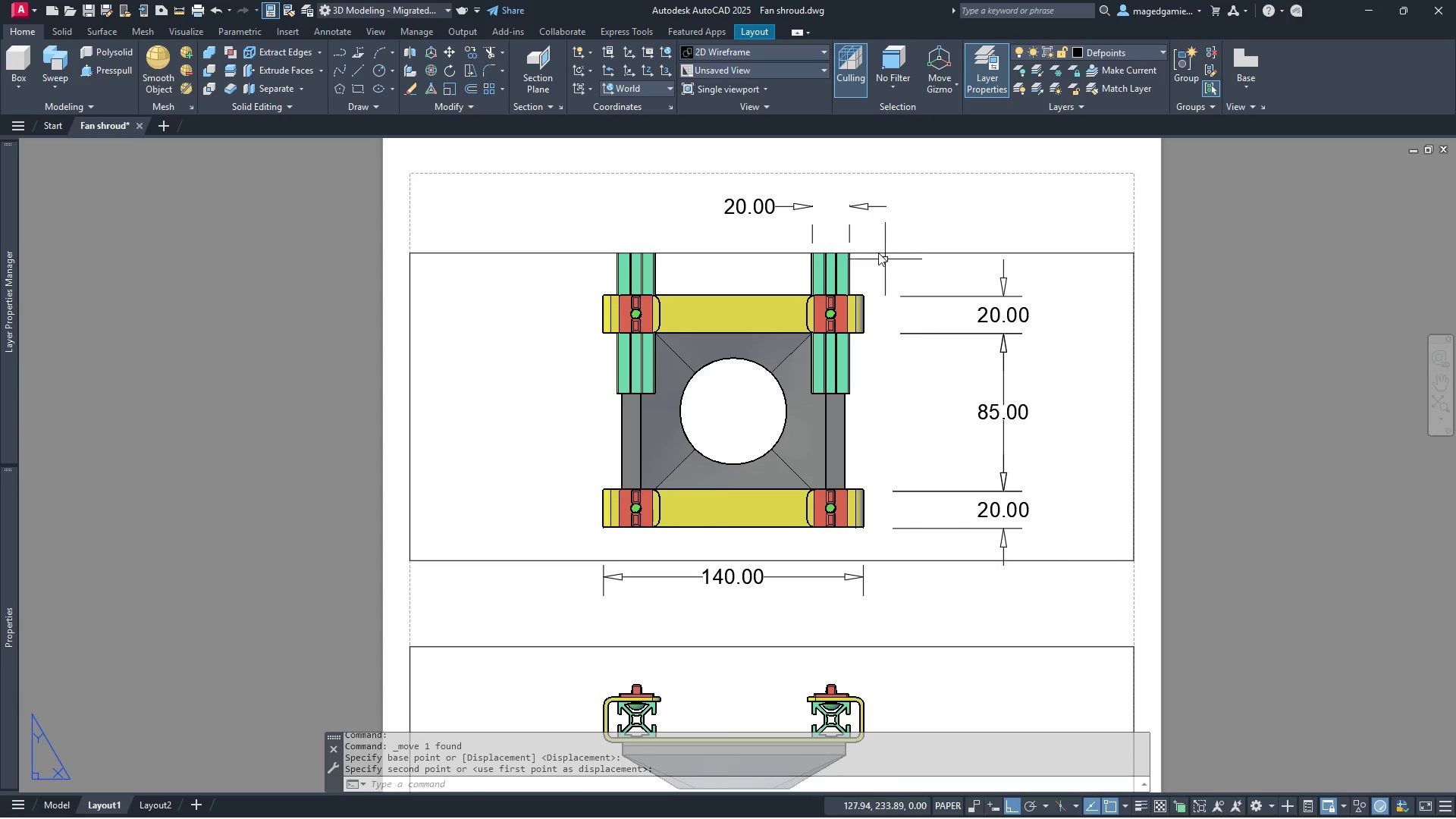 
scroll: coordinate [846, 227], scroll_direction: up, amount: 3.0
 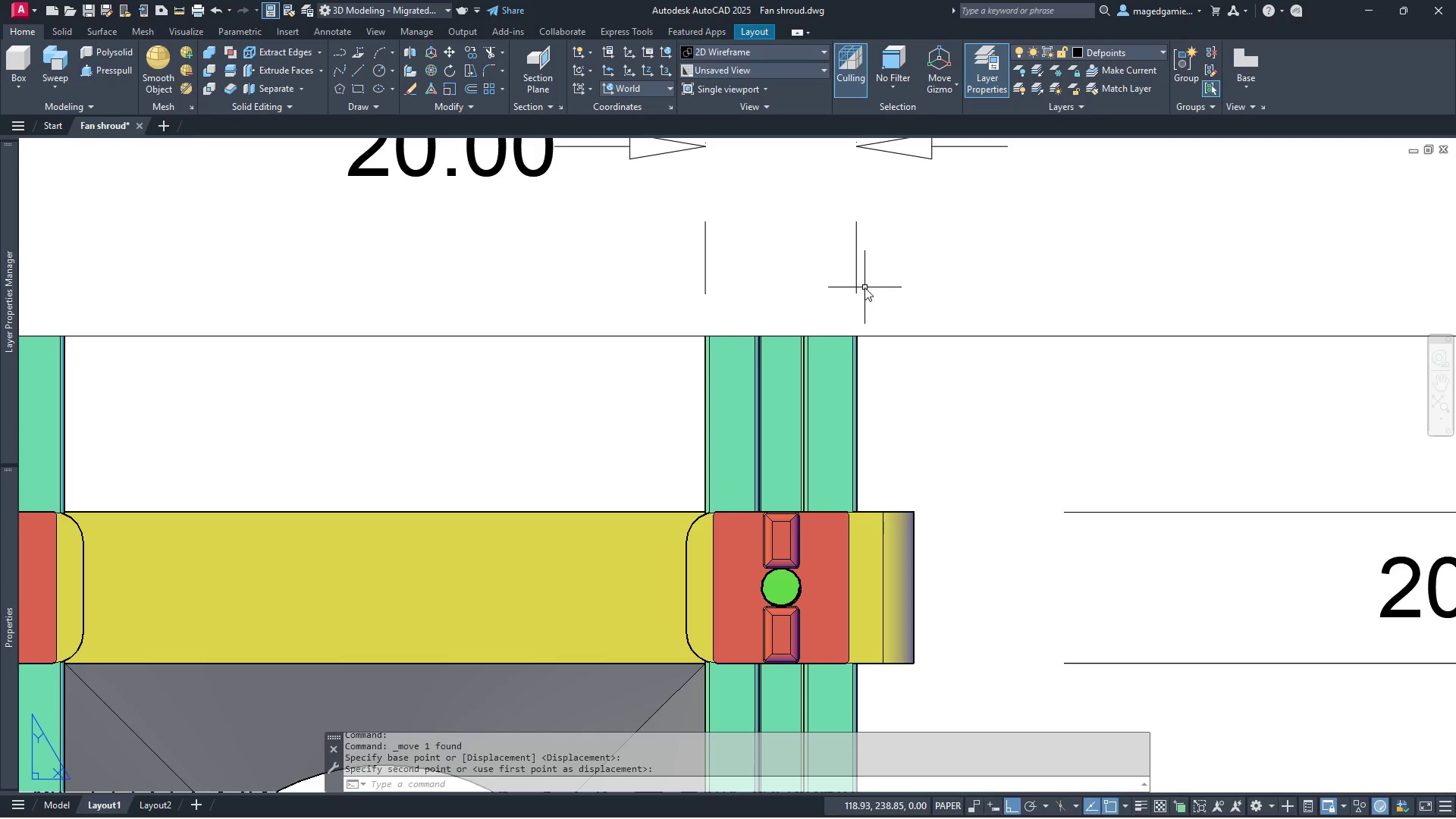 
scroll: coordinate [869, 316], scroll_direction: down, amount: 3.0
 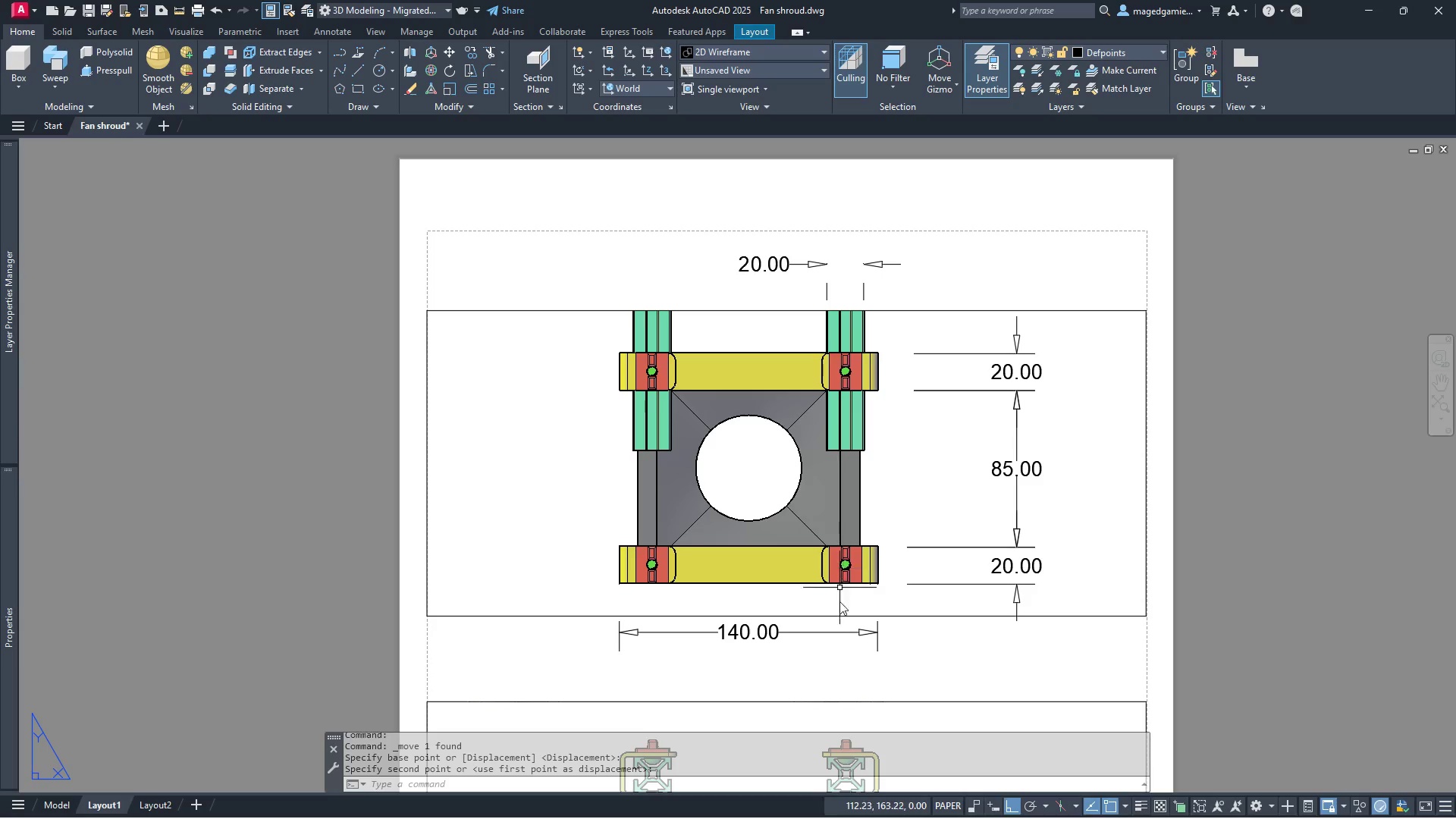 
scroll: coordinate [847, 651], scroll_direction: up, amount: 2.0
 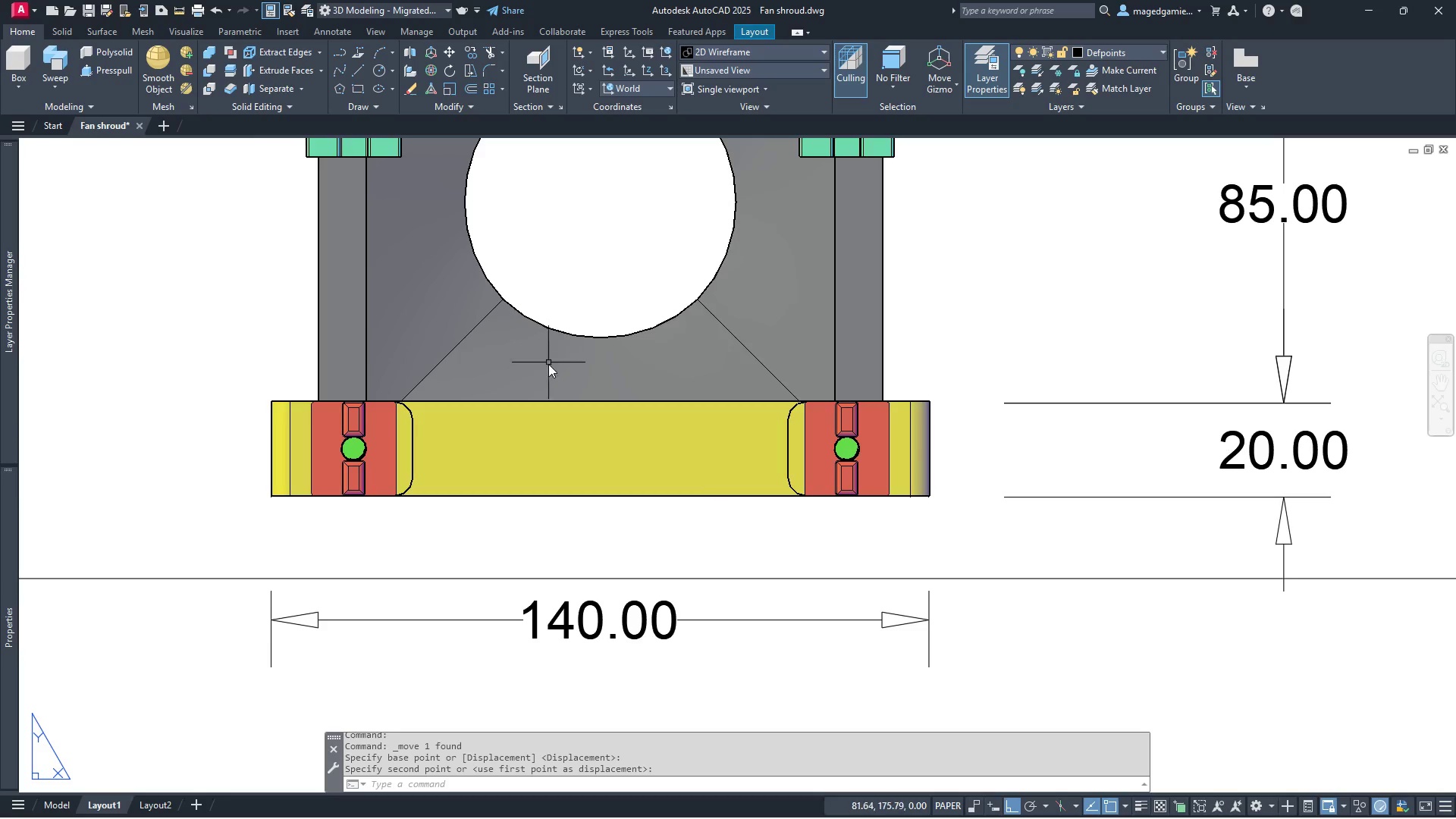 
wait(15.46)
 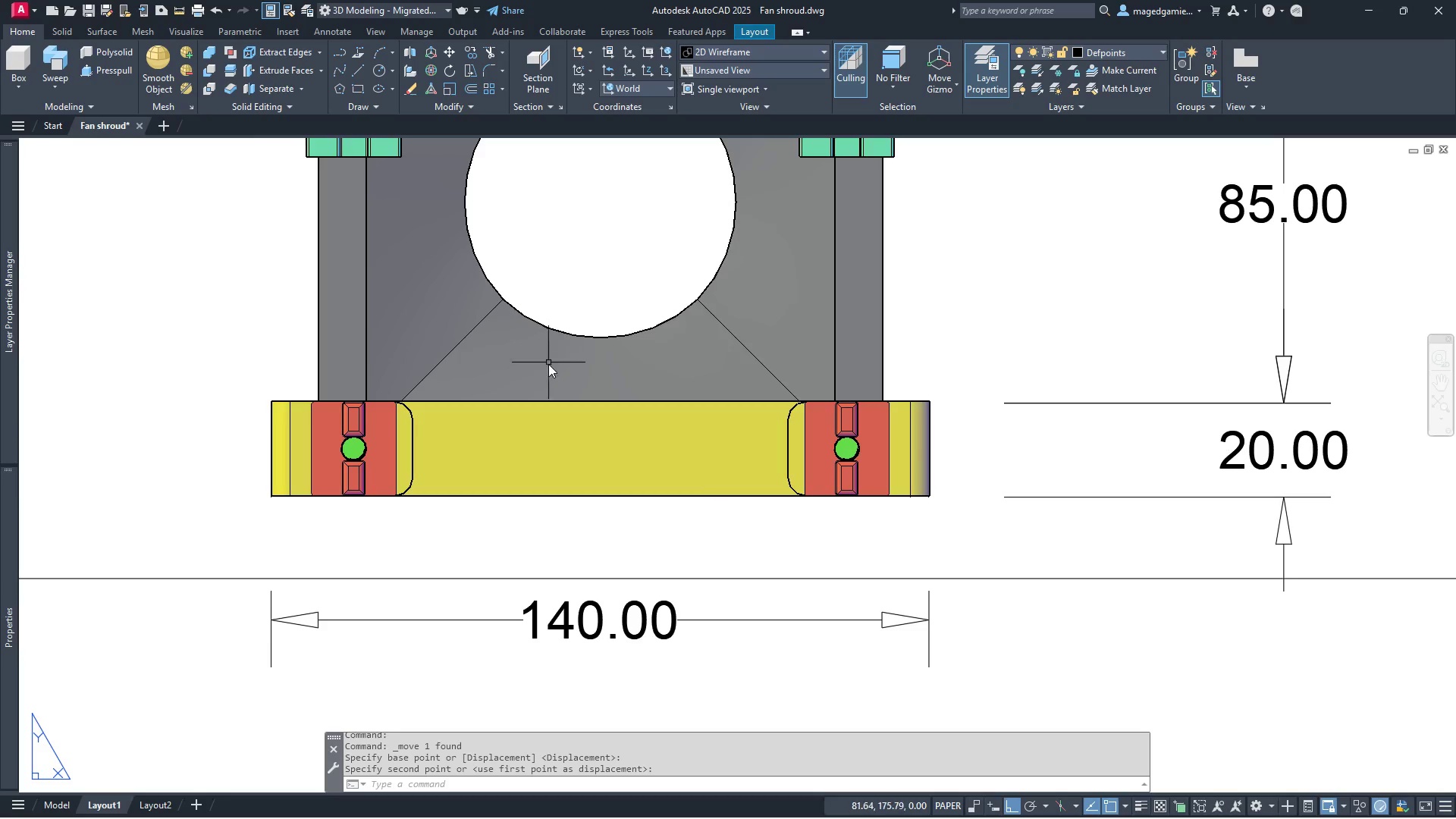 
left_click([288, 85])
 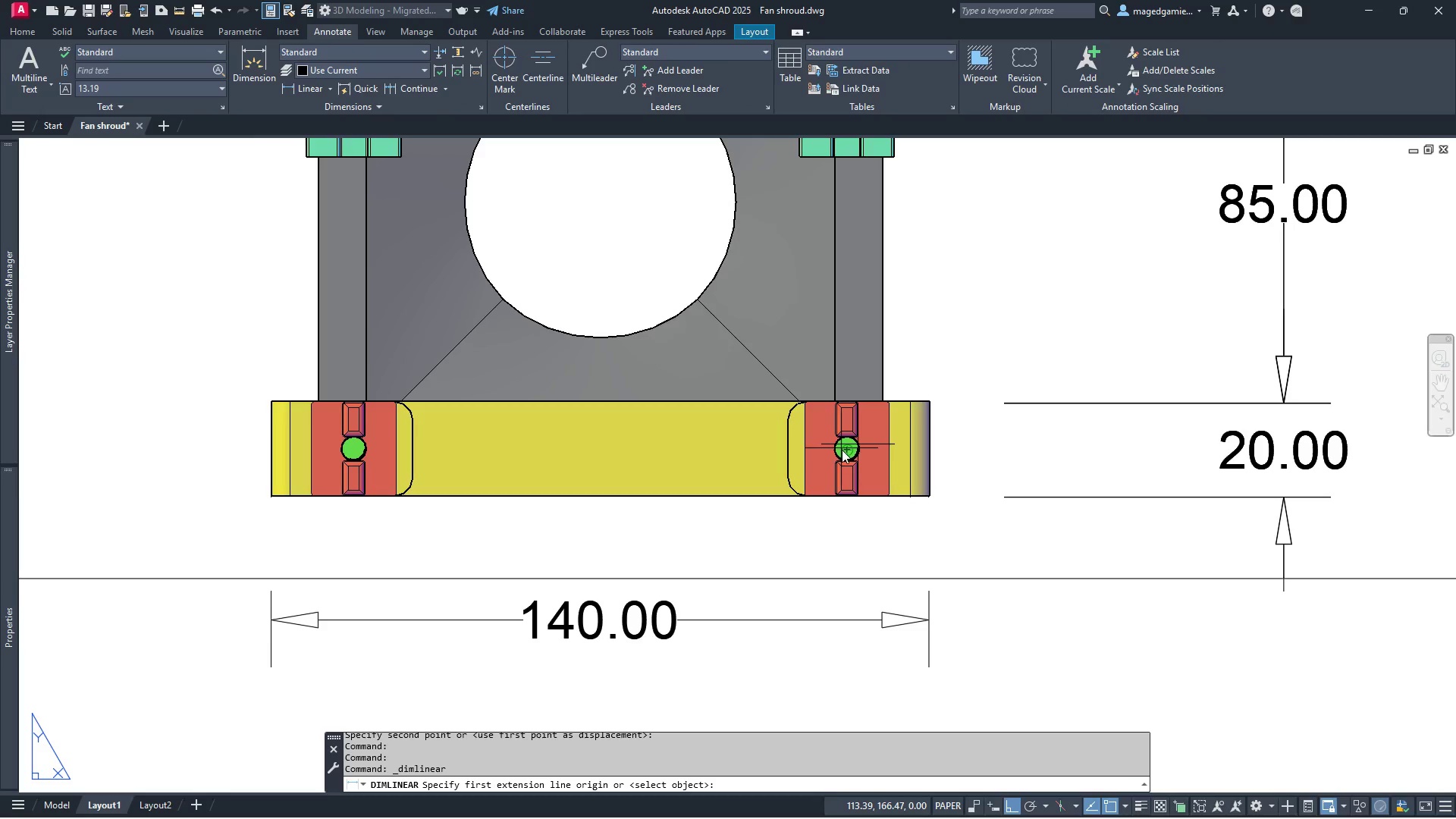 
left_click([844, 450])
 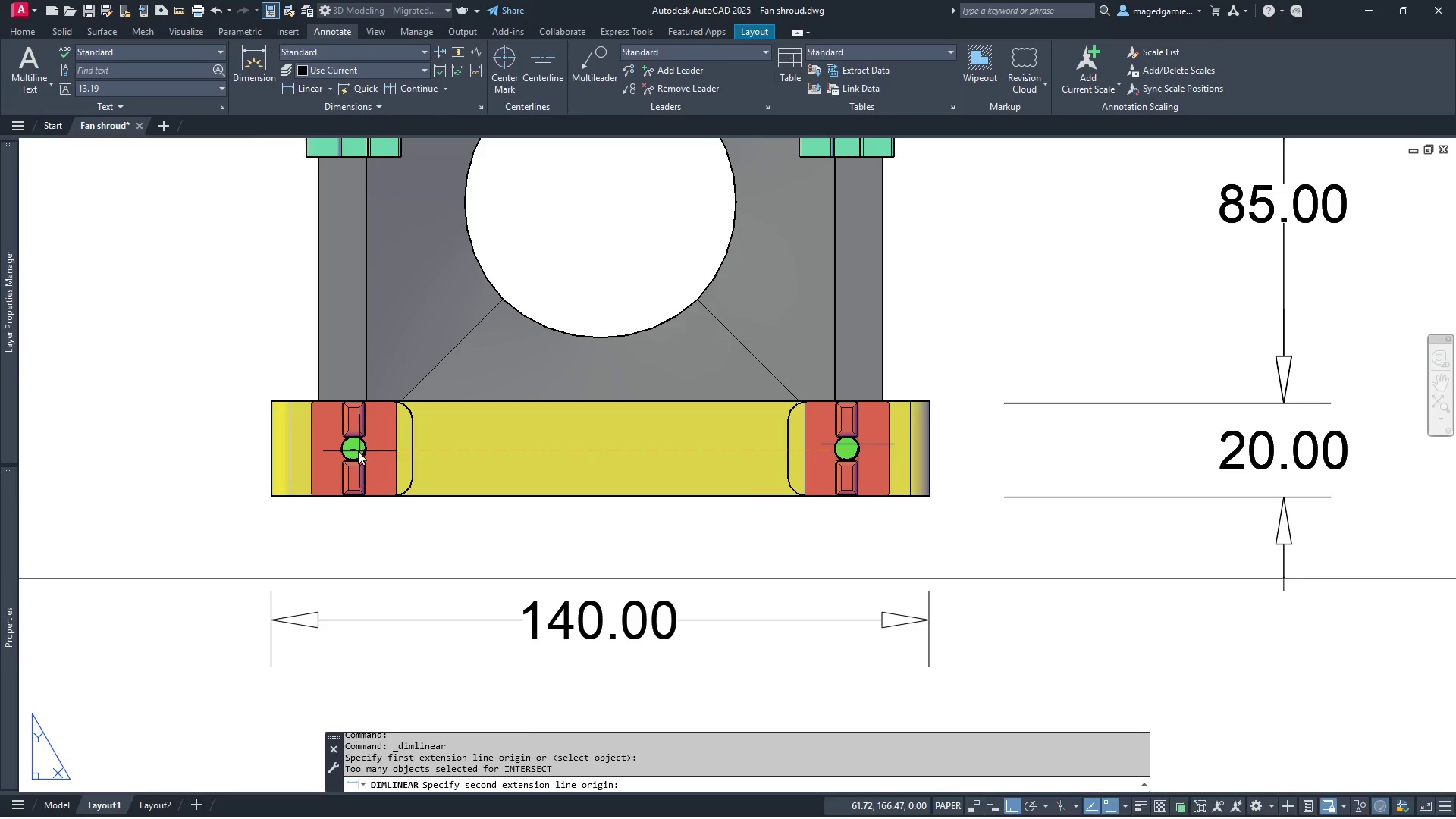 
left_click([351, 451])
 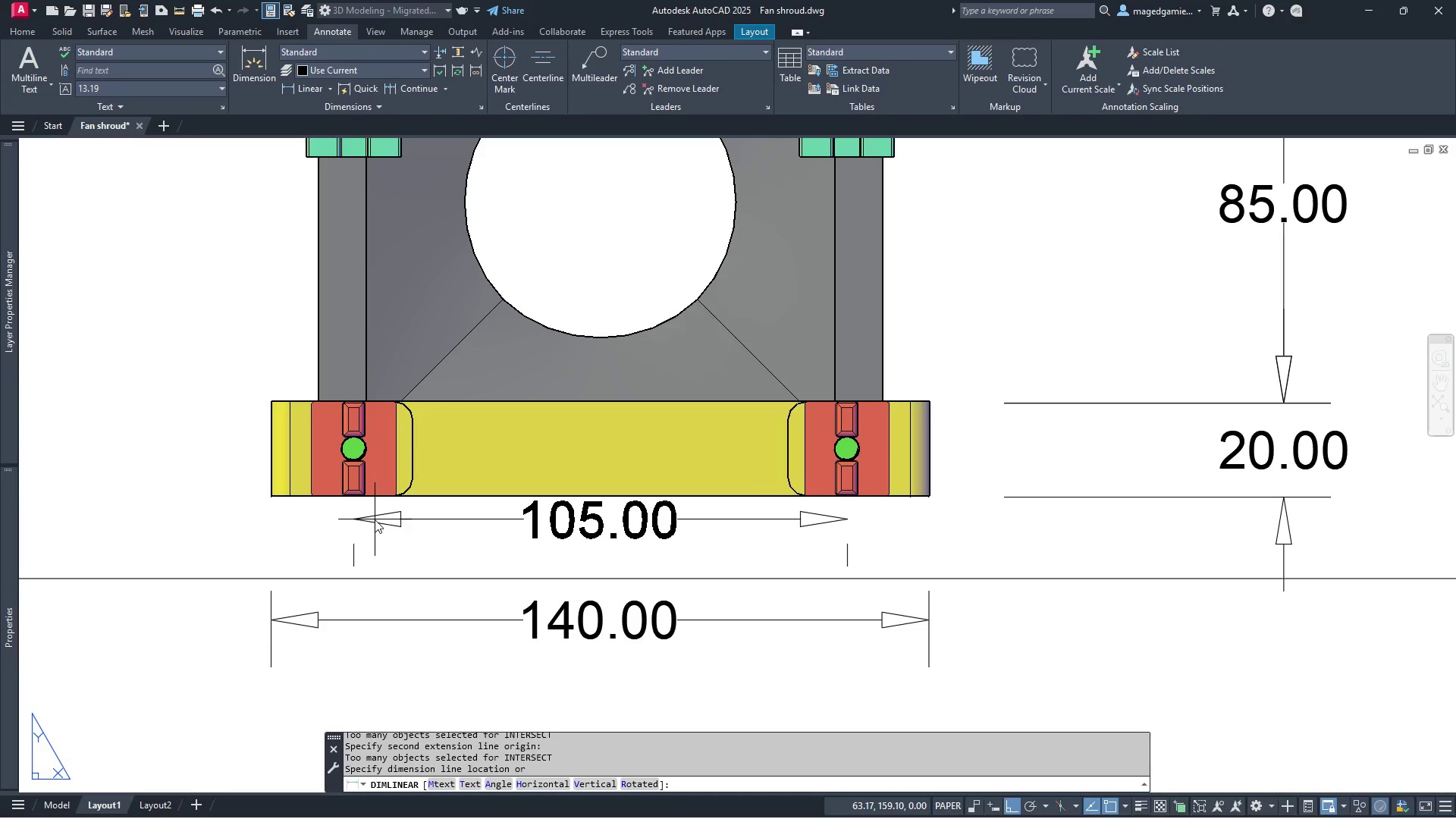 
left_click([375, 519])
 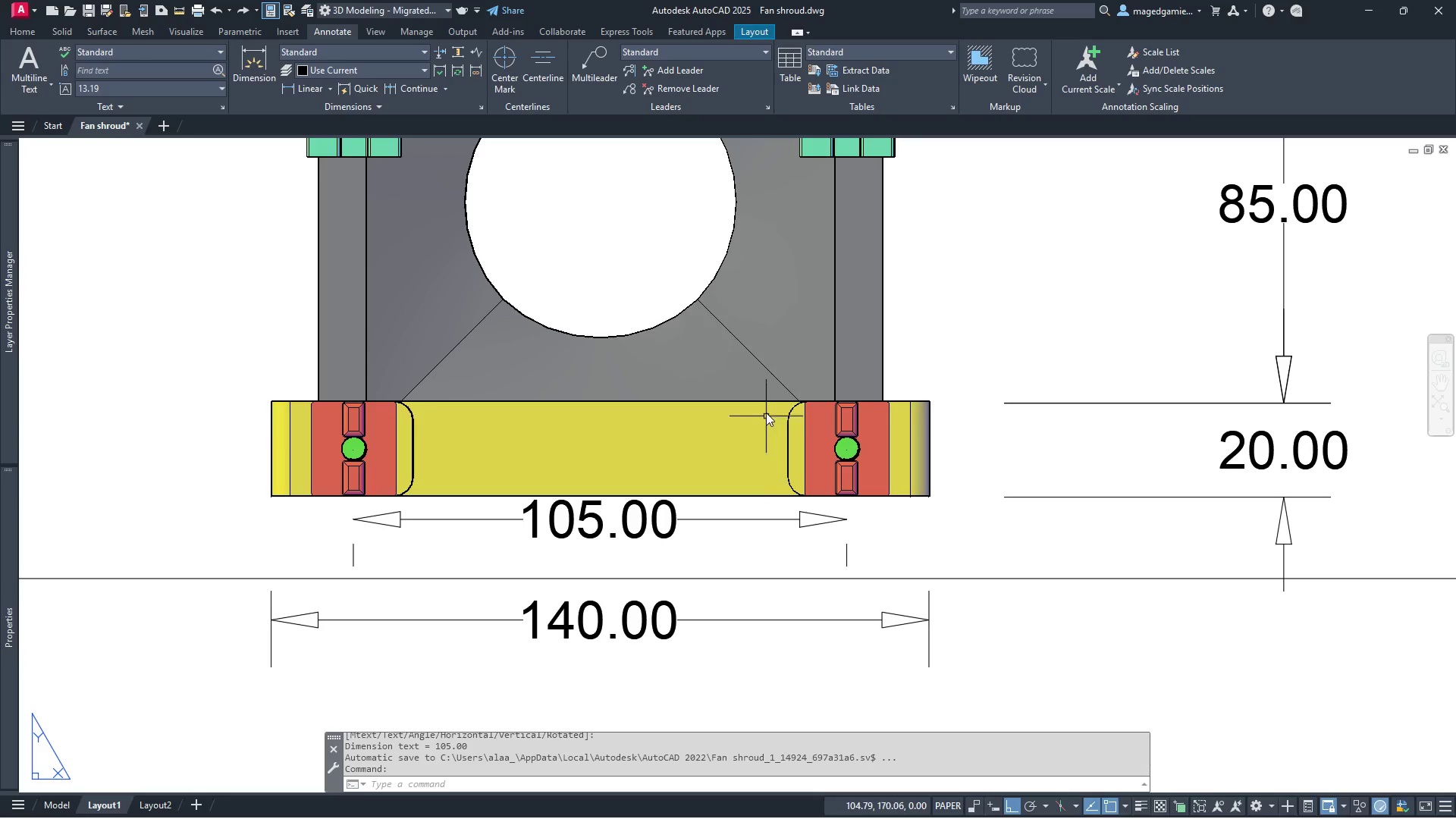 
right_click([769, 378])
 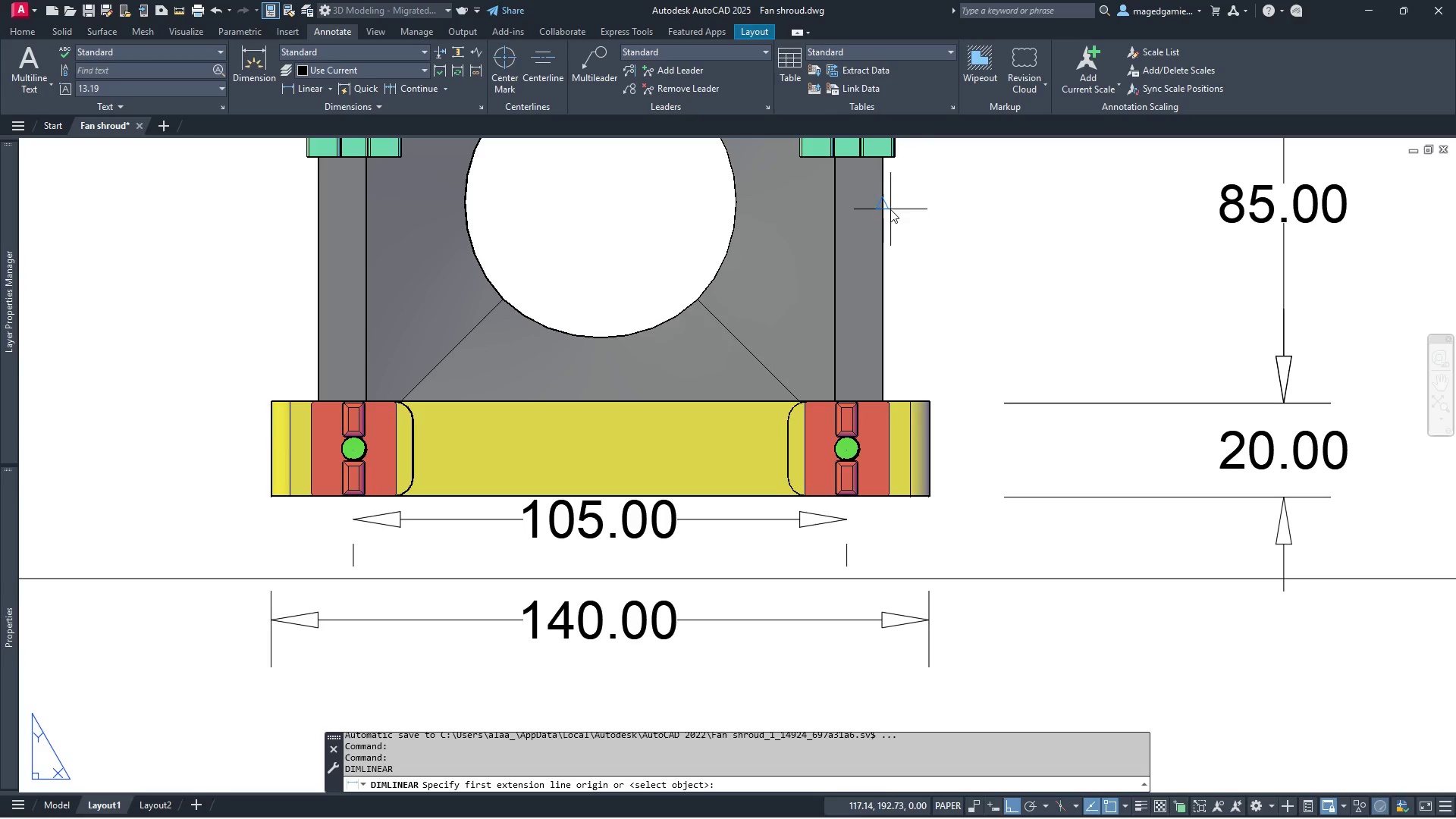 
left_click([883, 205])
 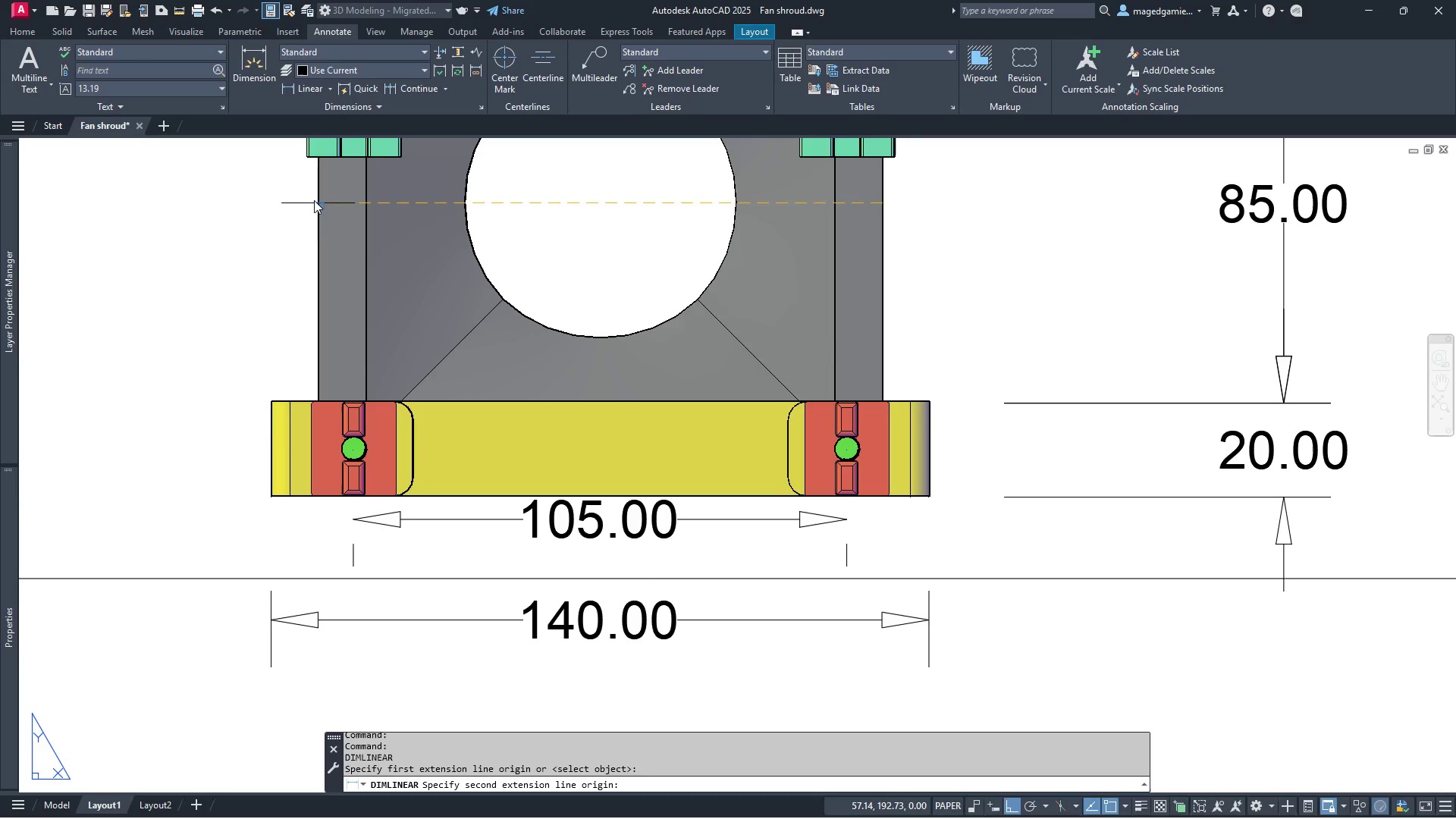 
left_click([314, 200])
 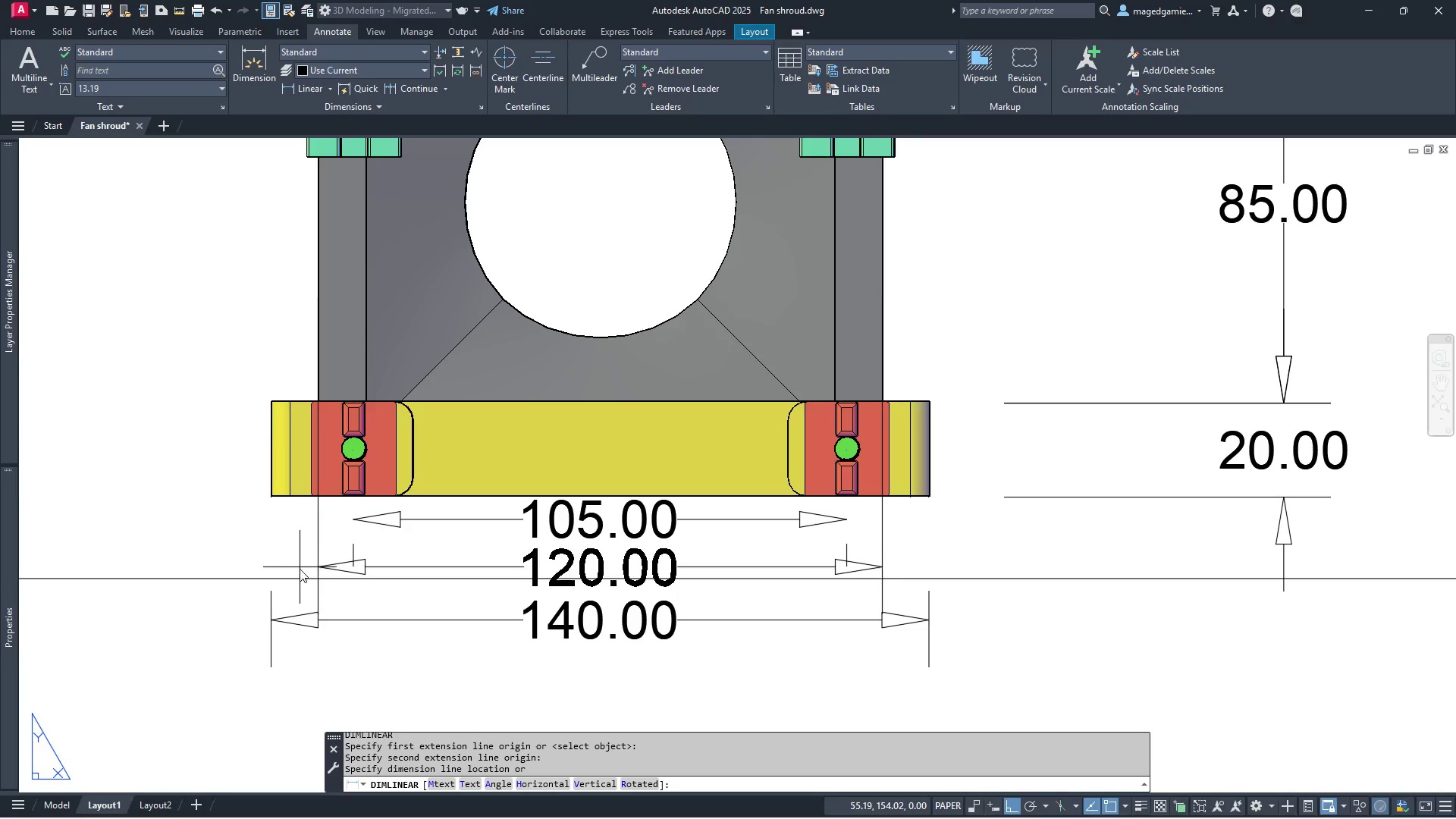 
wait(6.66)
 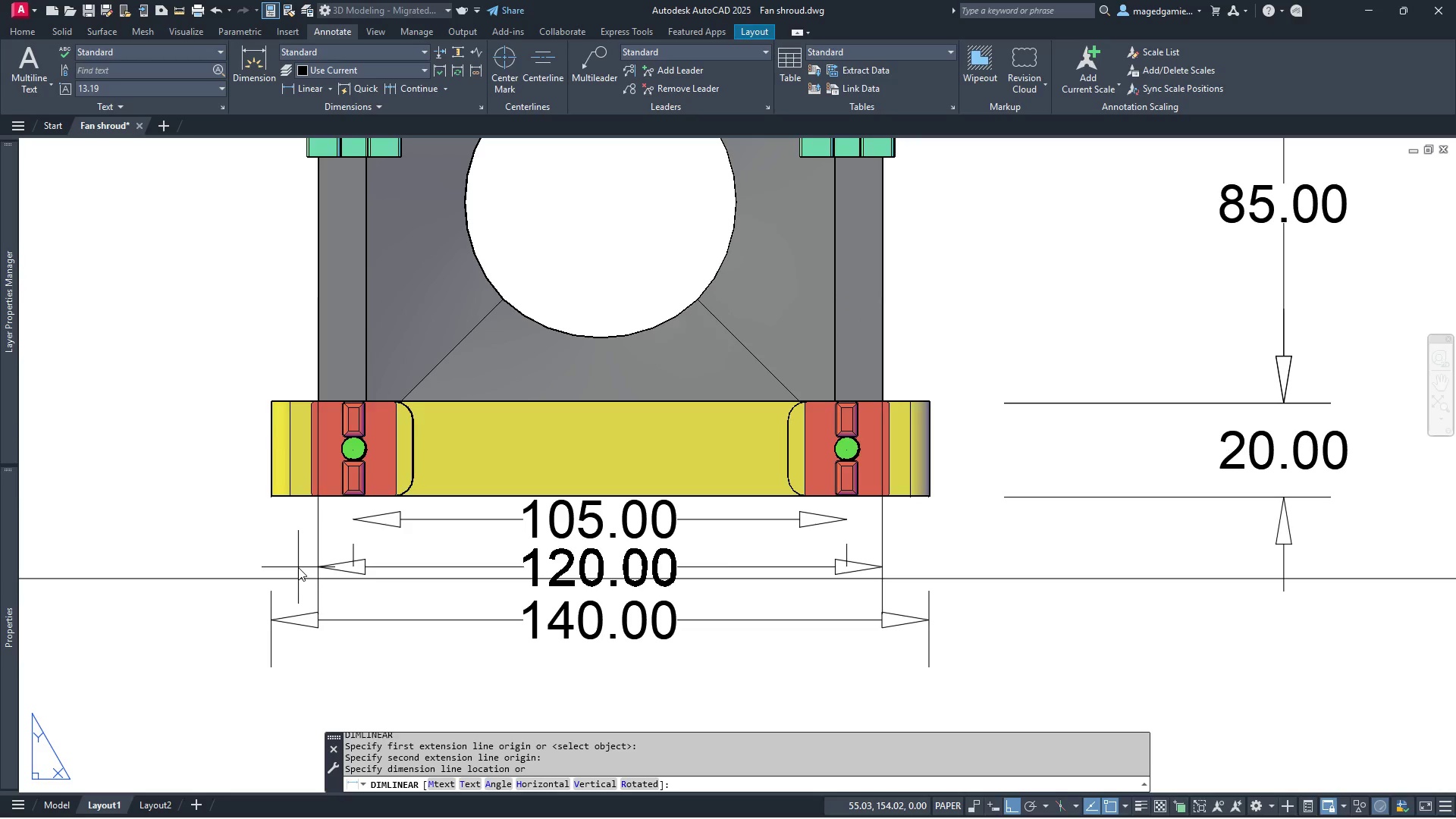 
left_click([300, 569])
 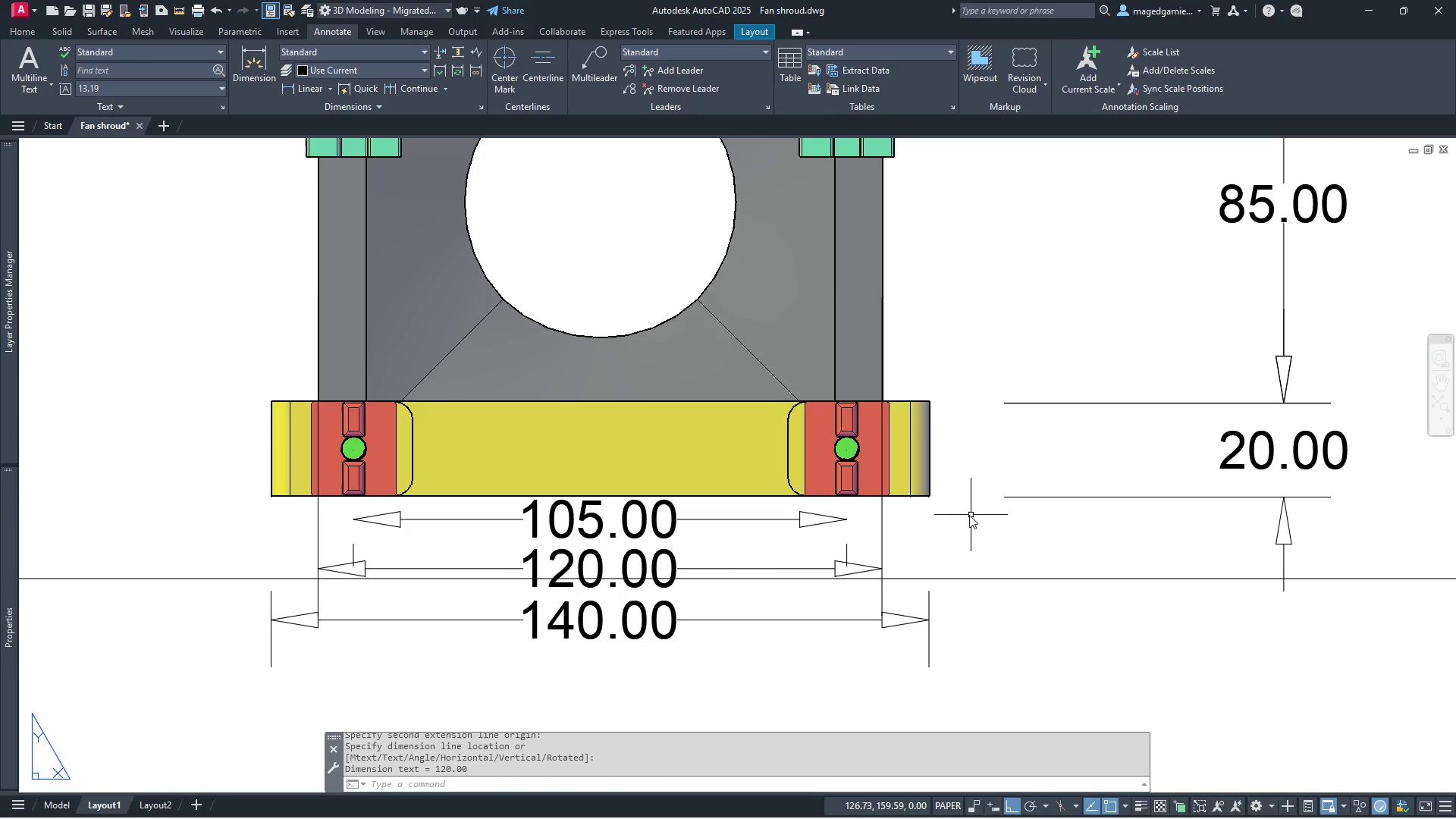 
scroll: coordinate [967, 515], scroll_direction: down, amount: 1.0
 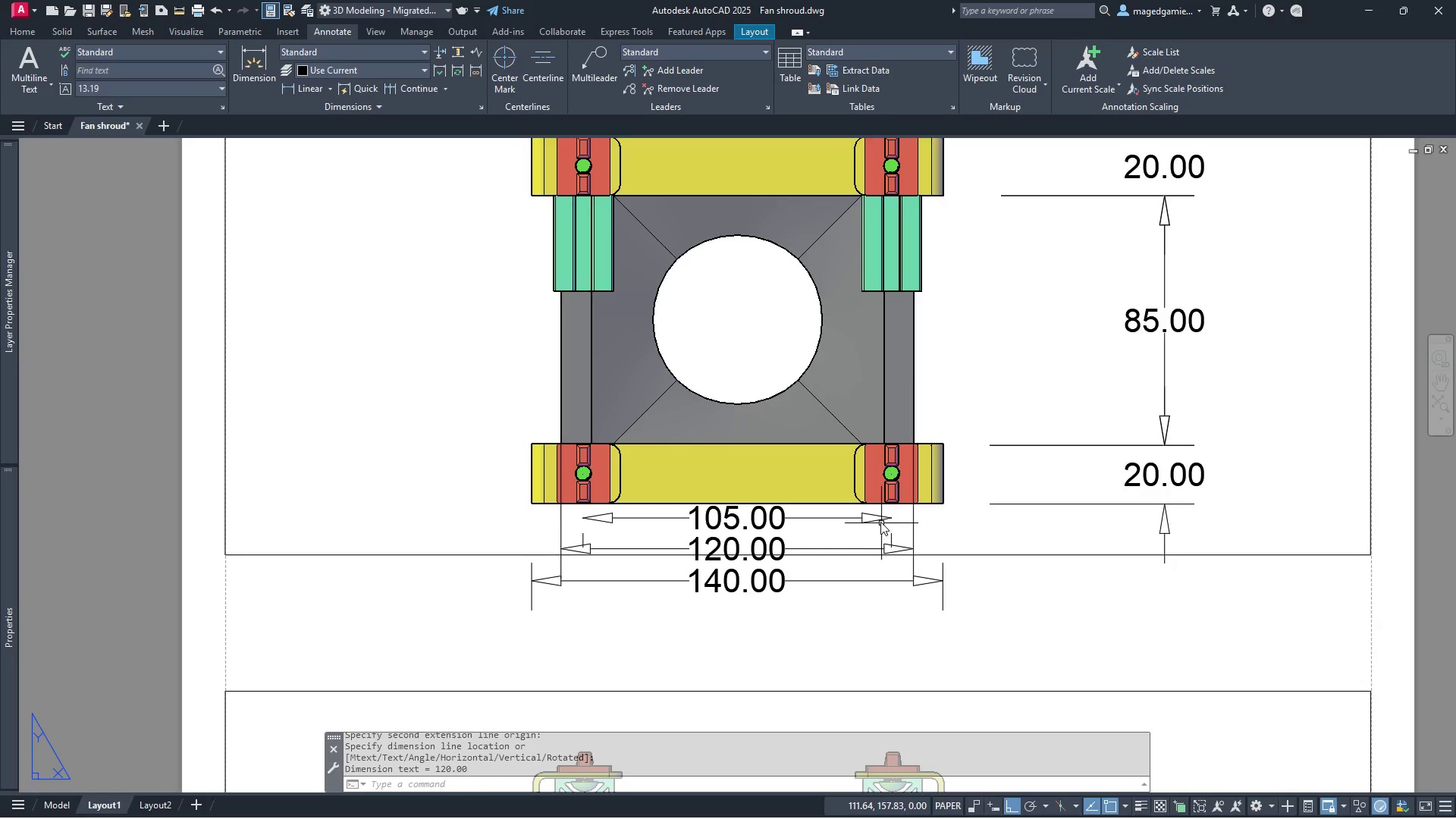 
left_click([874, 515])
 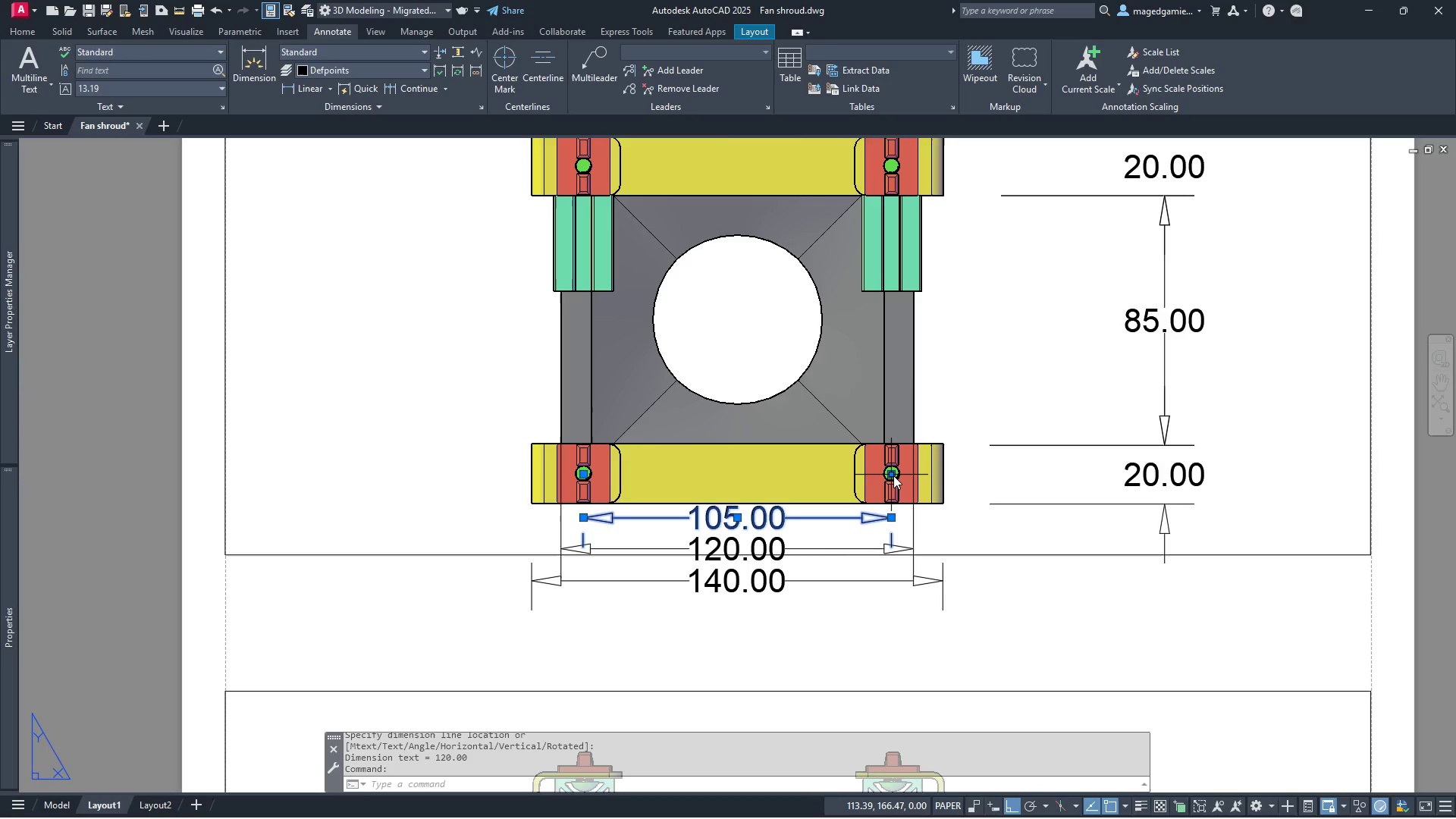 
left_click([893, 475])
 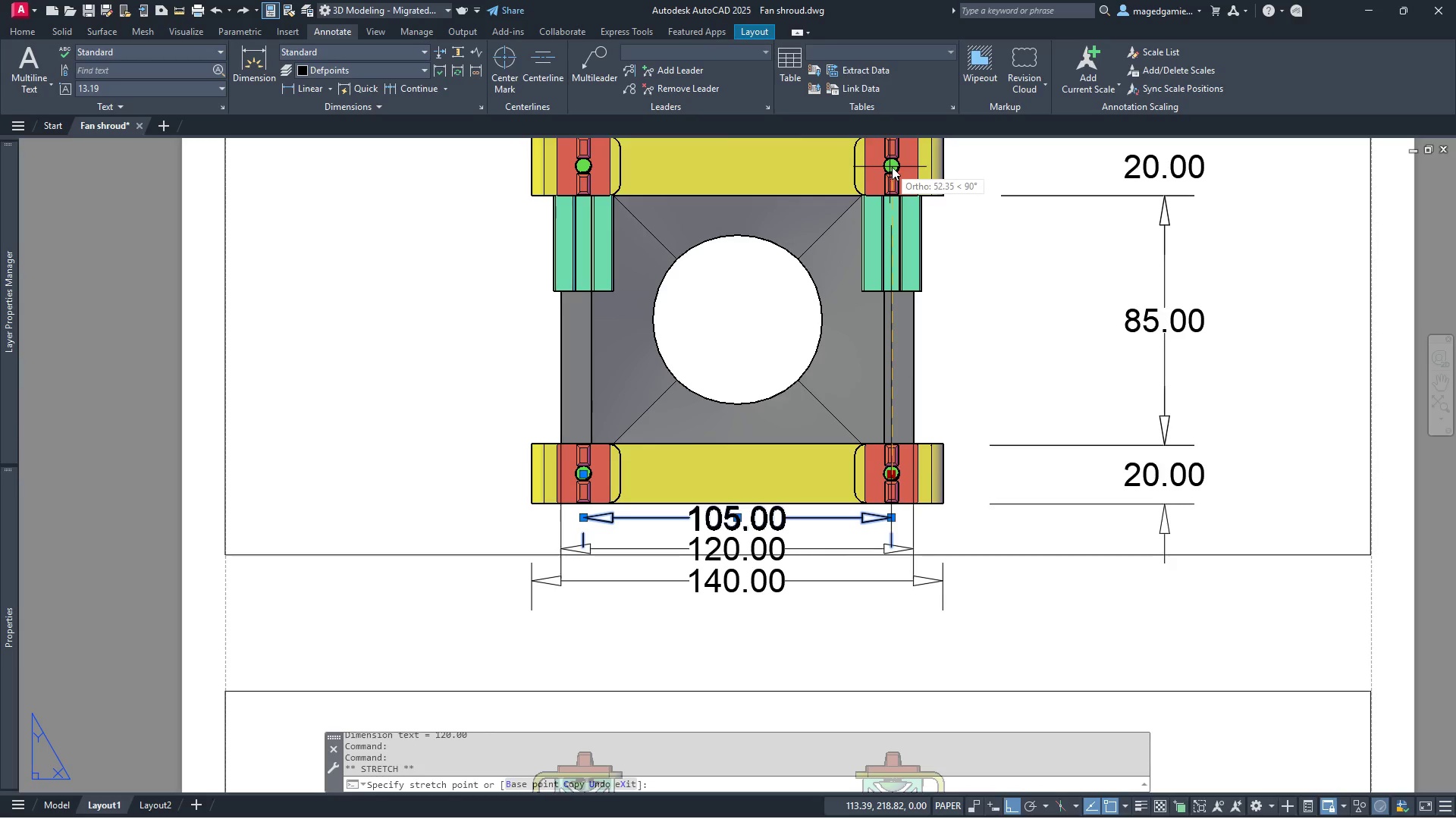 
scroll: coordinate [895, 167], scroll_direction: up, amount: 4.0
 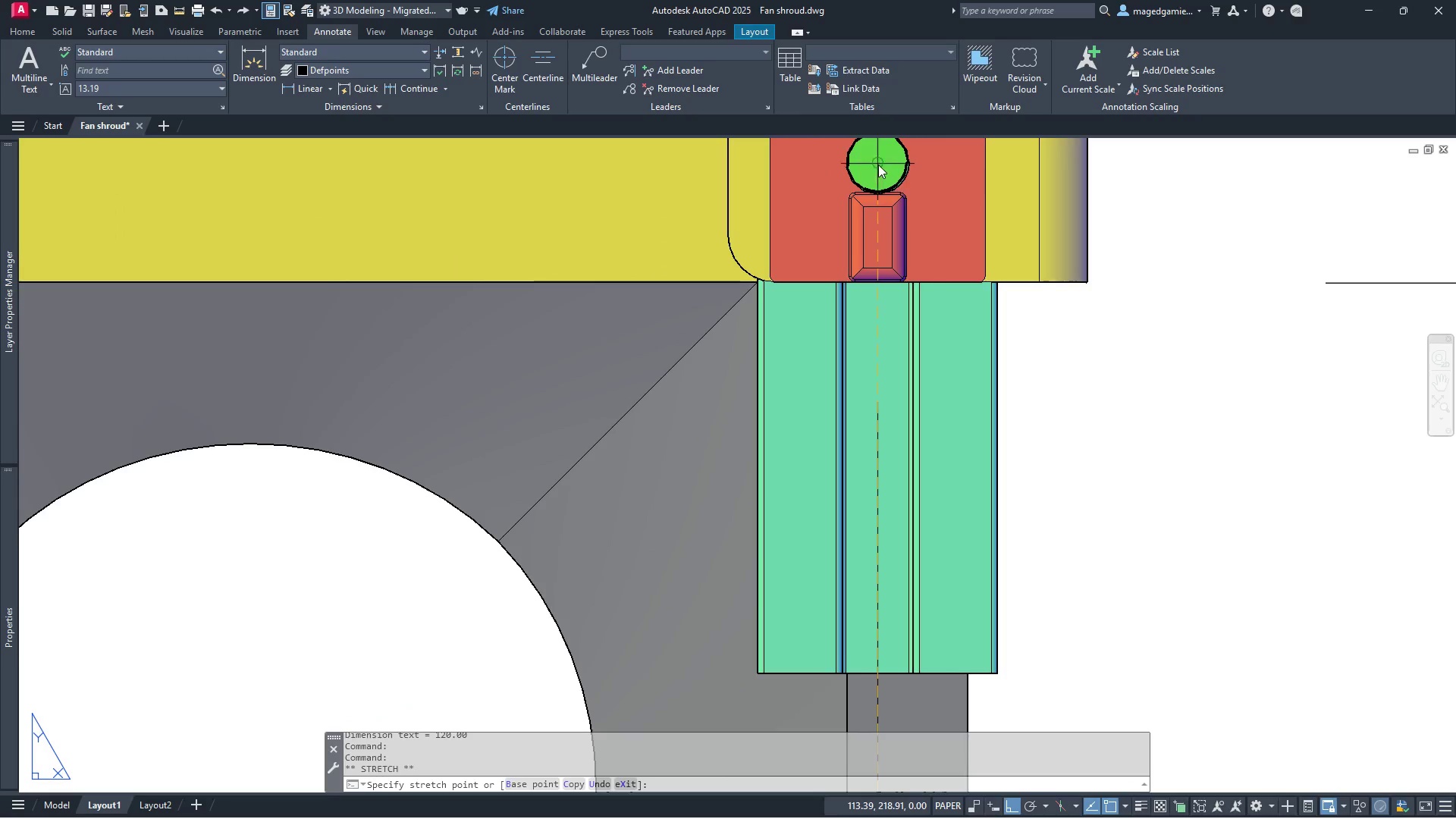 
left_click([875, 165])
 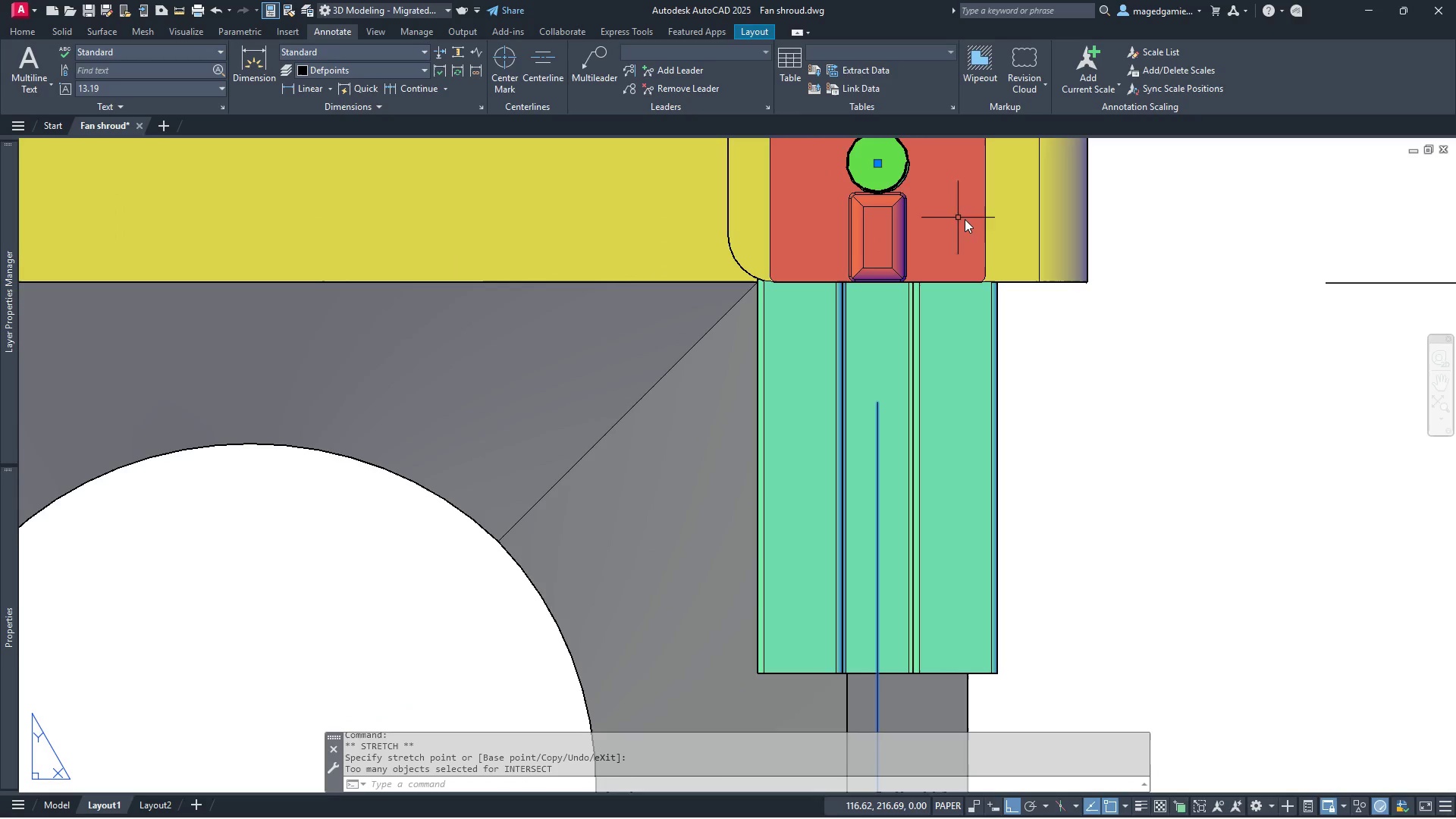 
scroll: coordinate [851, 369], scroll_direction: down, amount: 3.0
 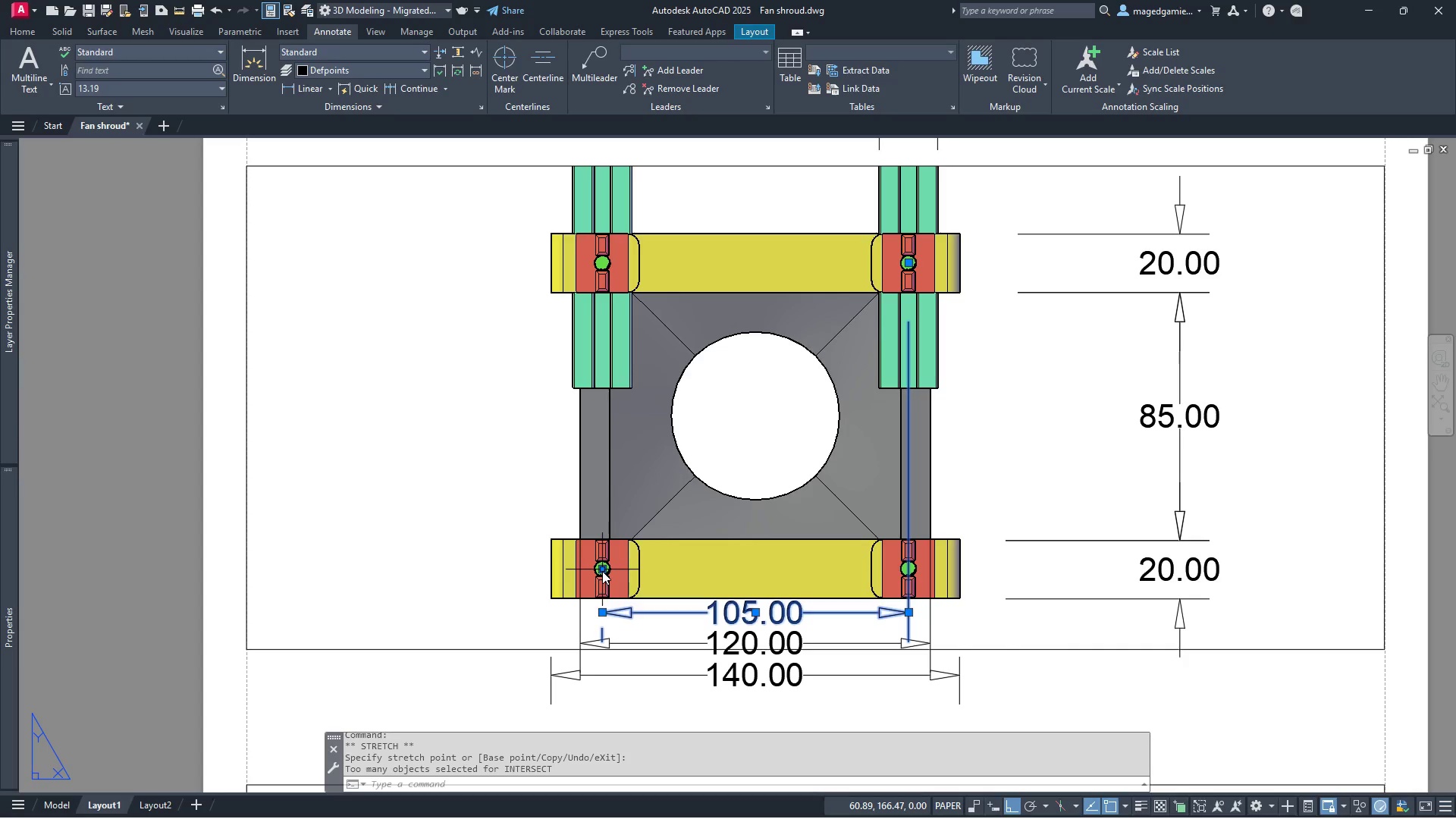 
left_click([603, 571])
 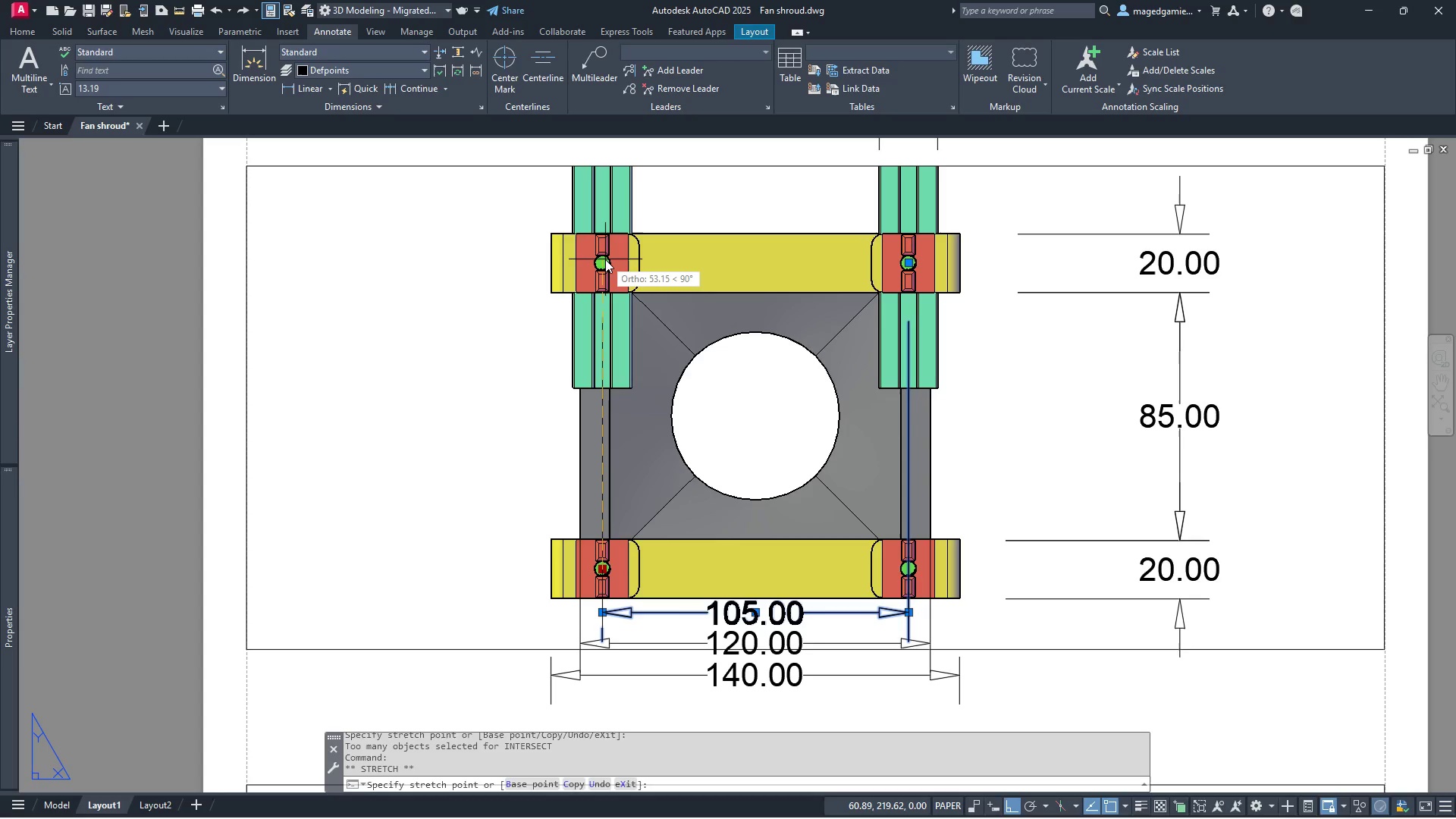 
scroll: coordinate [597, 265], scroll_direction: up, amount: 6.0
 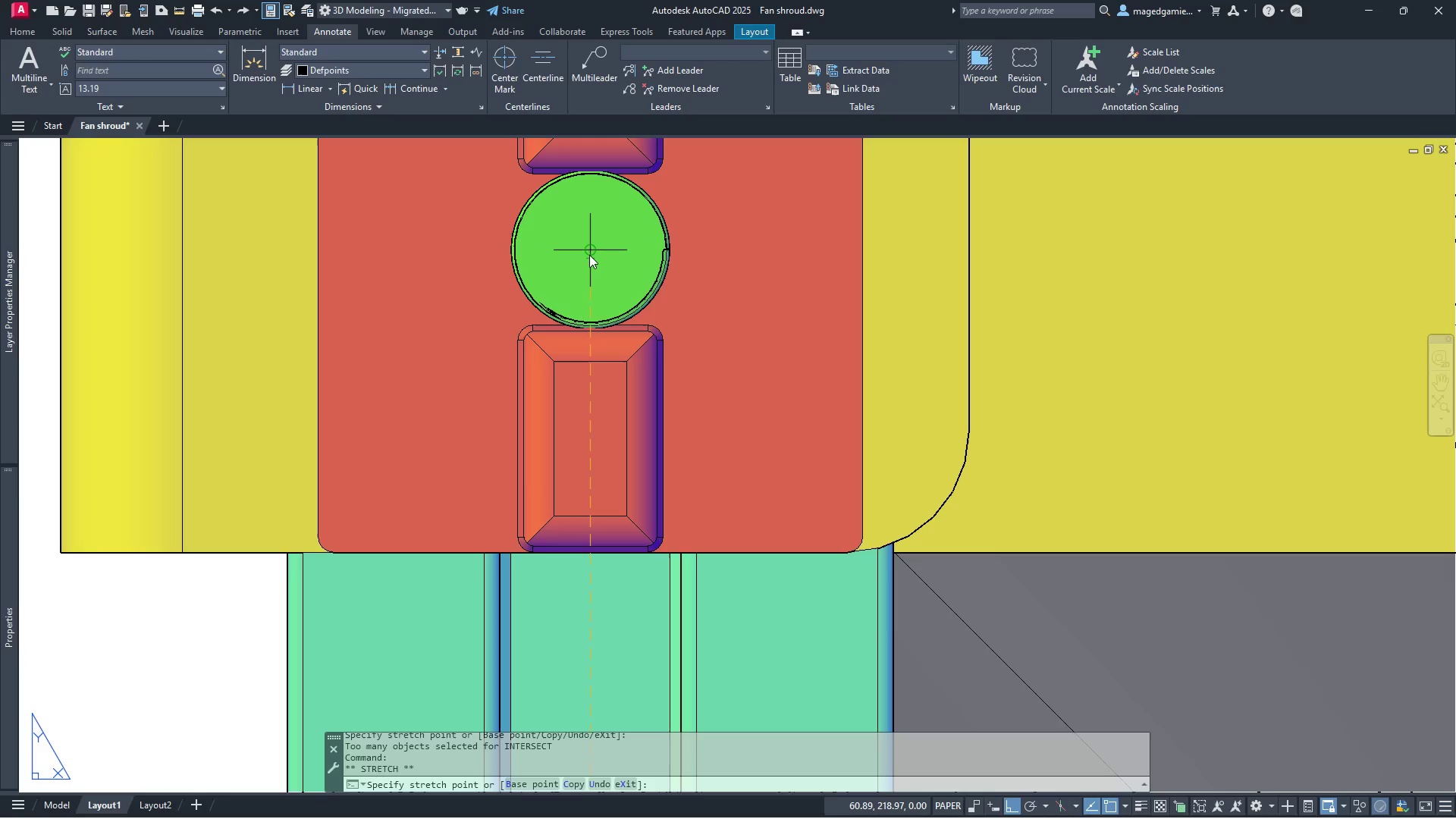 
wait(6.99)
 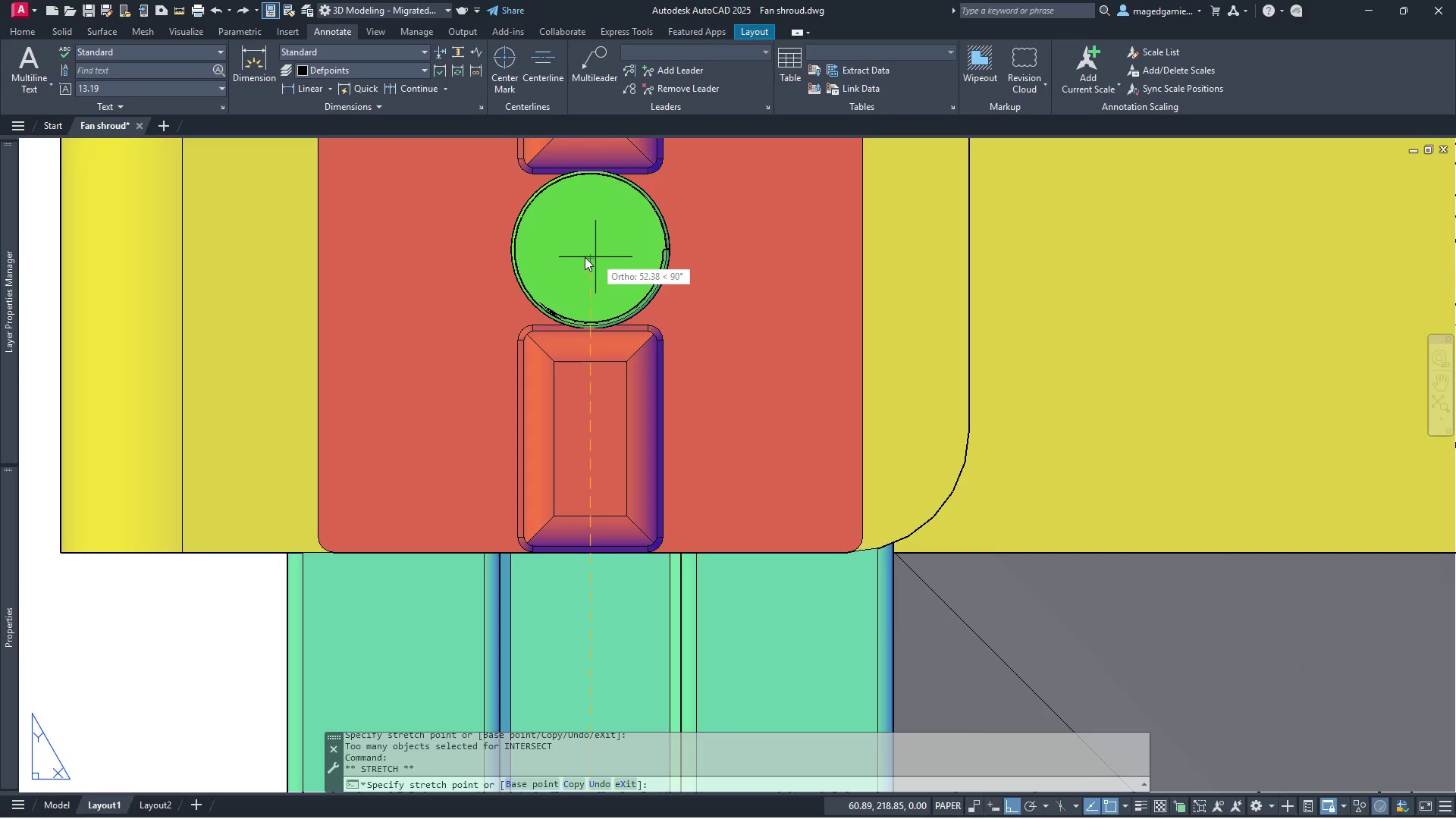 
left_click([592, 249])
 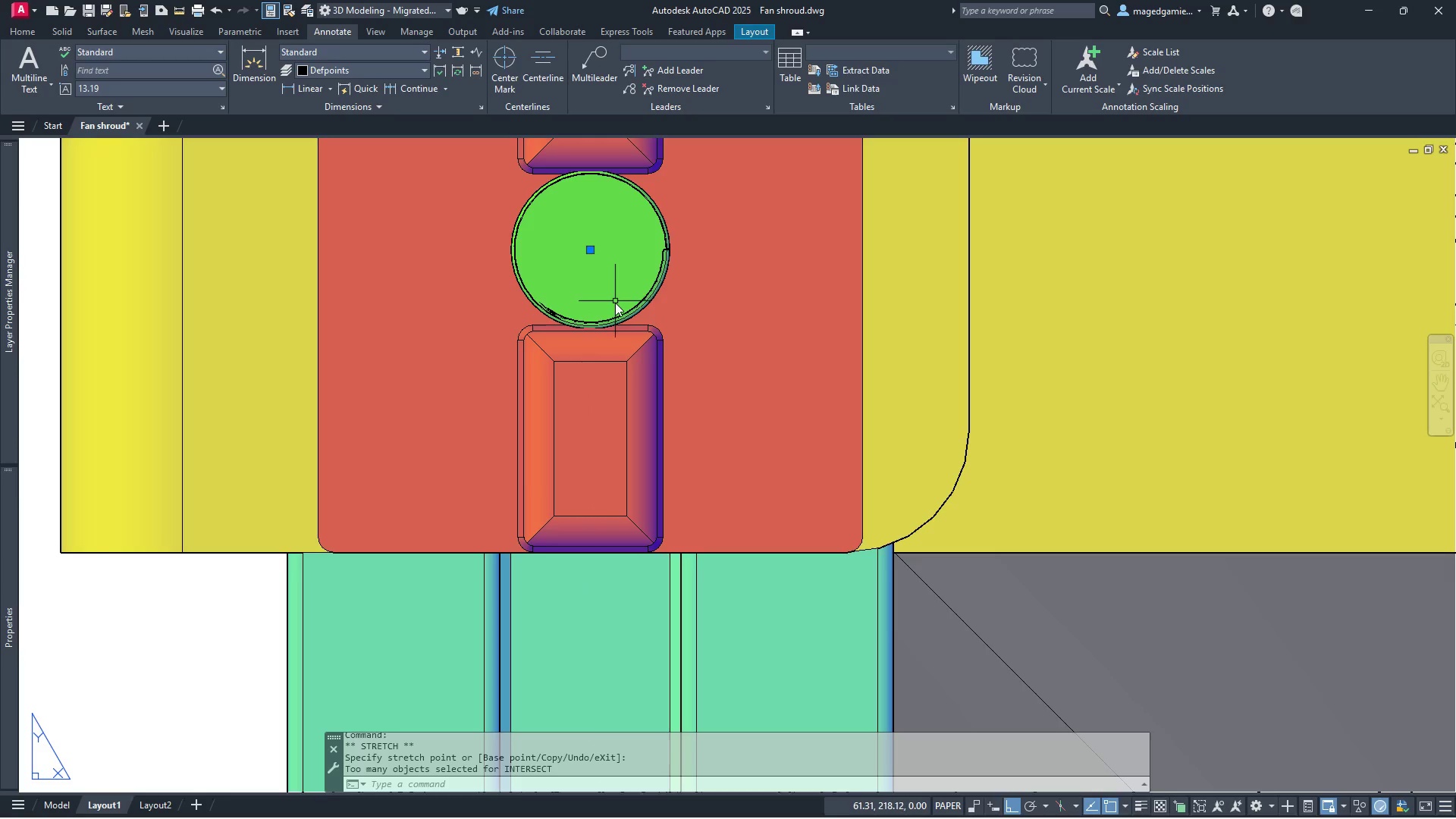 
scroll: coordinate [590, 257], scroll_direction: down, amount: 6.0
 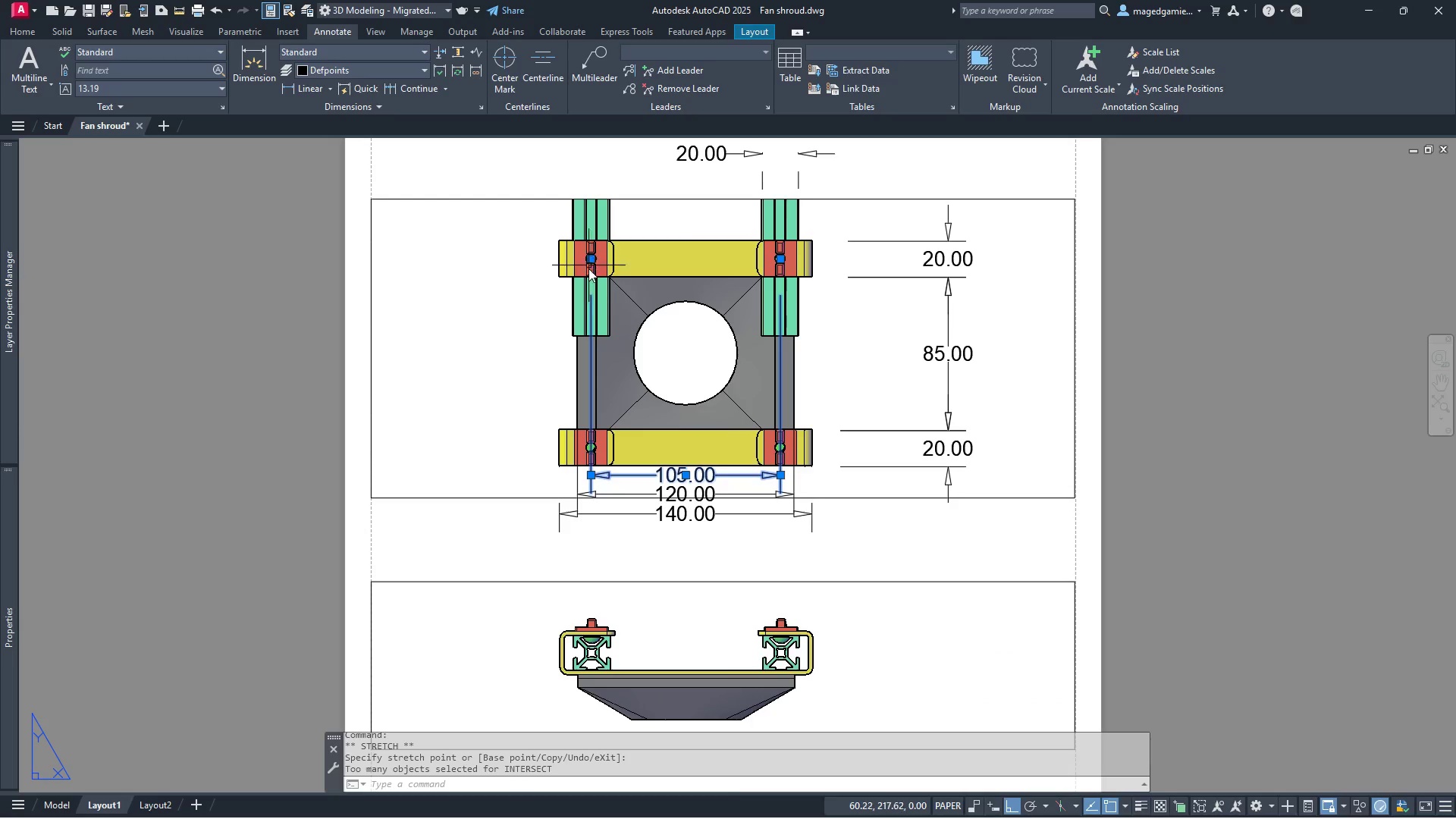 
key(Escape)
 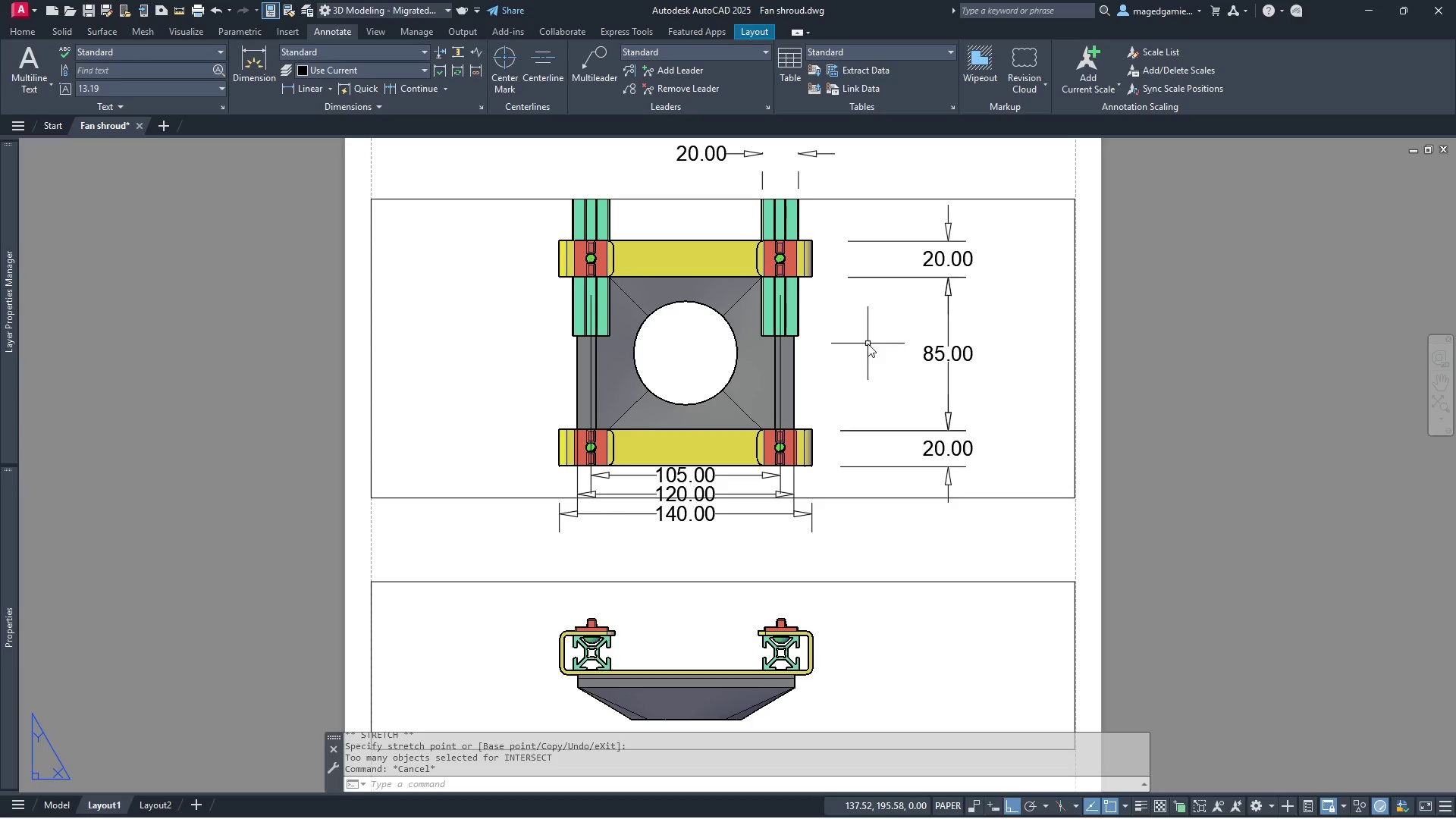 
wait(14.59)
 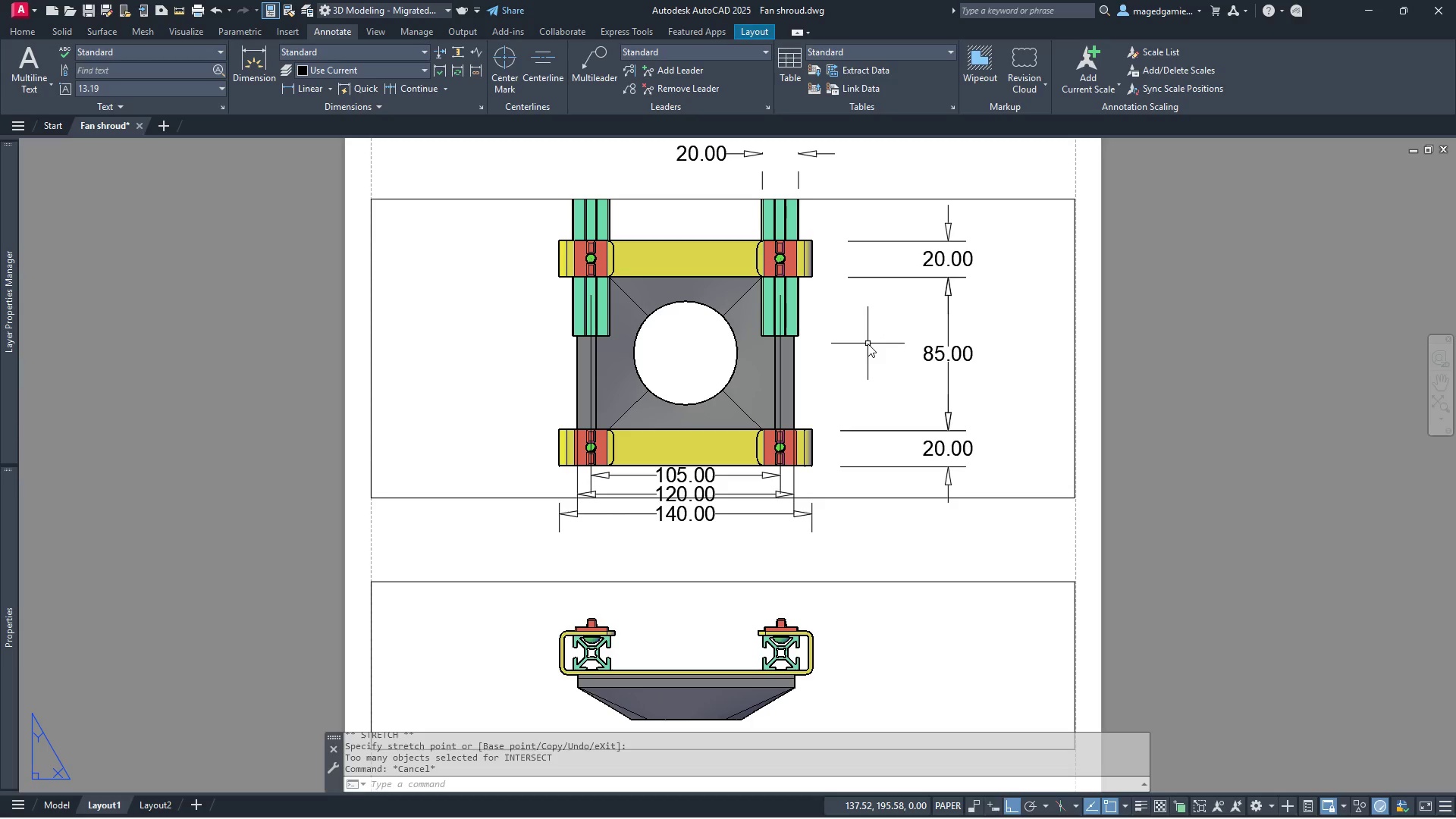 
left_click([811, 152])
 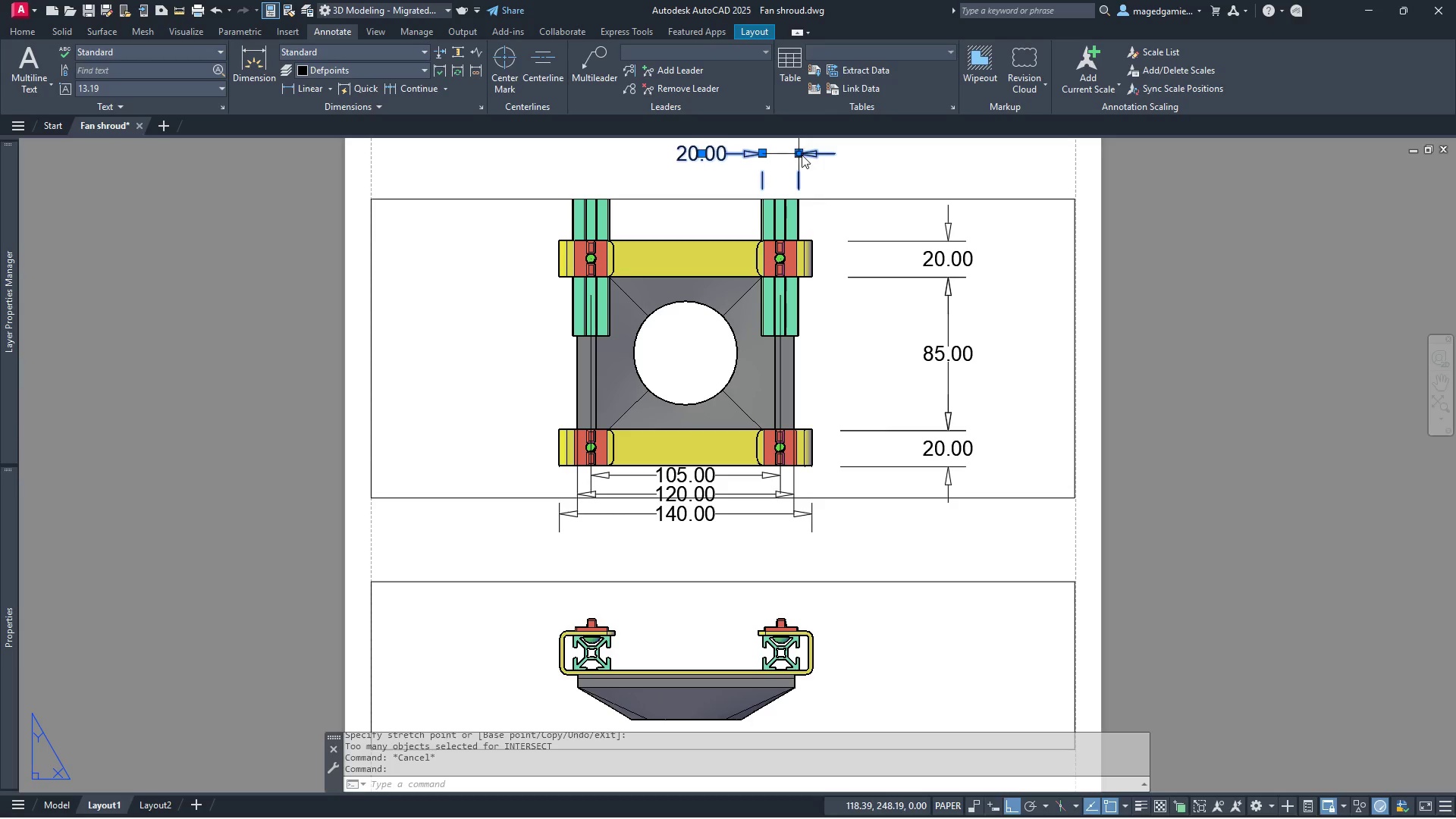 
left_click([799, 153])
 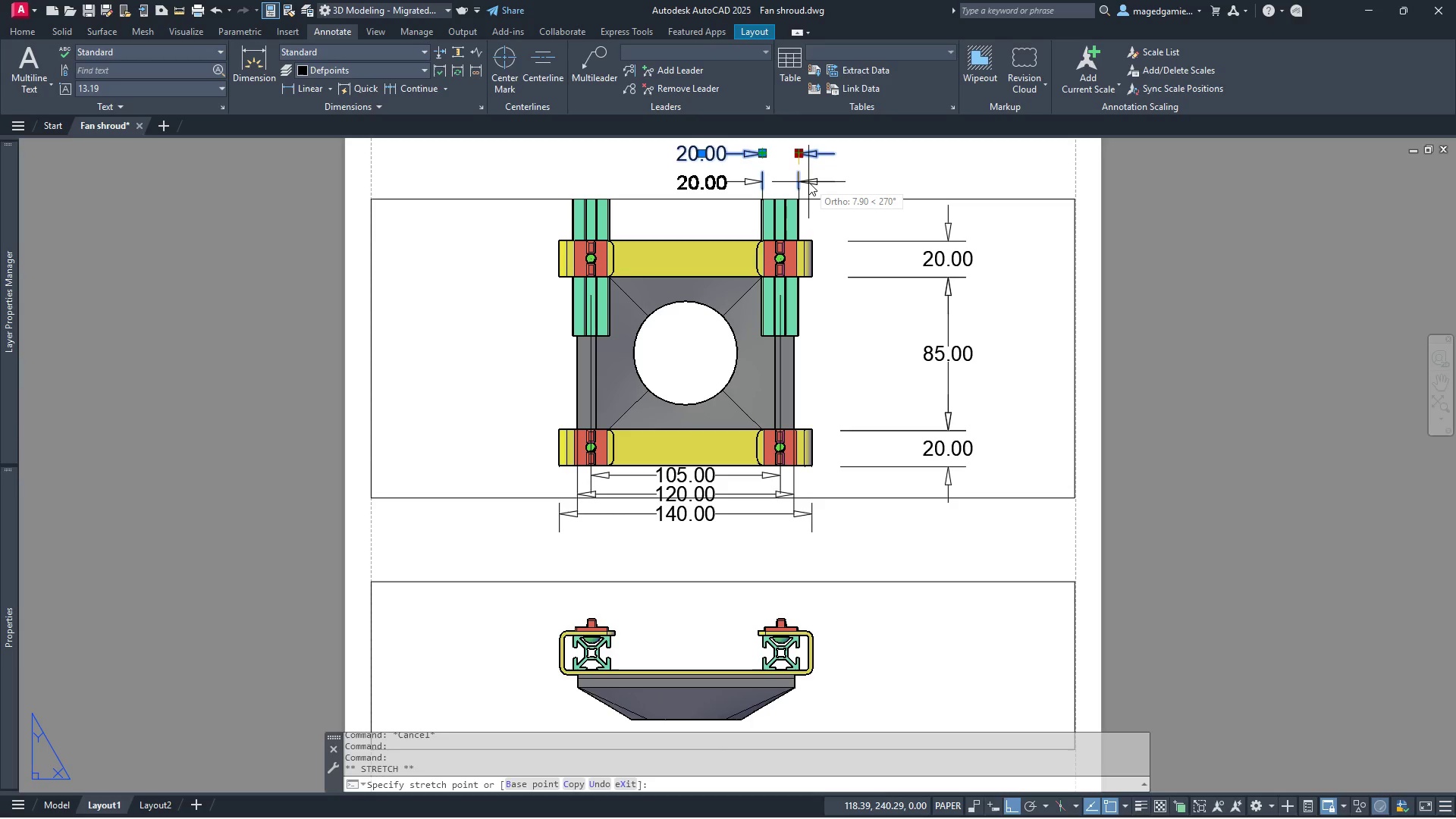 
left_click([808, 182])
 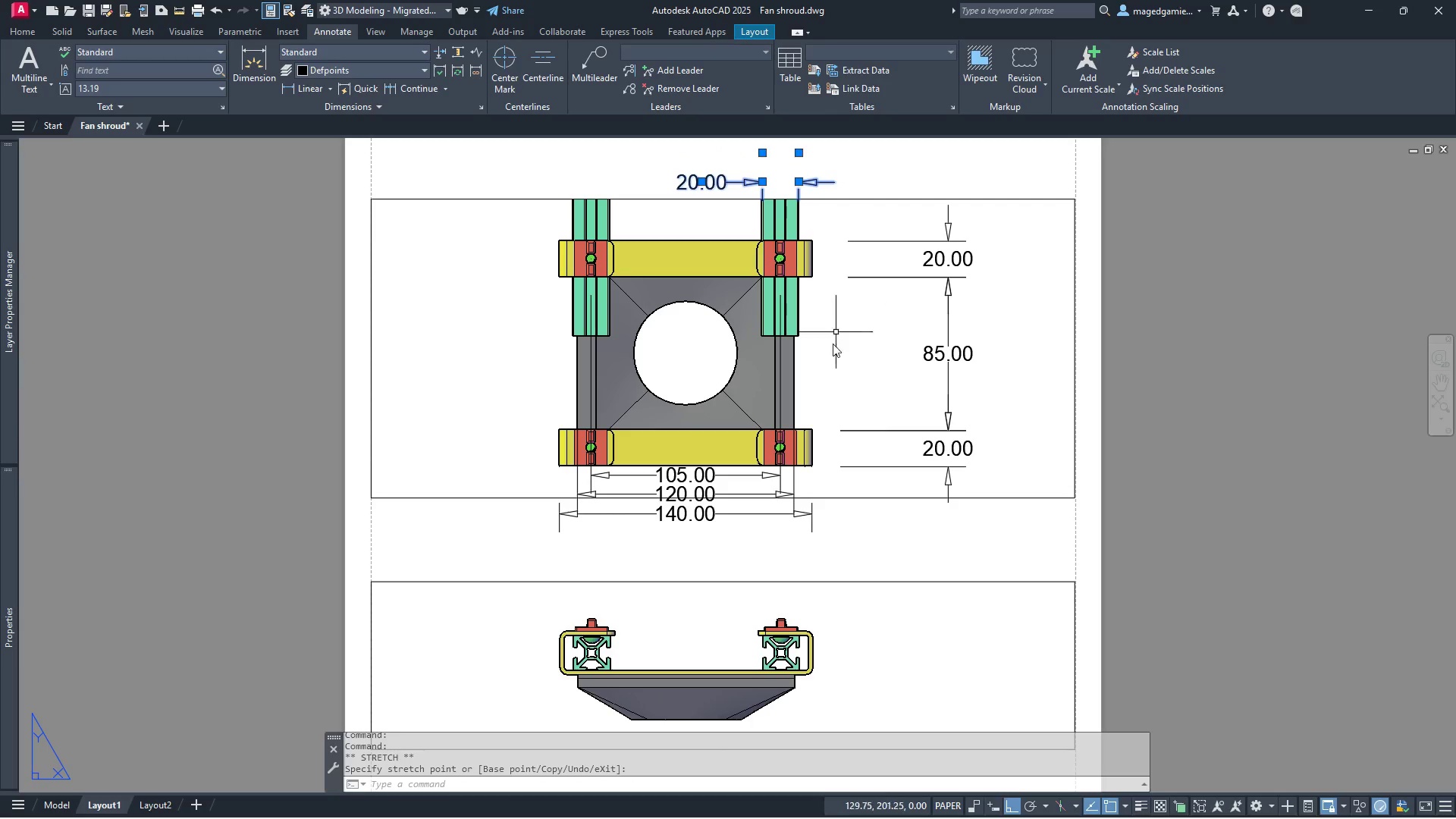 
scroll: coordinate [830, 376], scroll_direction: up, amount: 1.0
 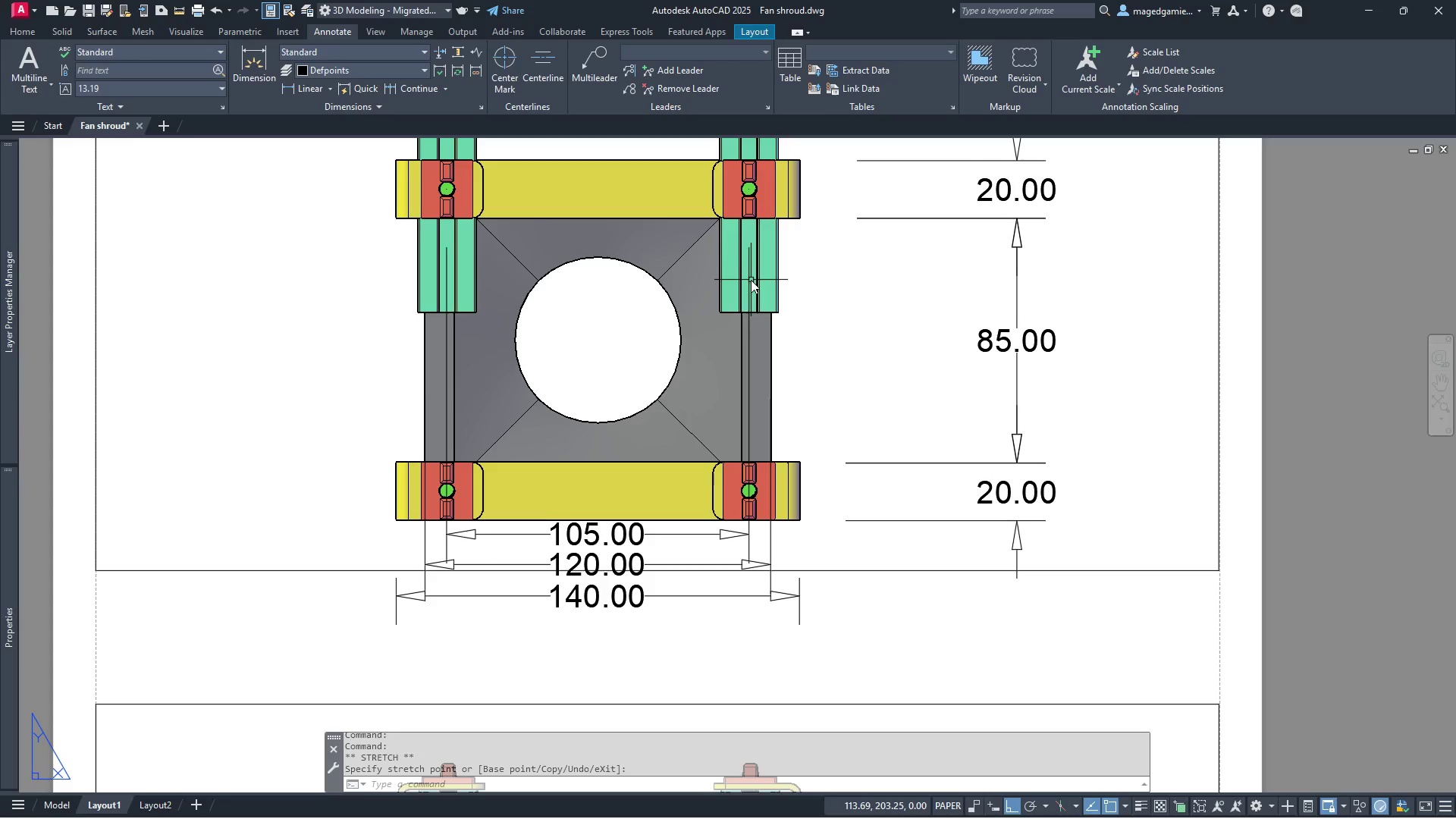 
left_click([748, 280])
 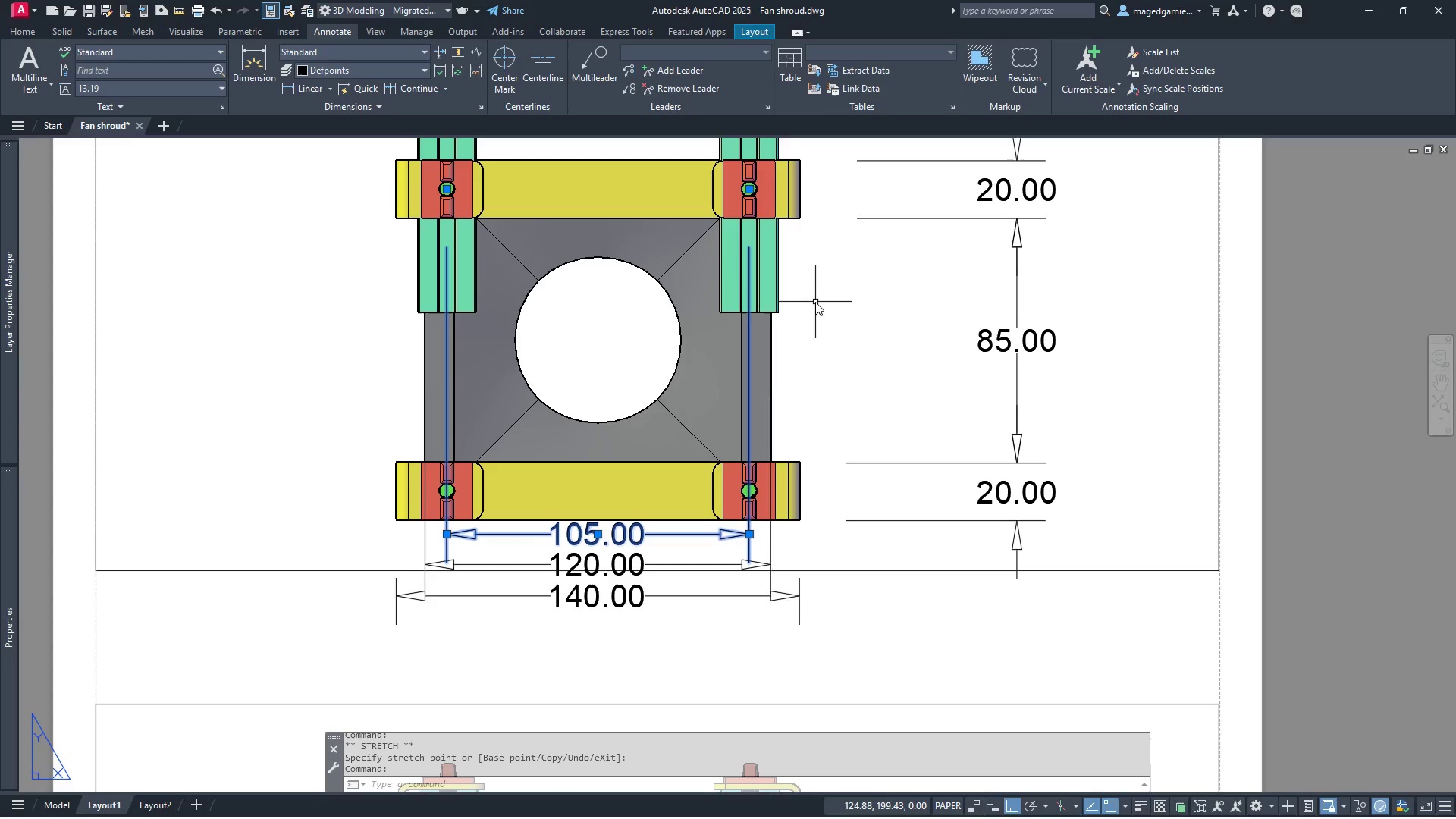 
wait(8.16)
 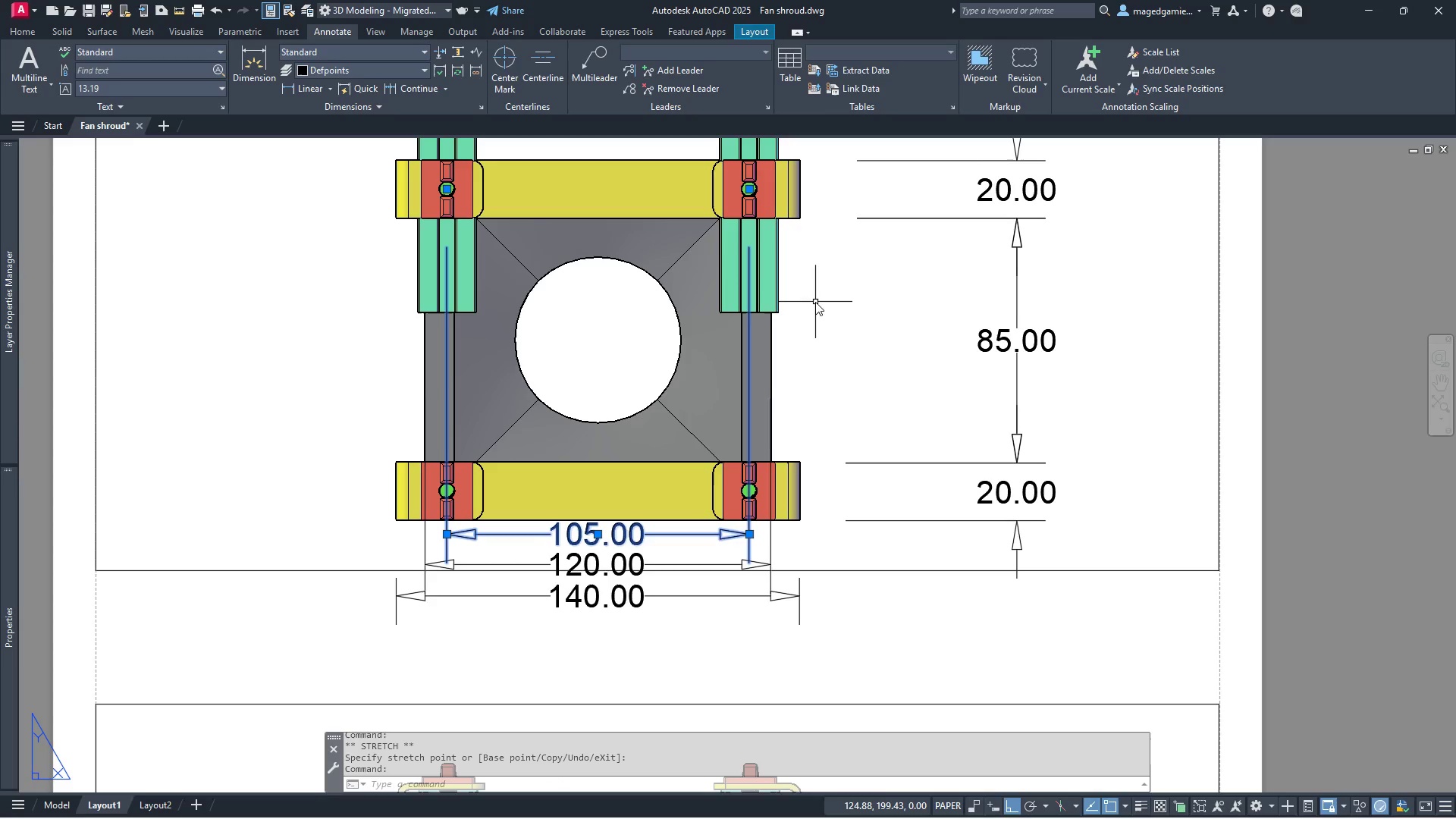 
left_click_drag(start_coordinate=[748, 192], to_coordinate=[748, 459])
 